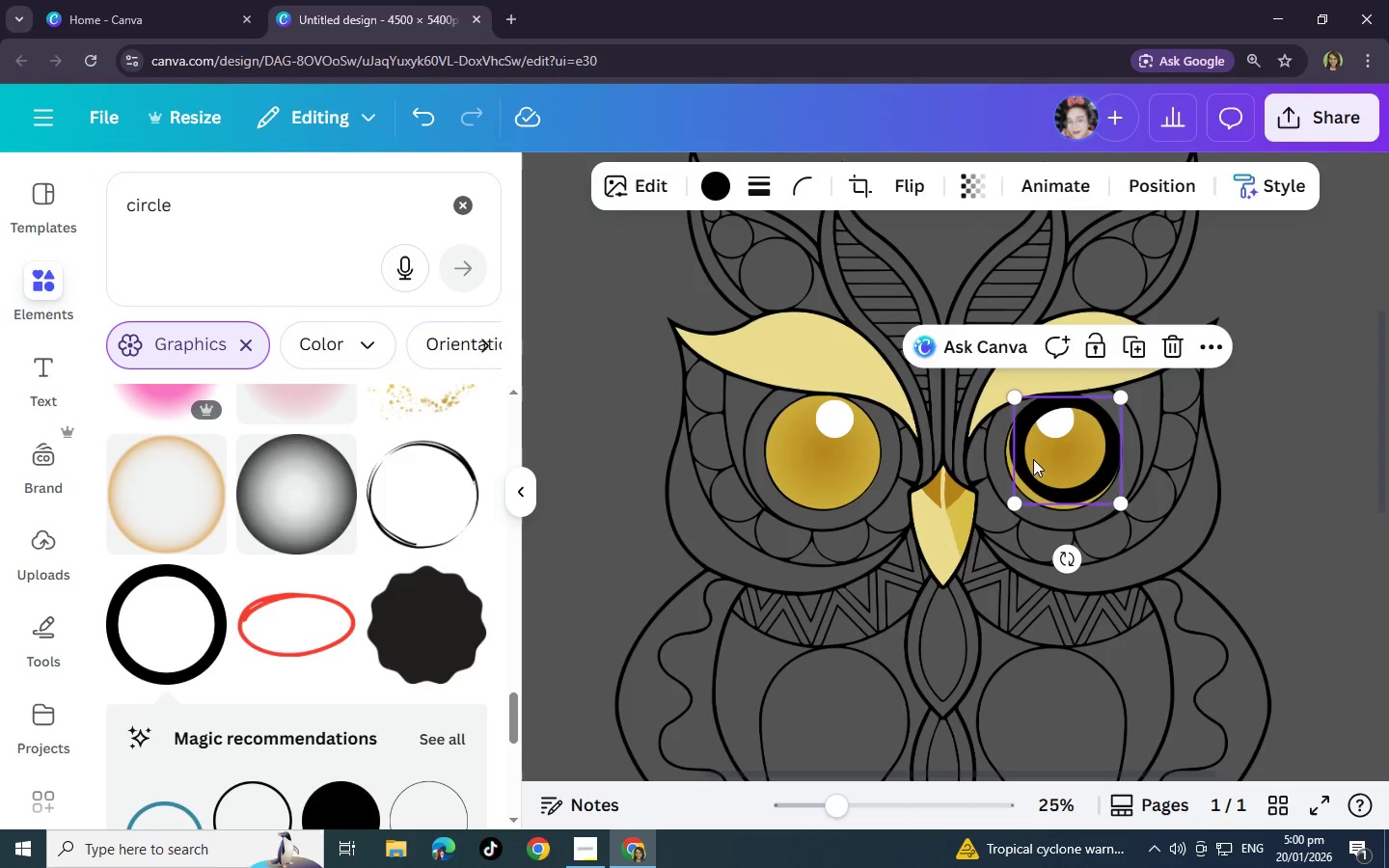 
left_click_drag(start_coordinate=[1052, 461], to_coordinate=[808, 456])
 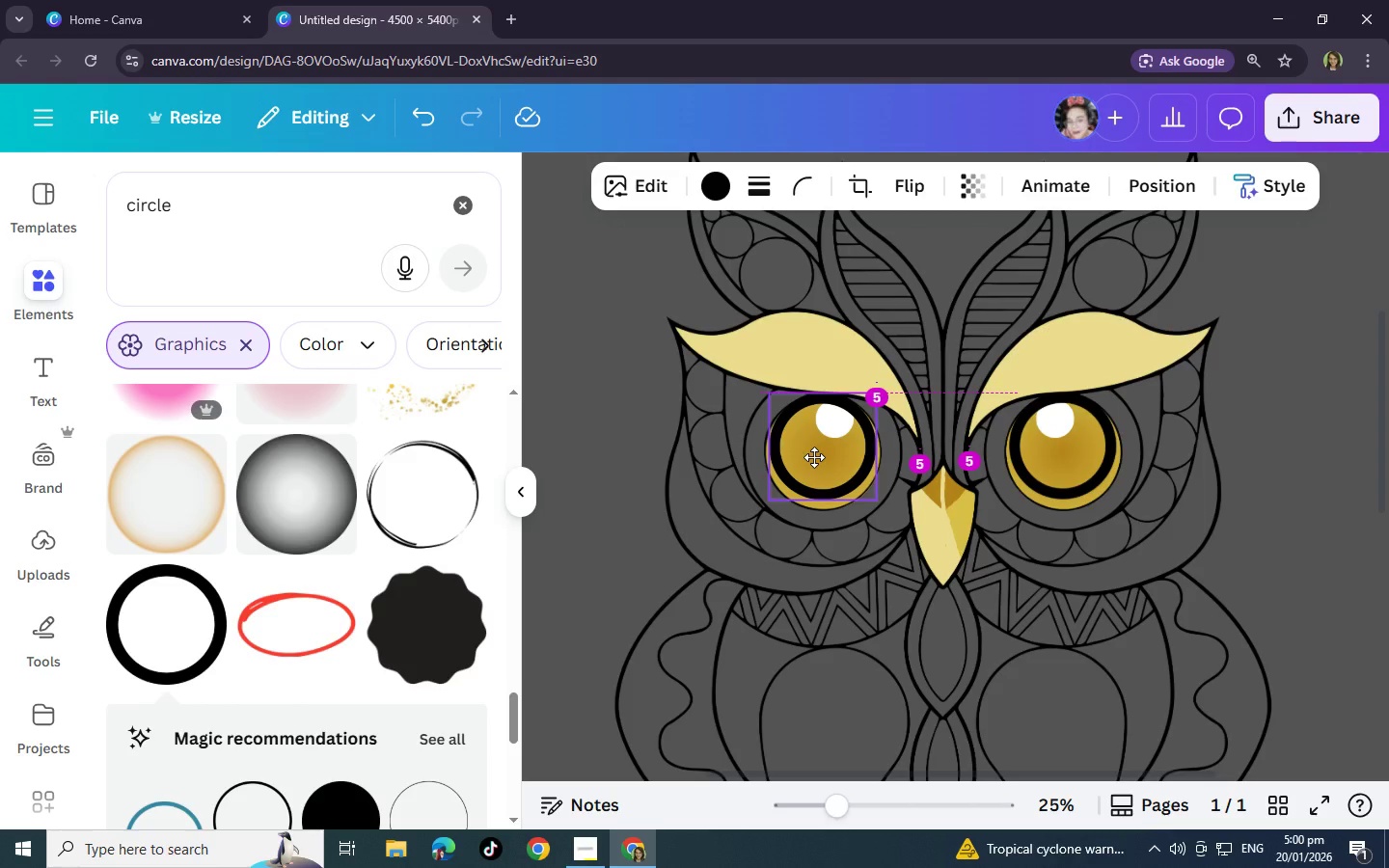 
wait(13.61)
 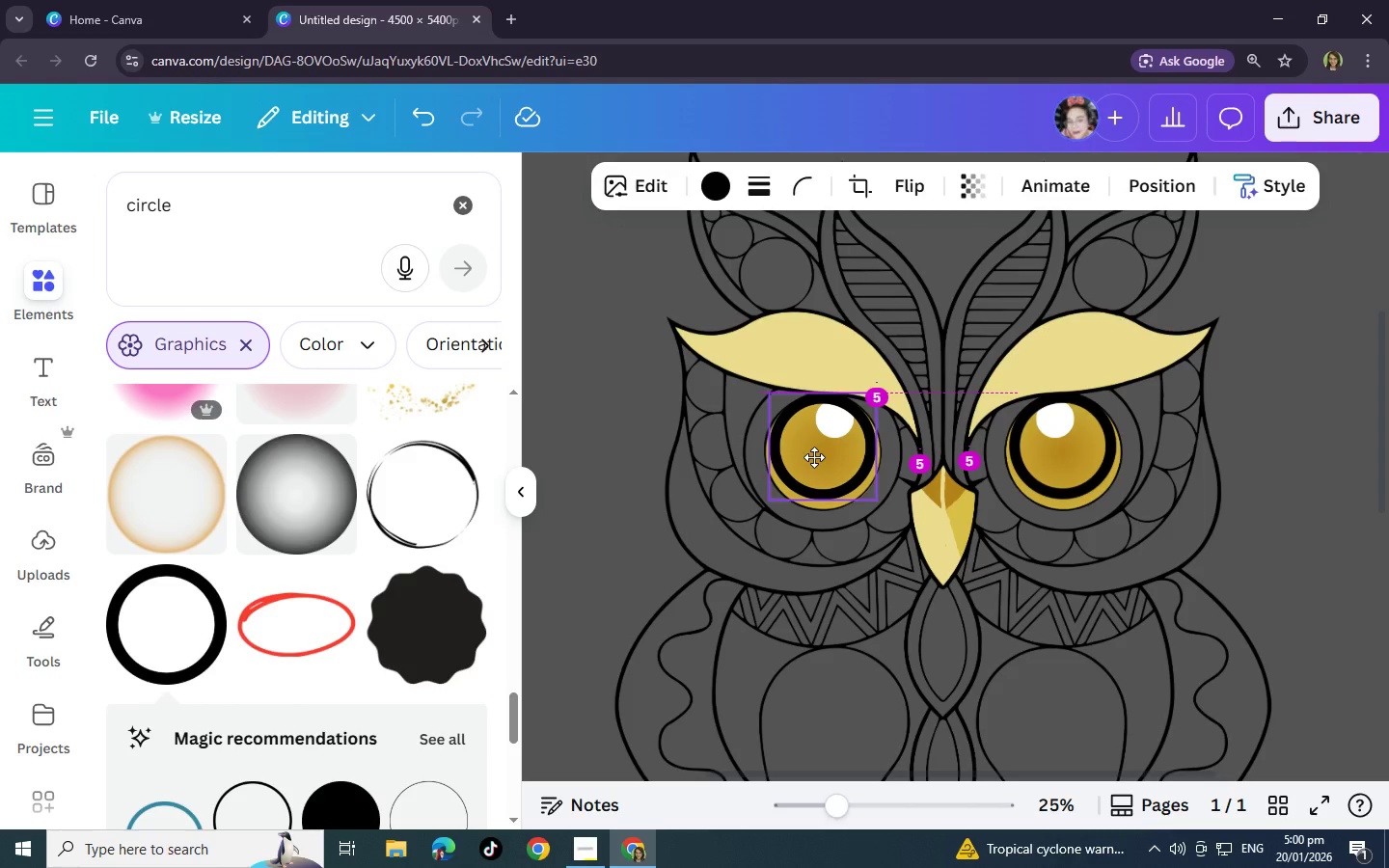 
left_click([1124, 179])
 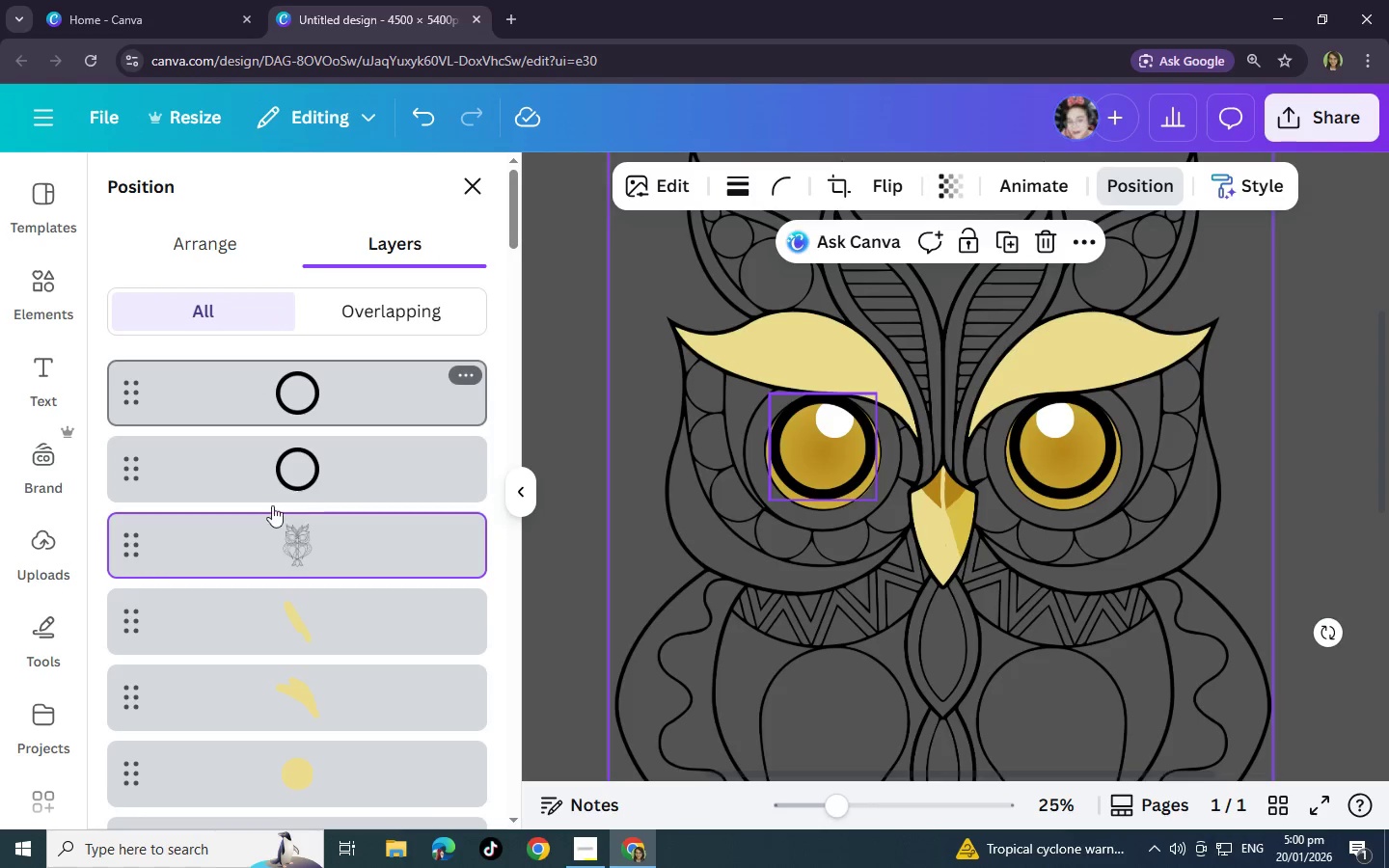 
scroll: coordinate [273, 446], scroll_direction: down, amount: 43.0
 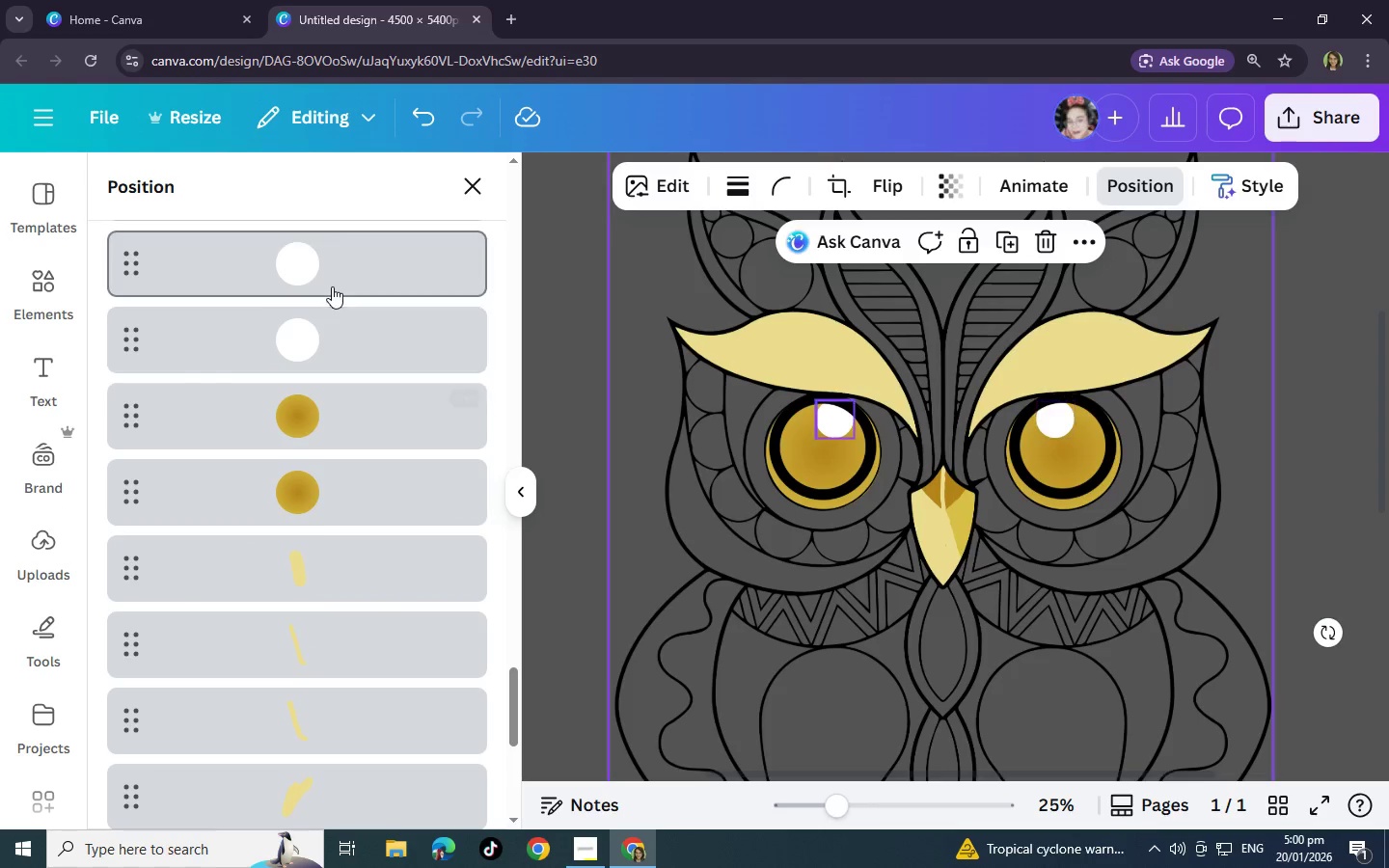 
left_click([332, 286])
 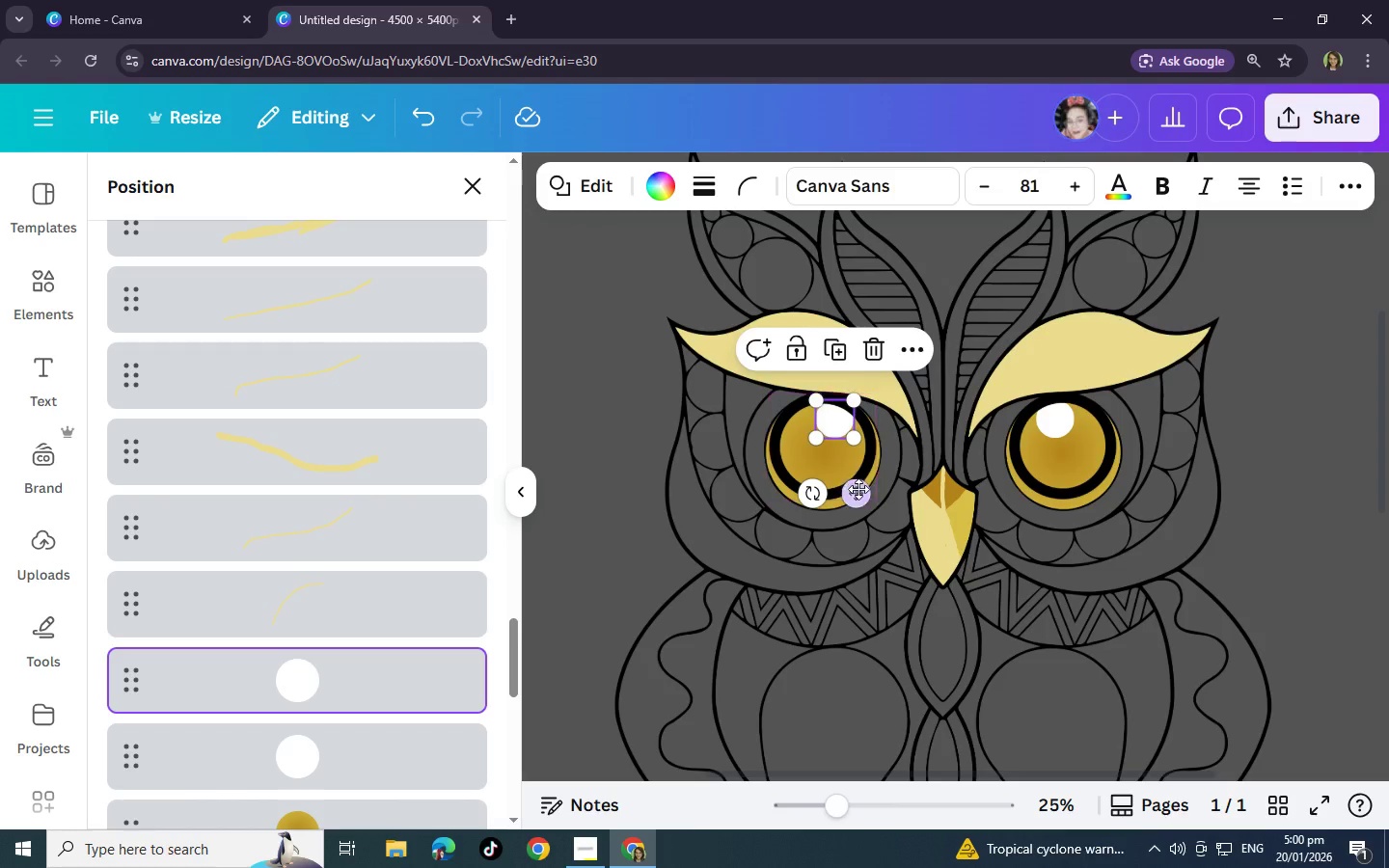 
left_click_drag(start_coordinate=[858, 495], to_coordinate=[852, 502])
 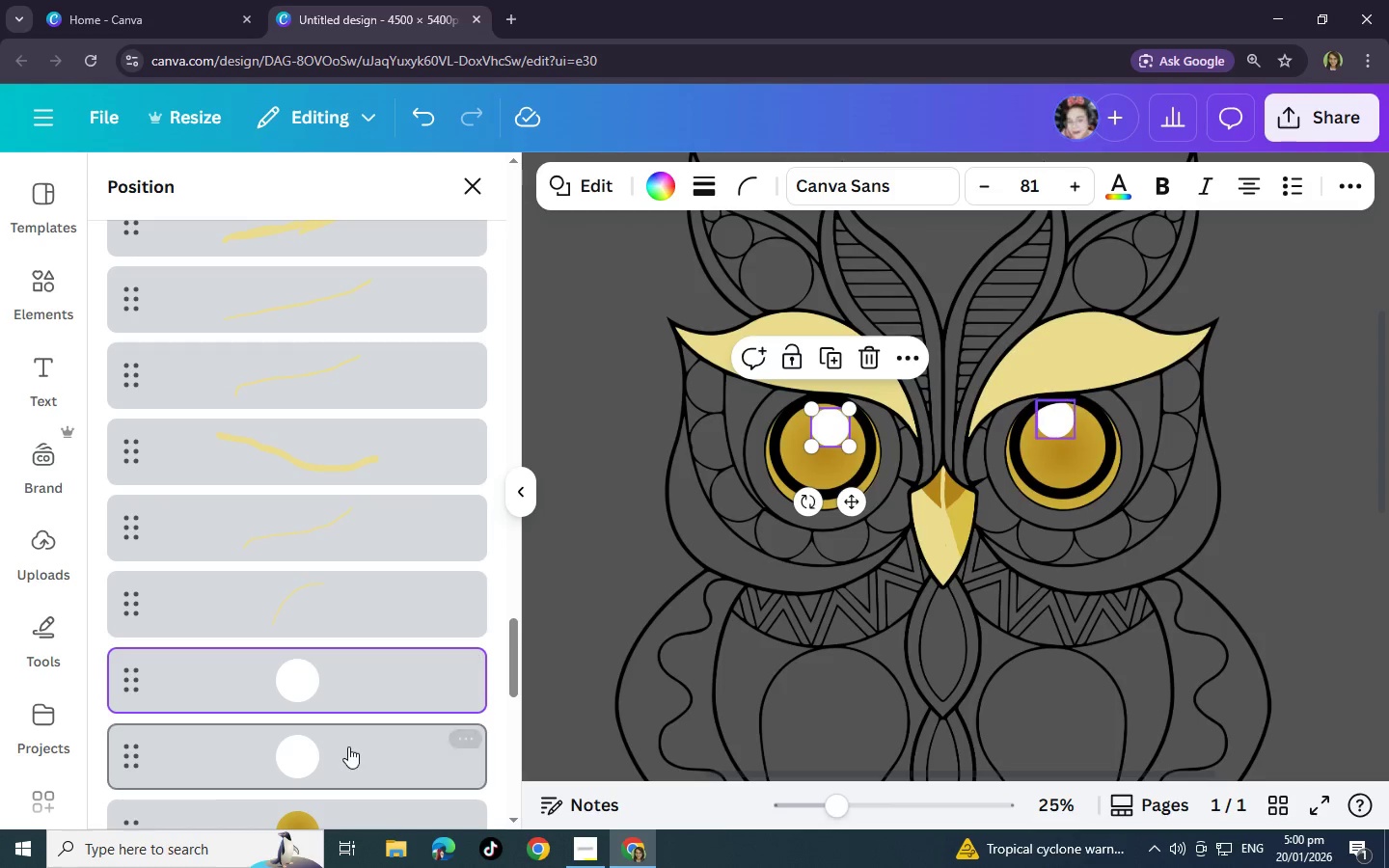 
left_click([350, 751])
 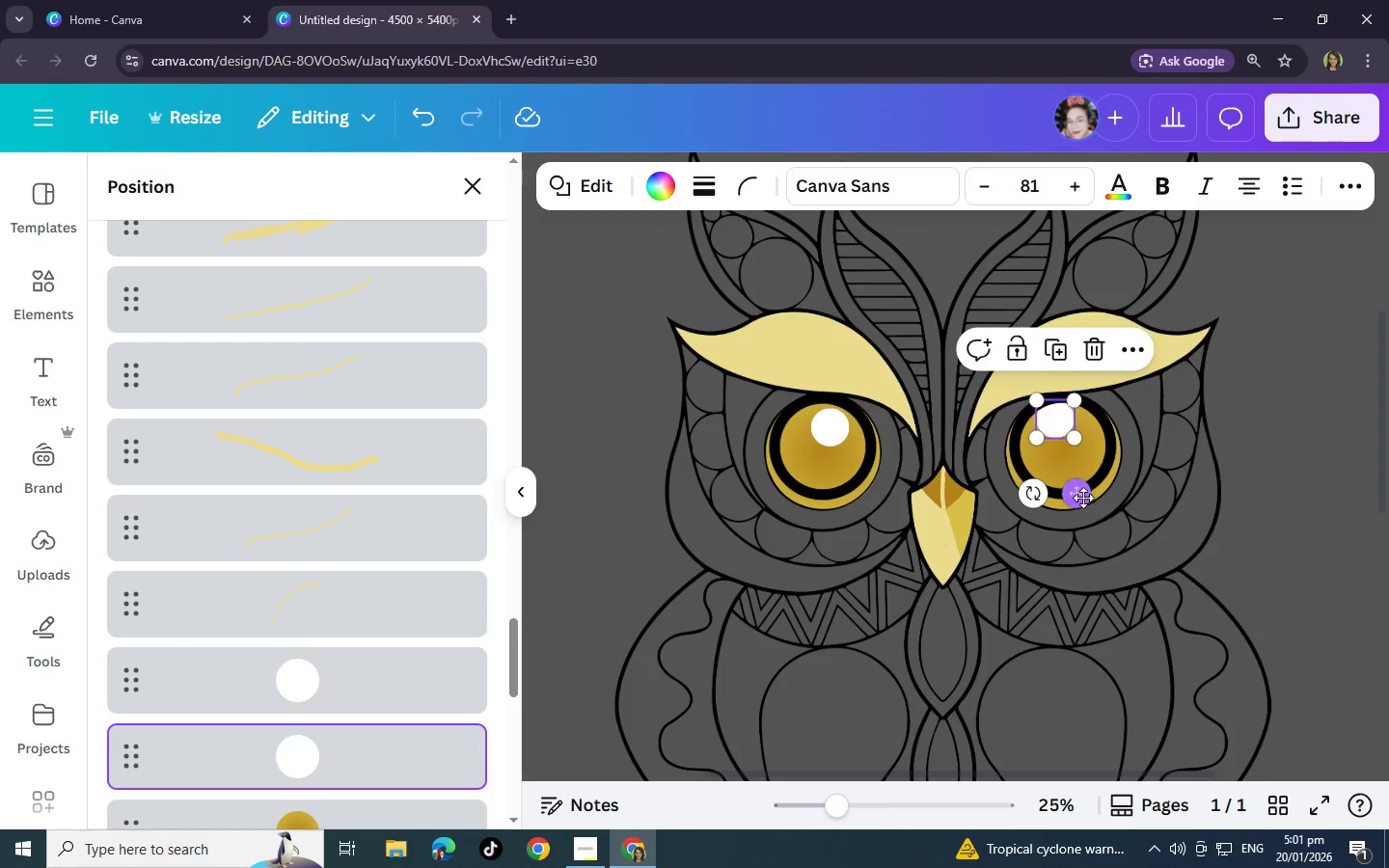 
left_click_drag(start_coordinate=[1083, 497], to_coordinate=[1082, 505])
 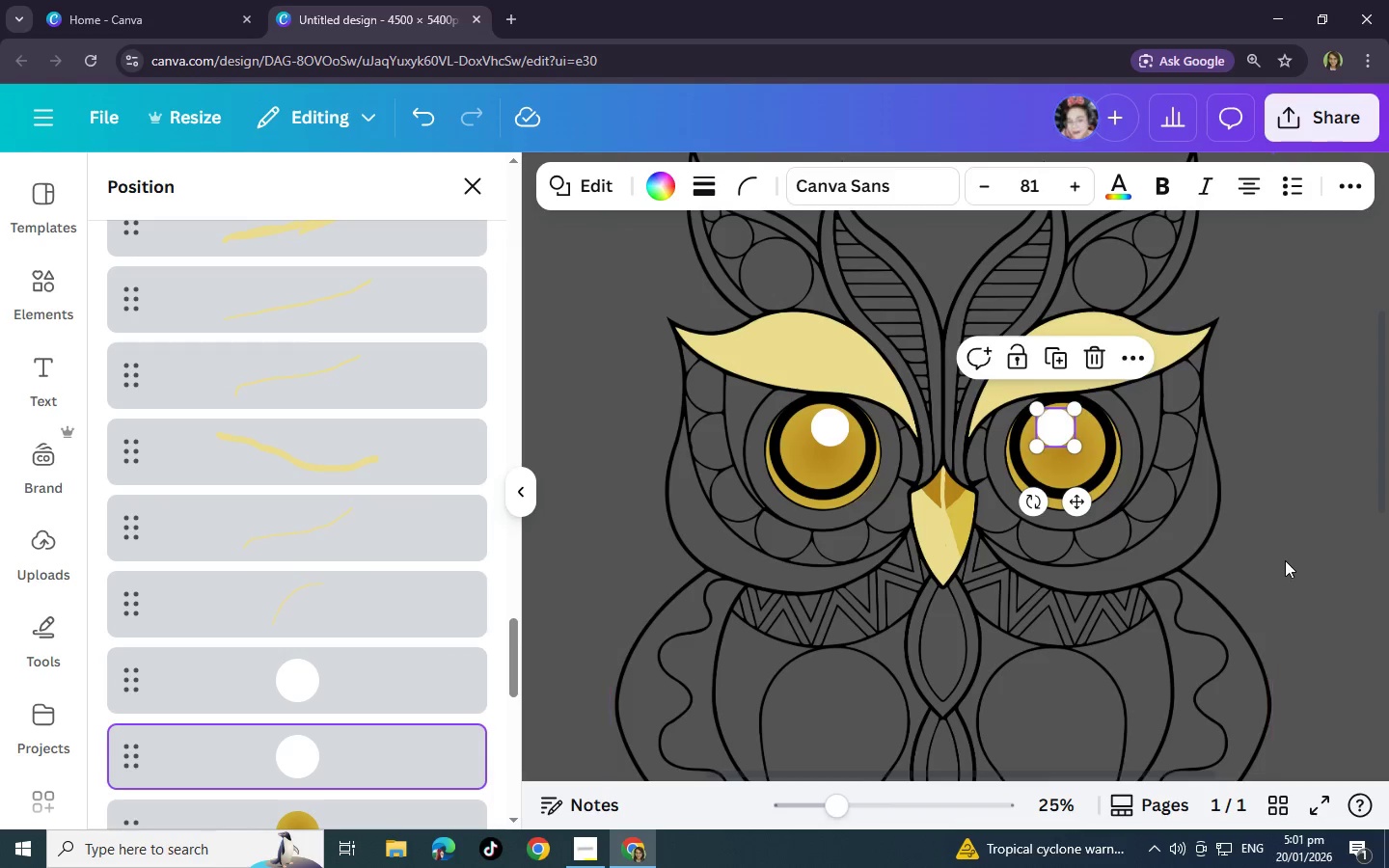 
left_click([1285, 560])
 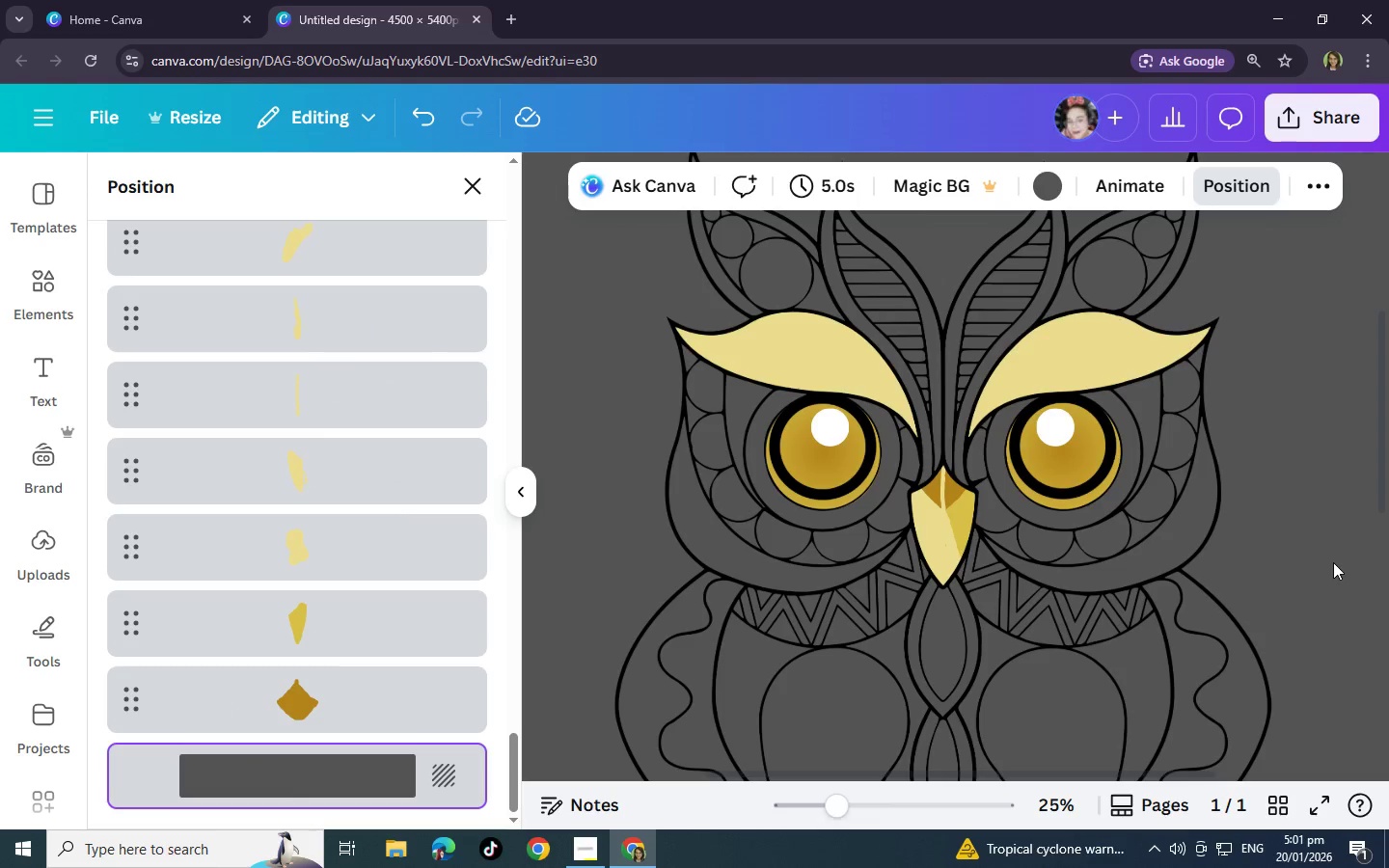 
left_click([1333, 562])
 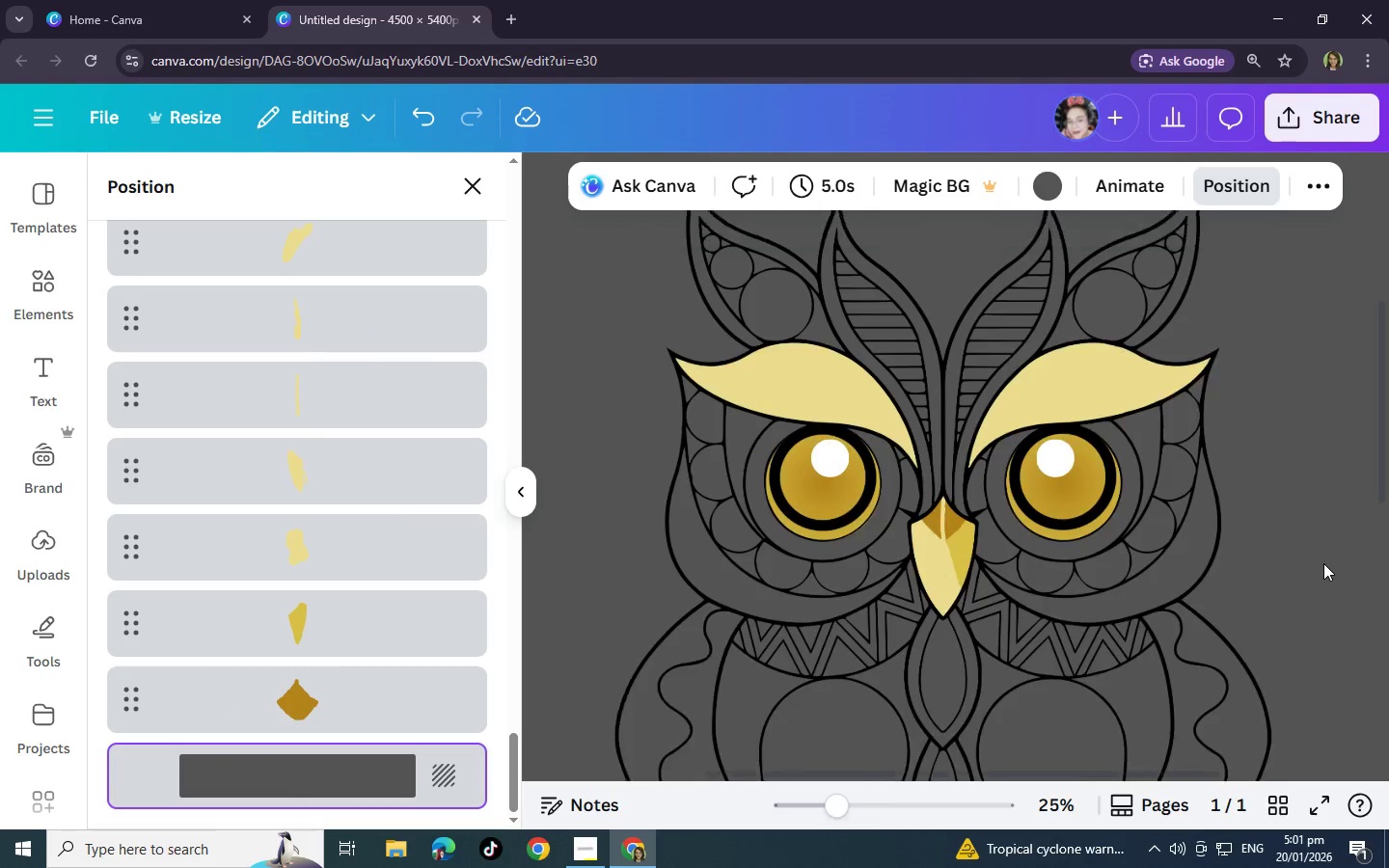 
scroll: coordinate [1323, 562], scroll_direction: up, amount: 2.0
 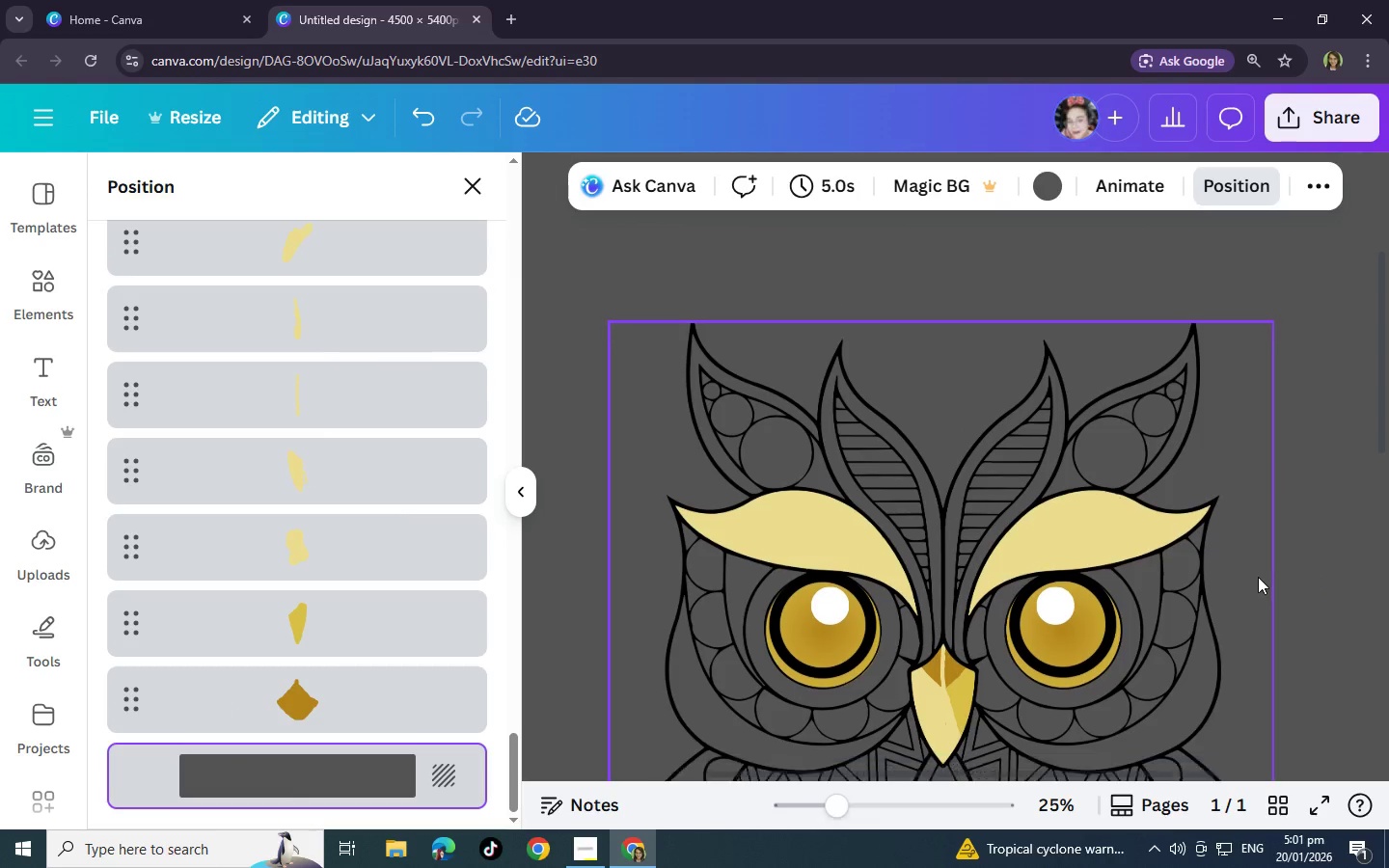 
scroll: coordinate [1258, 577], scroll_direction: down, amount: 3.0
 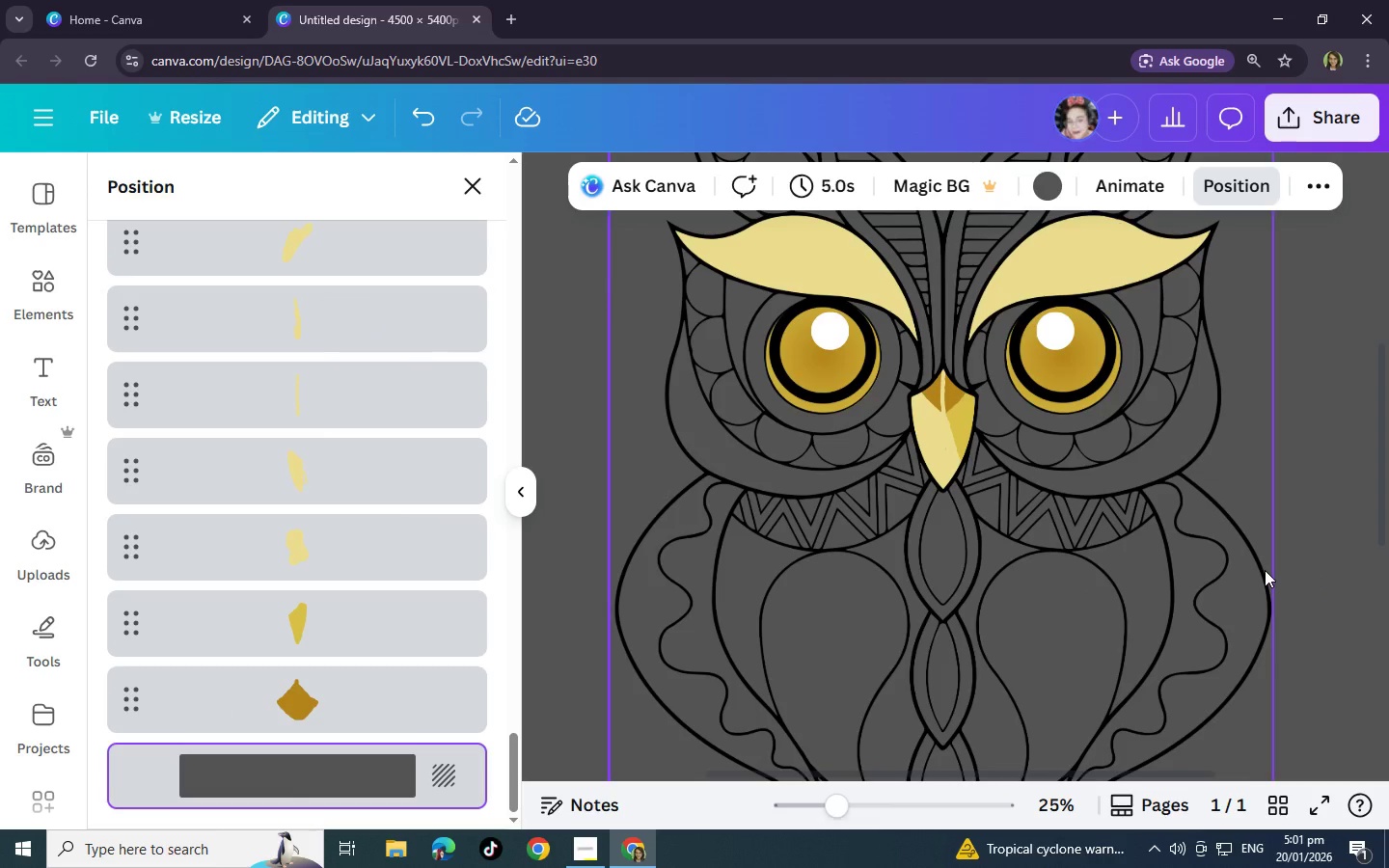 
scroll: coordinate [1265, 570], scroll_direction: none, amount: 0.0
 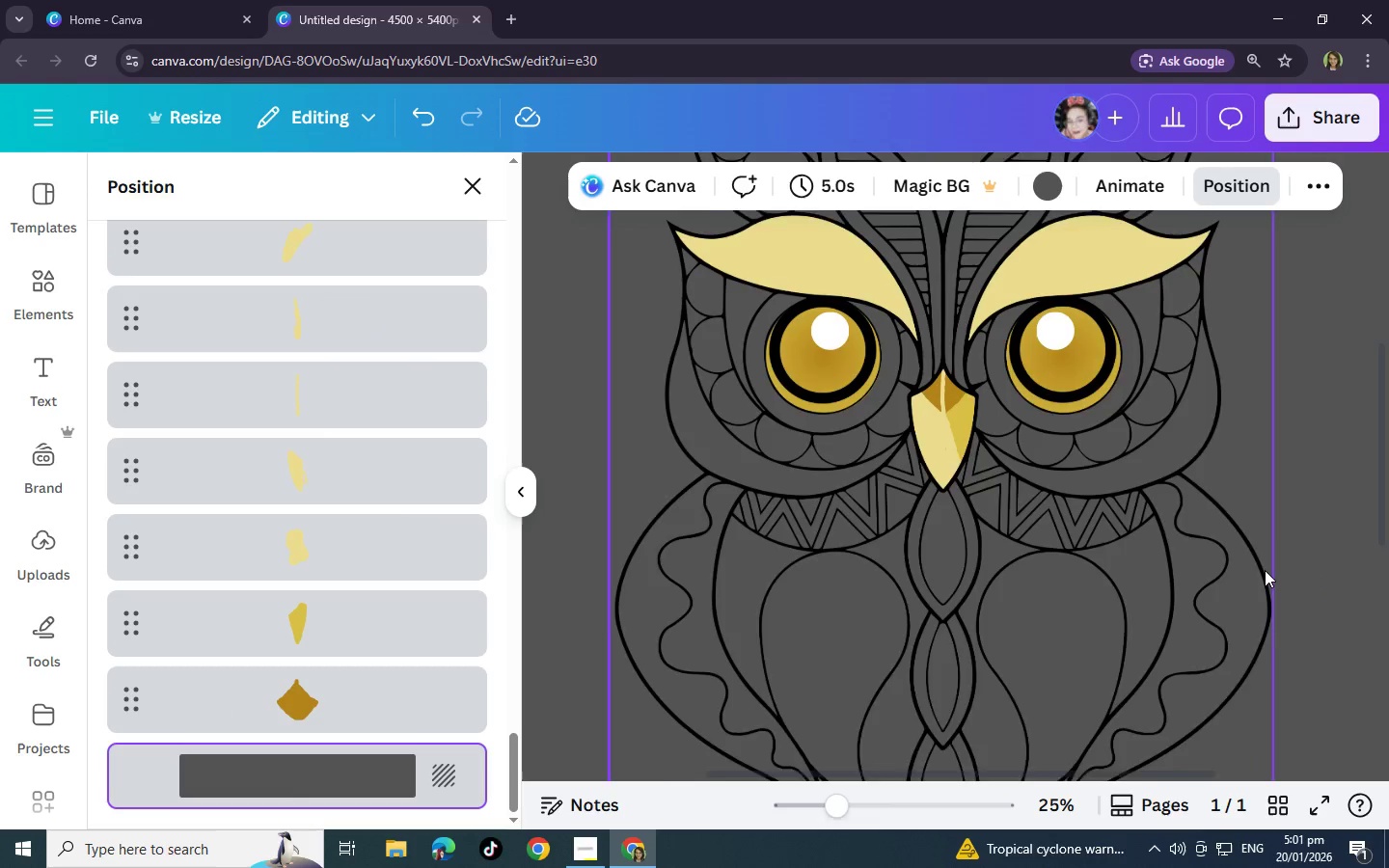 
scroll: coordinate [1265, 570], scroll_direction: up, amount: 2.0
 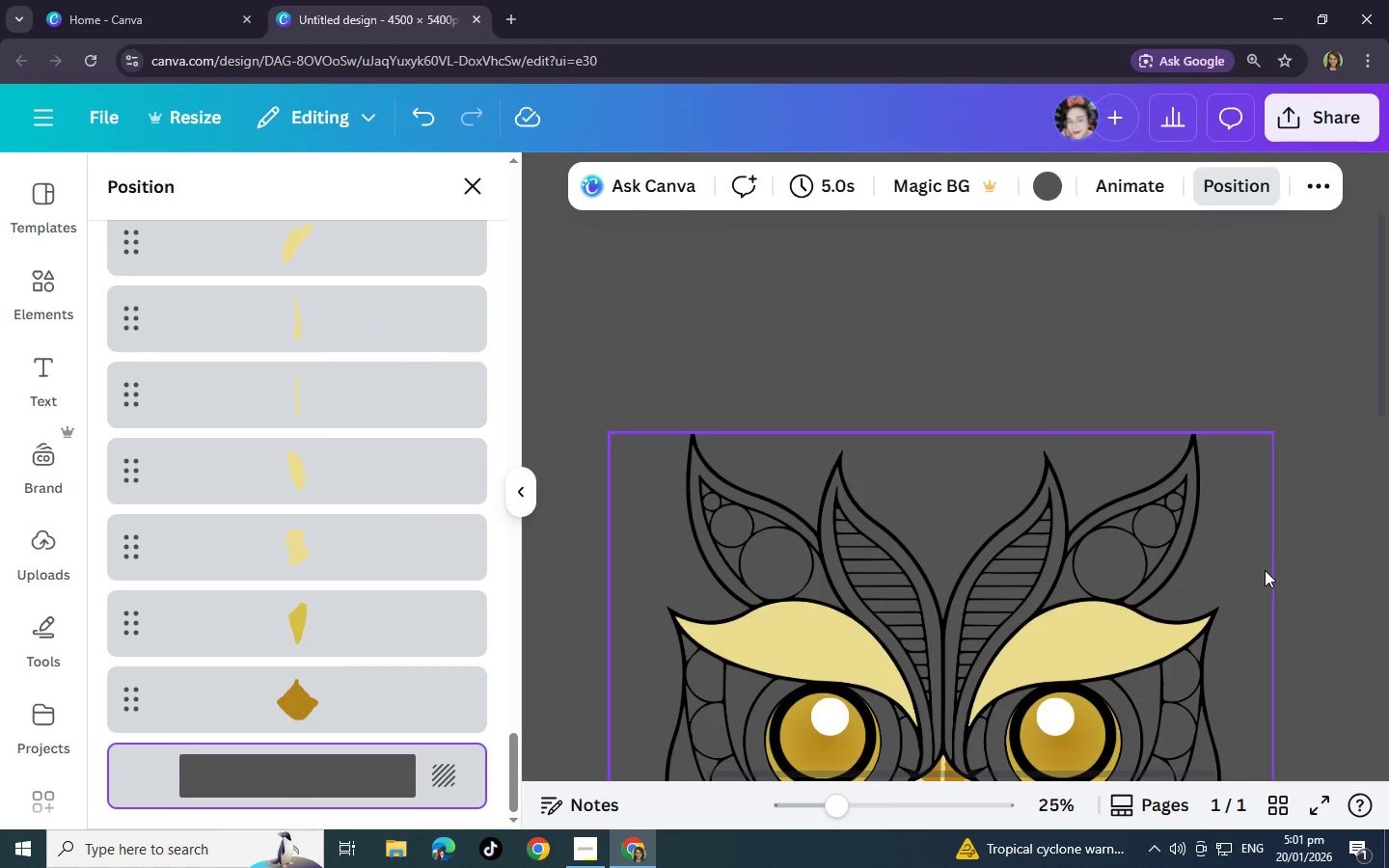 
scroll: coordinate [1265, 570], scroll_direction: down, amount: 4.0
 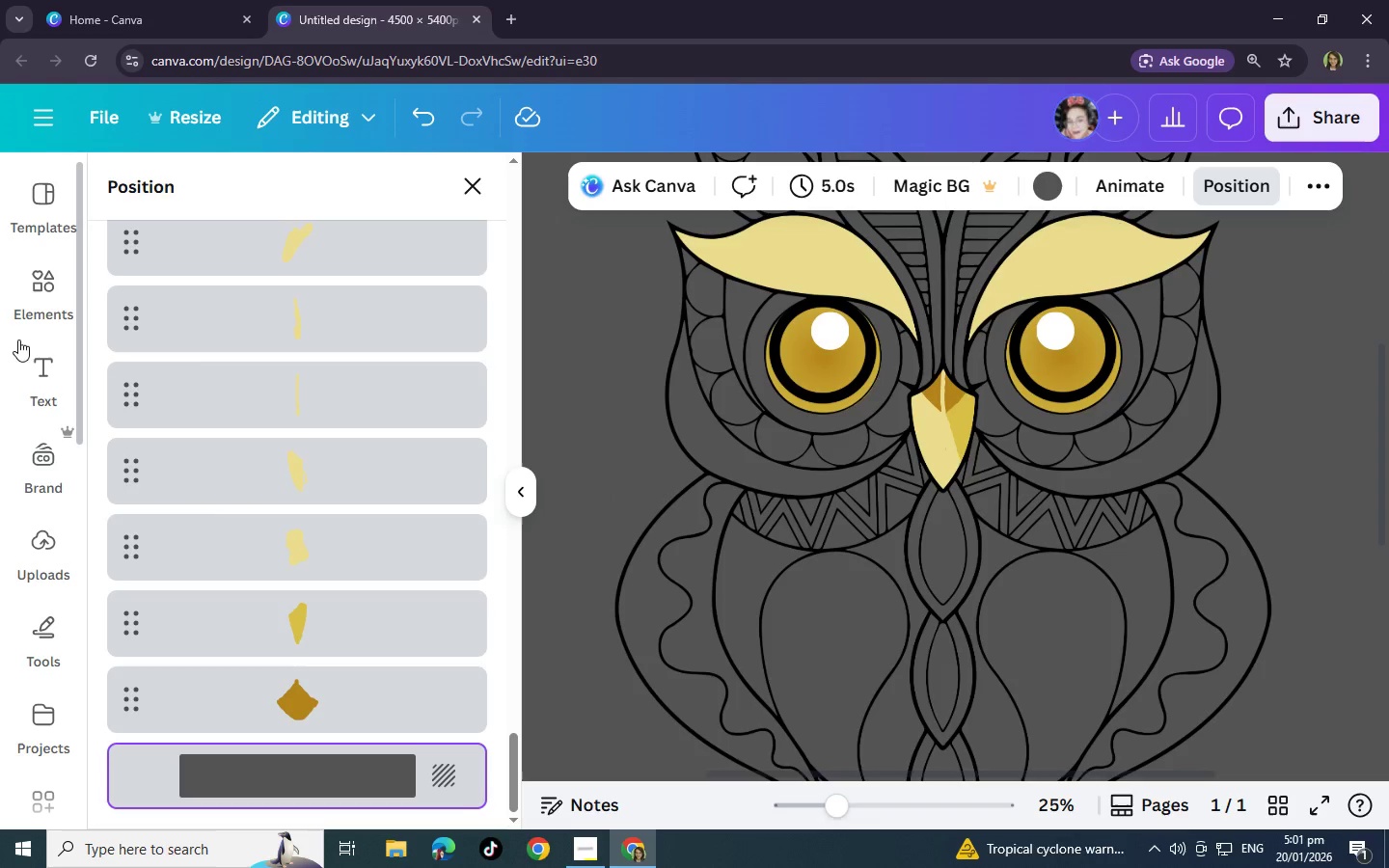 
left_click([25, 268])
 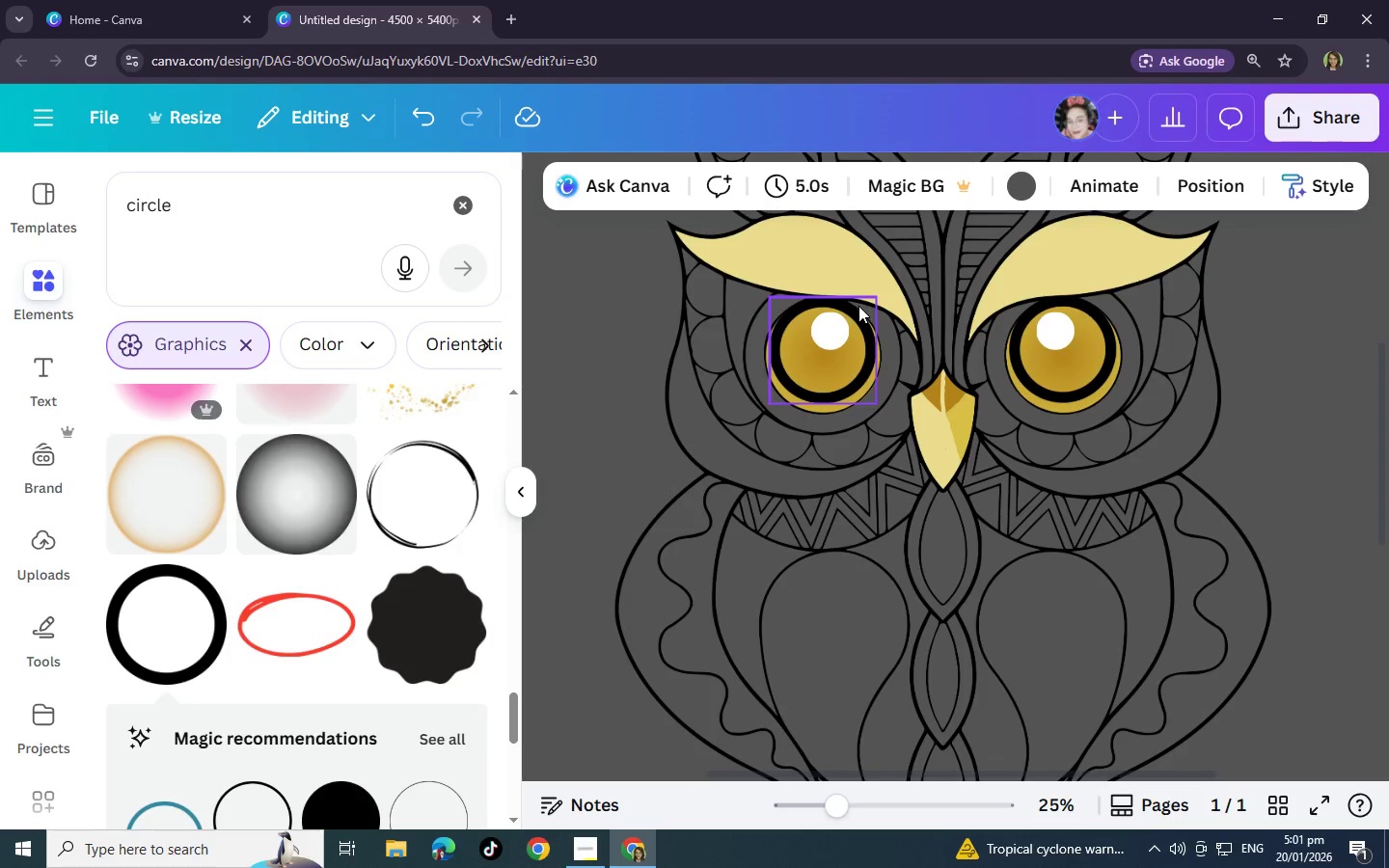 
wait(5.8)
 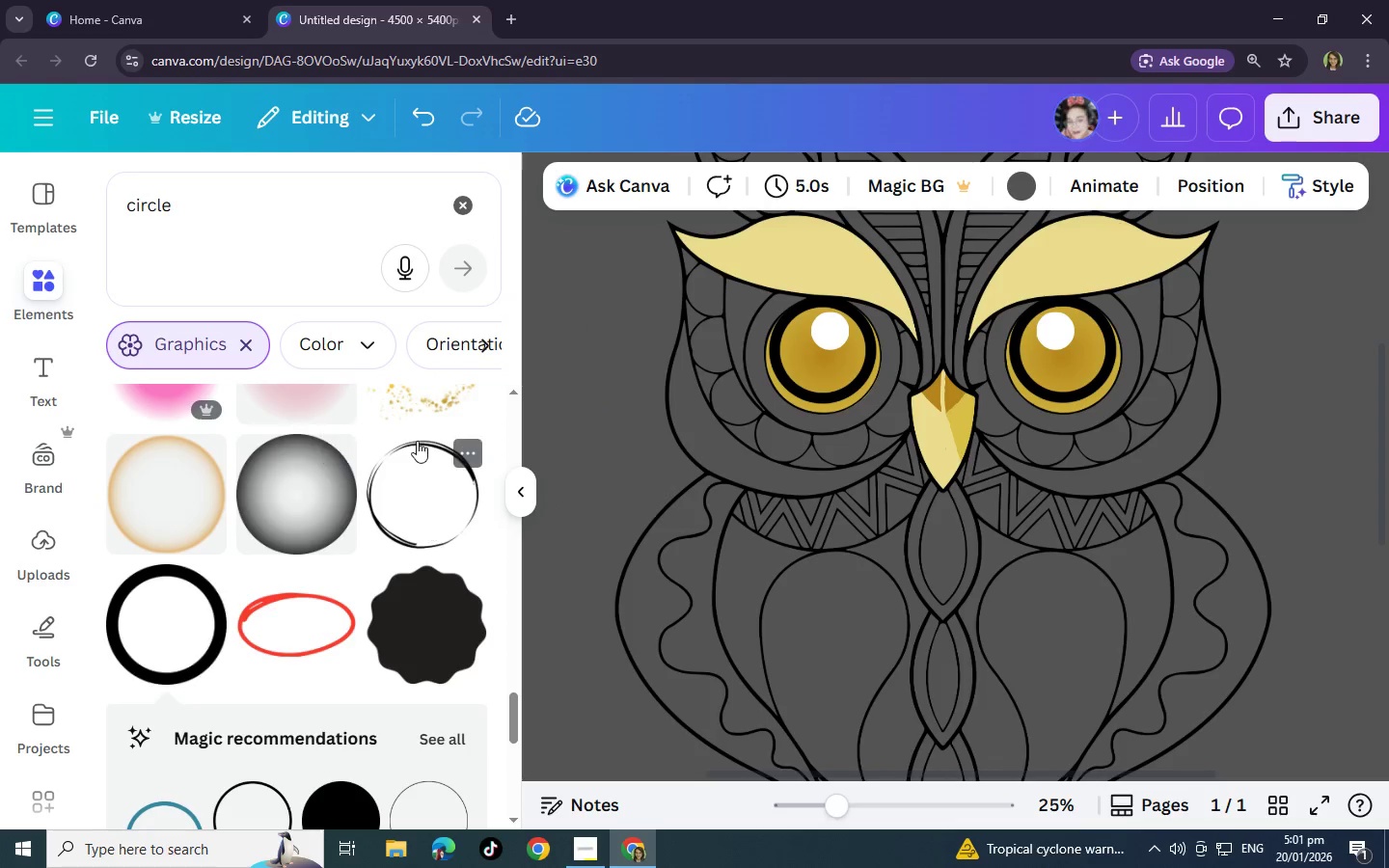 
left_click_drag(start_coordinate=[859, 801], to_coordinate=[896, 802])
 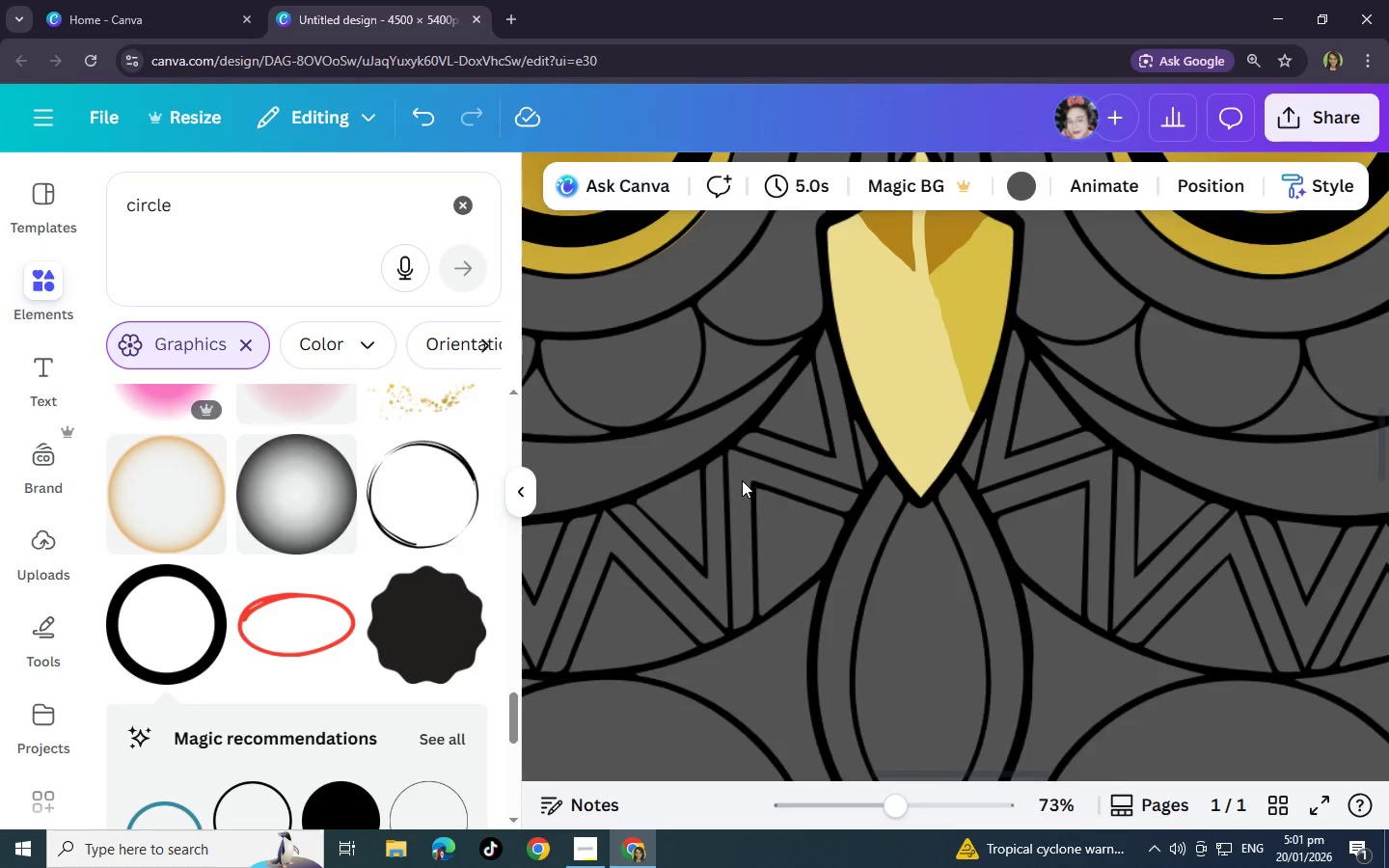 
scroll: coordinate [742, 479], scroll_direction: up, amount: 5.0
 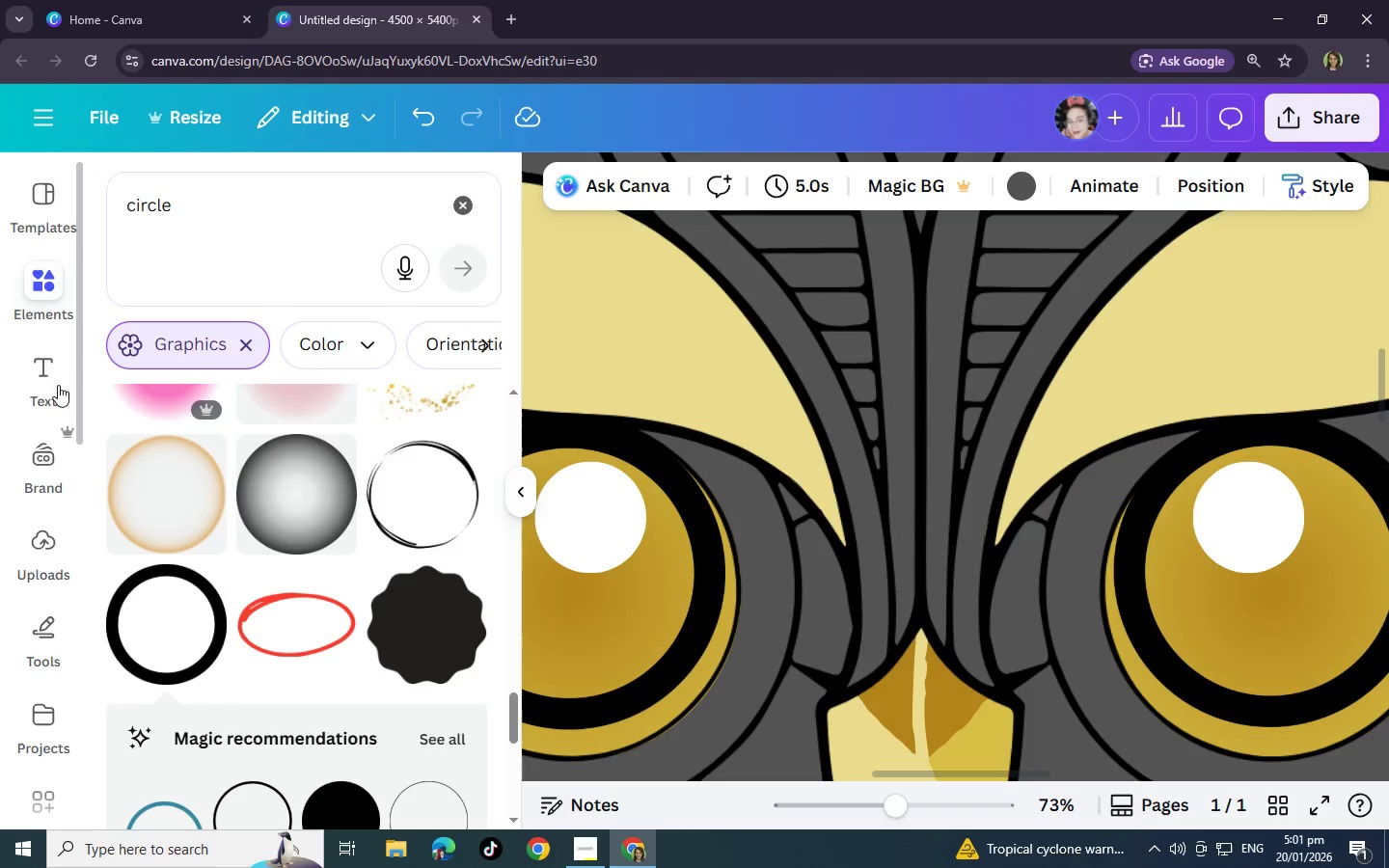 
left_click([48, 654])
 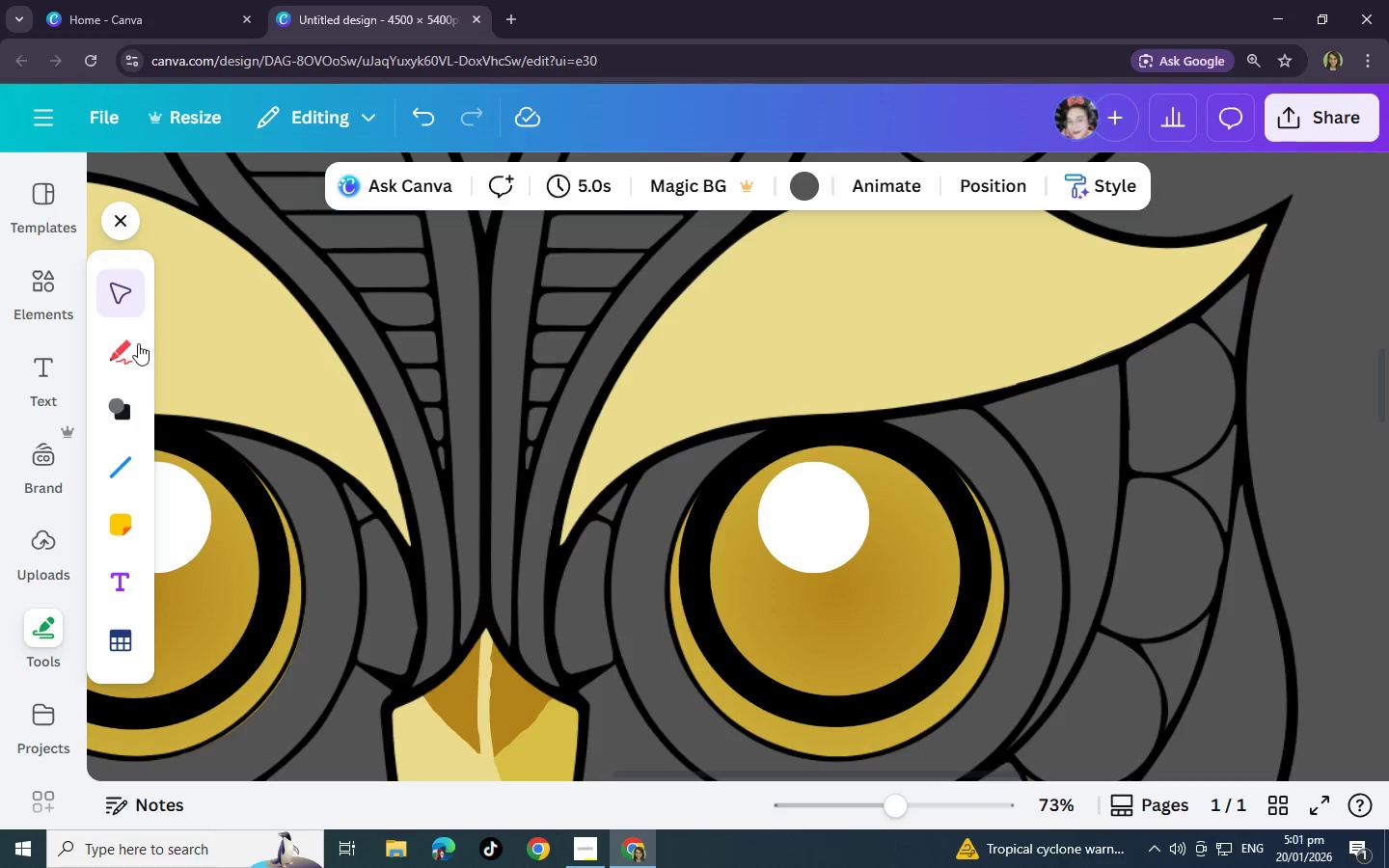 
left_click([125, 355])
 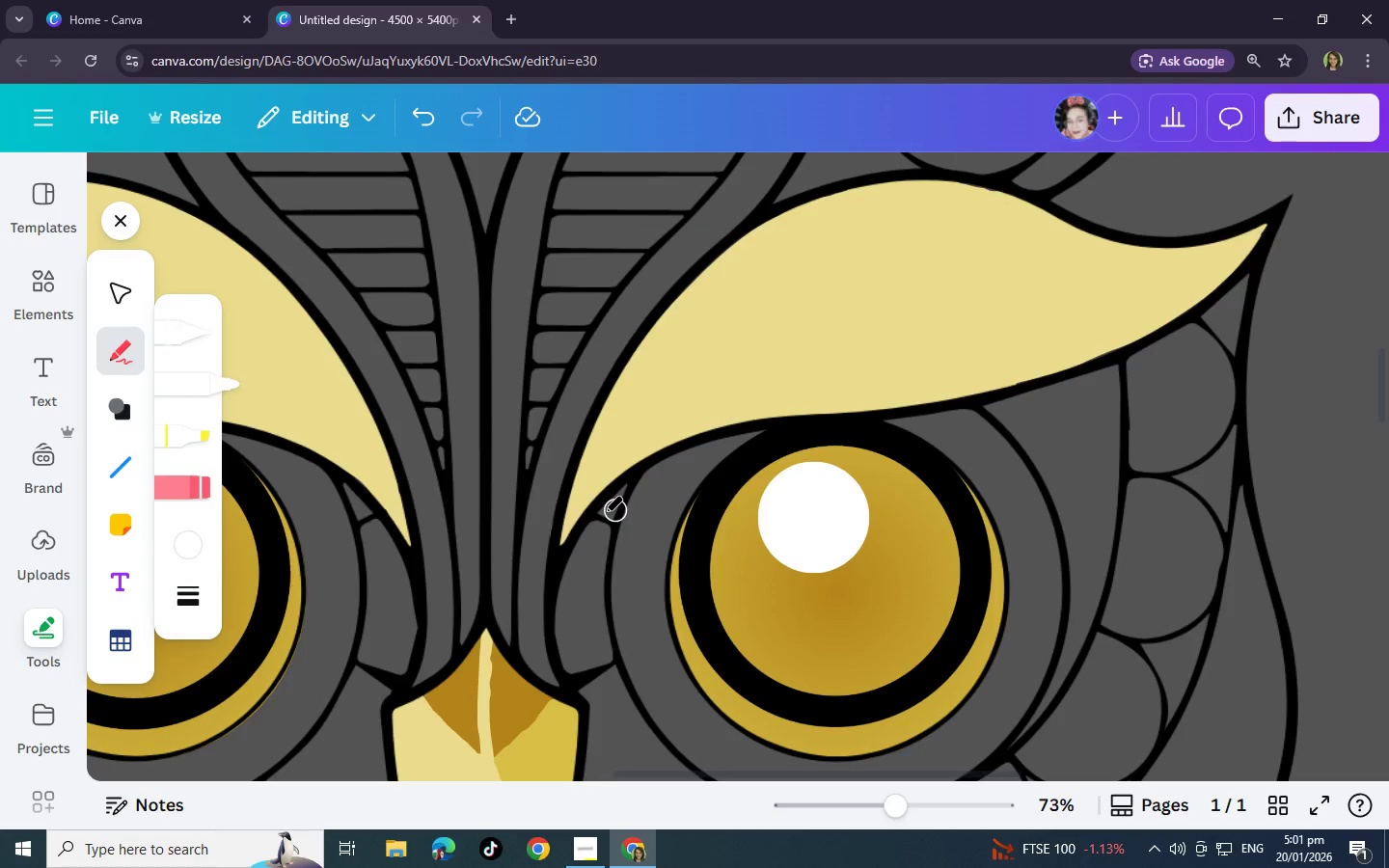 
left_click([178, 553])
 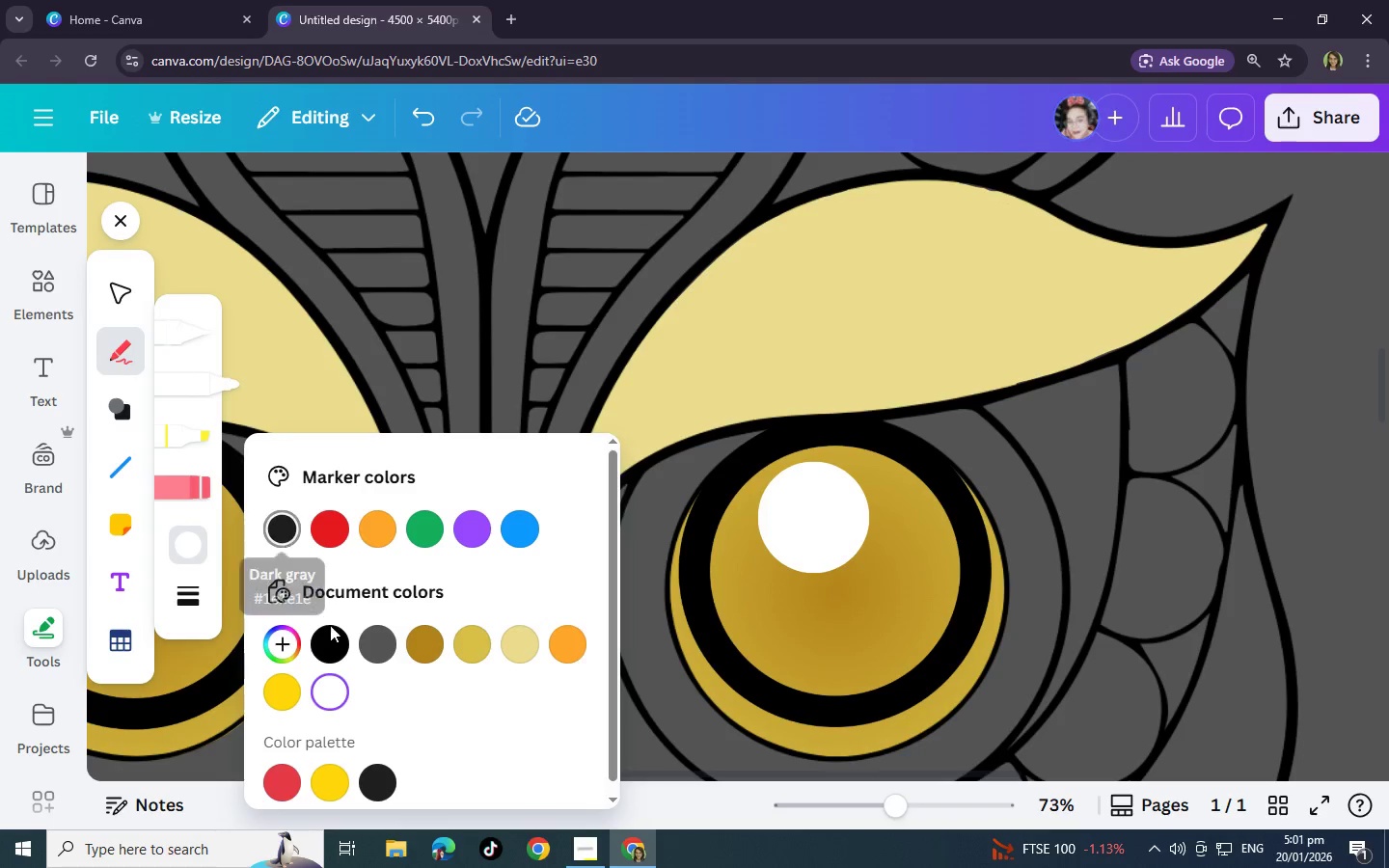 
left_click([345, 636])
 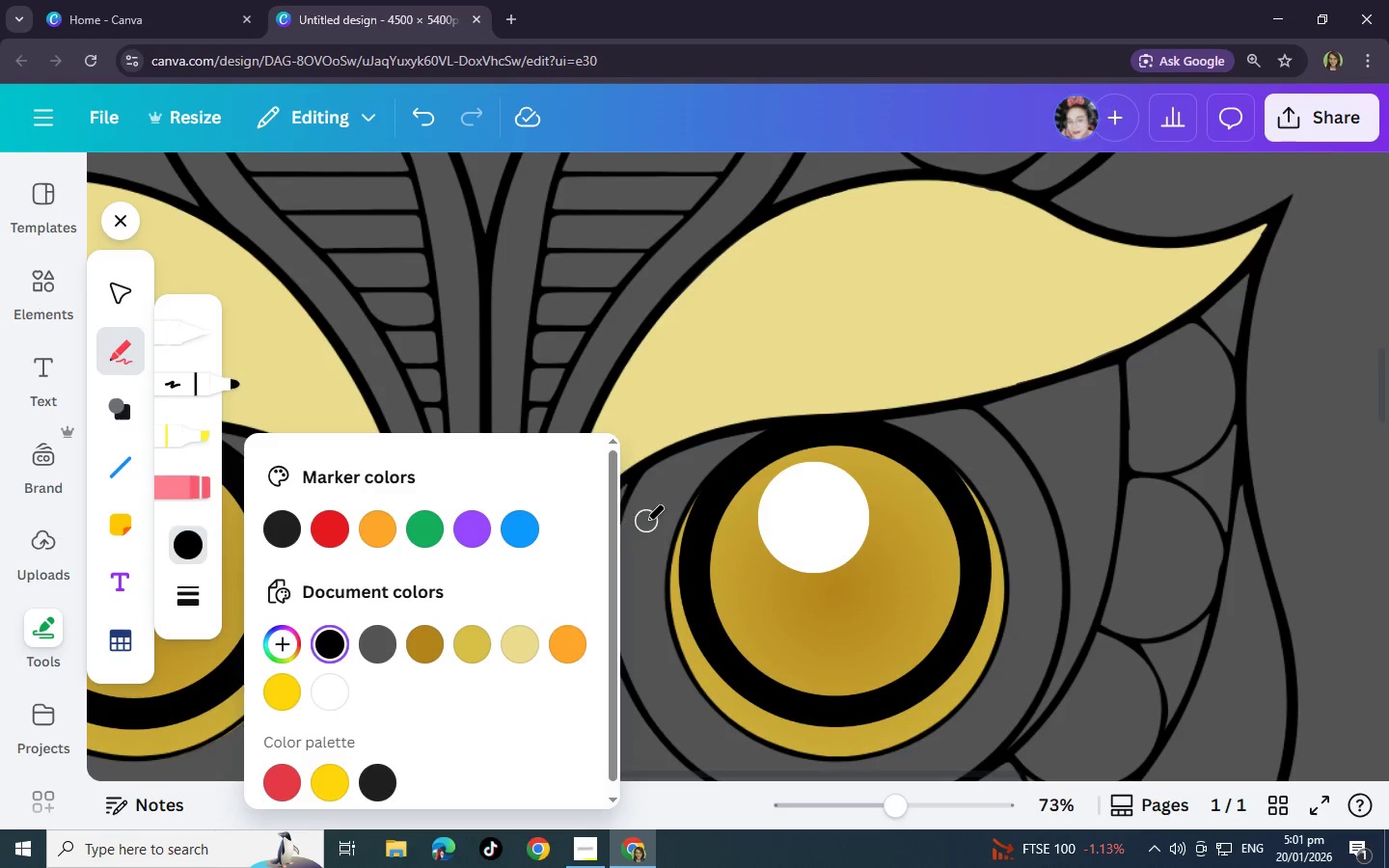 
left_click([646, 521])
 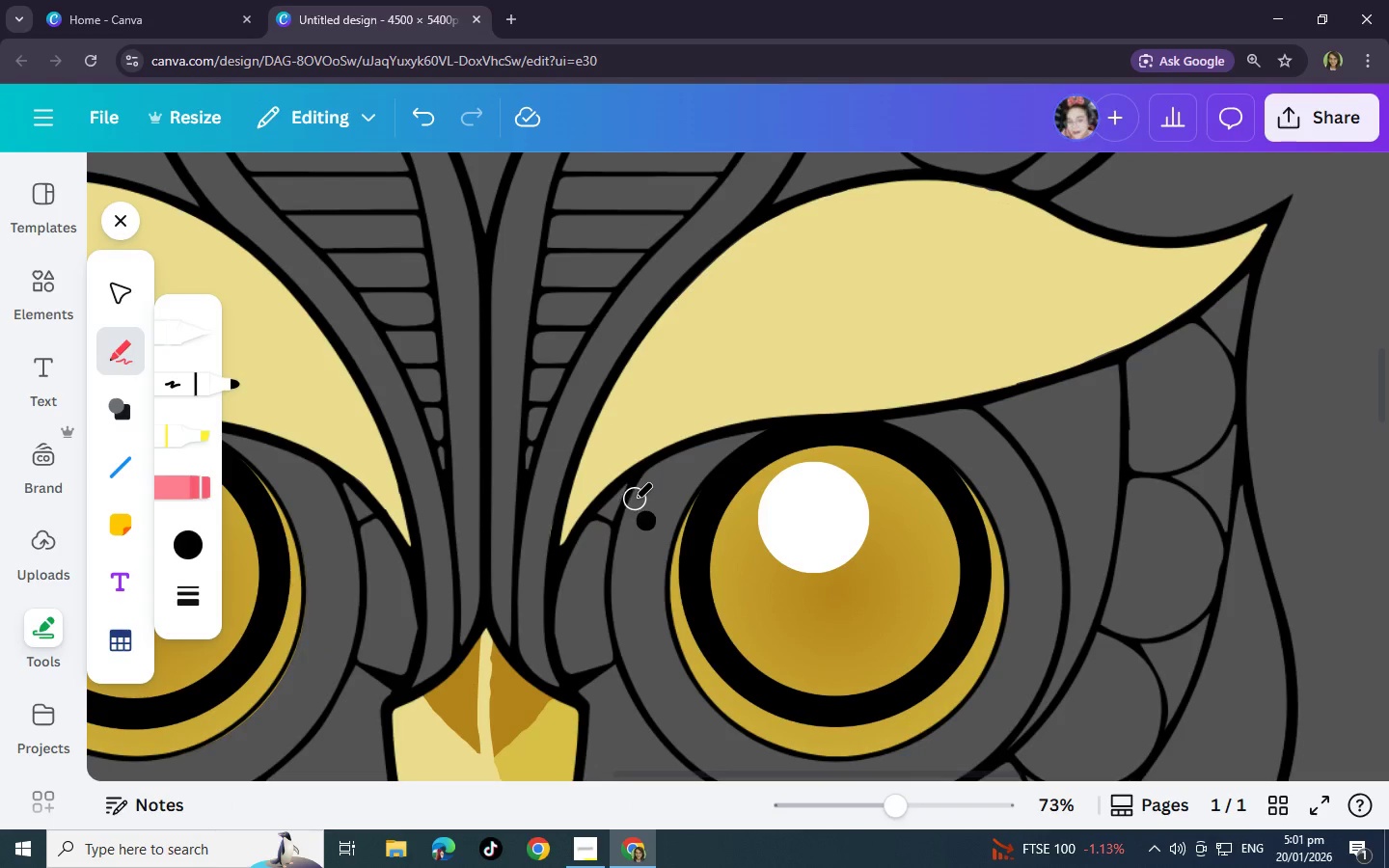 
left_click_drag(start_coordinate=[634, 499], to_coordinate=[413, 555])
 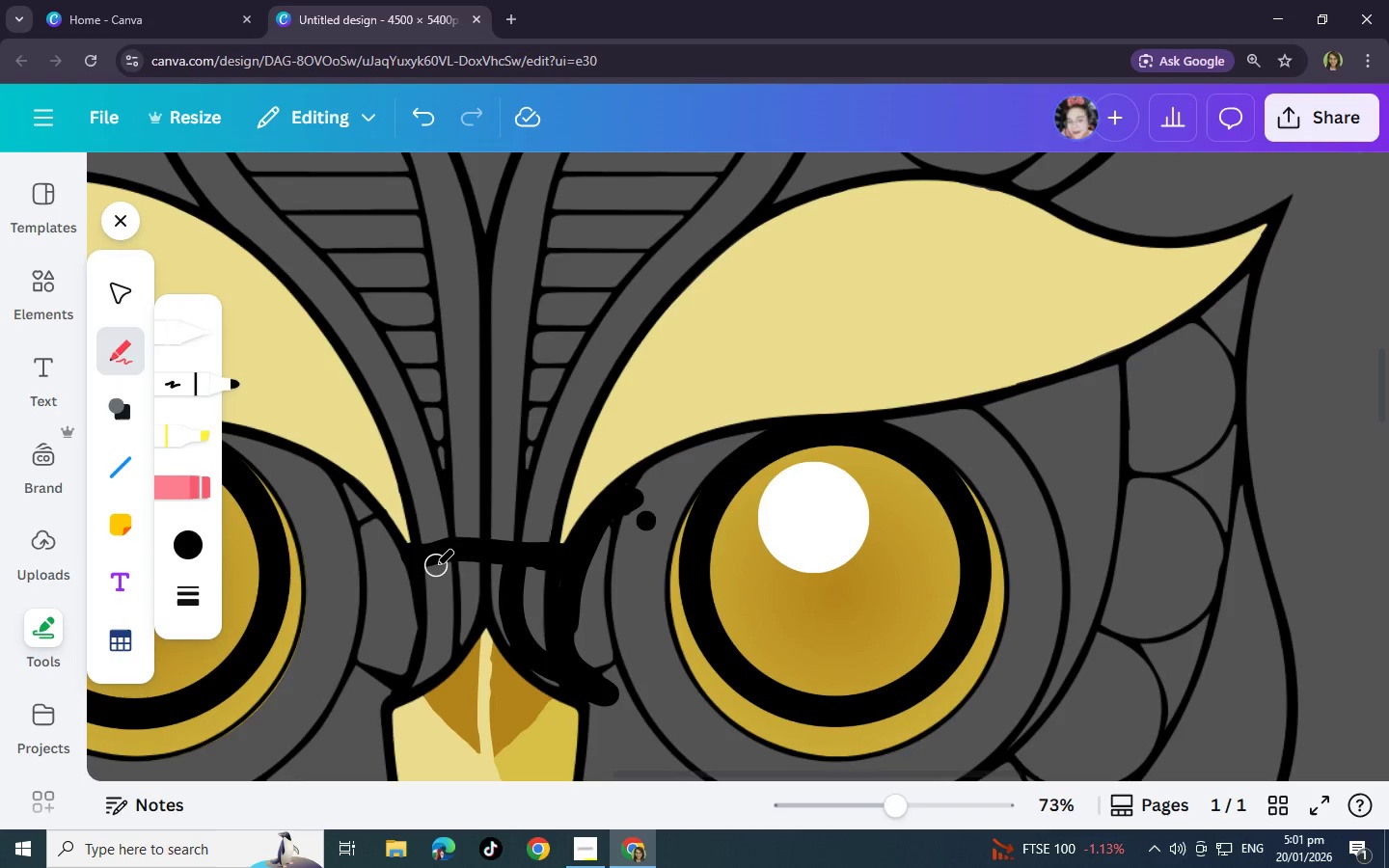 
key(Control+Z)
 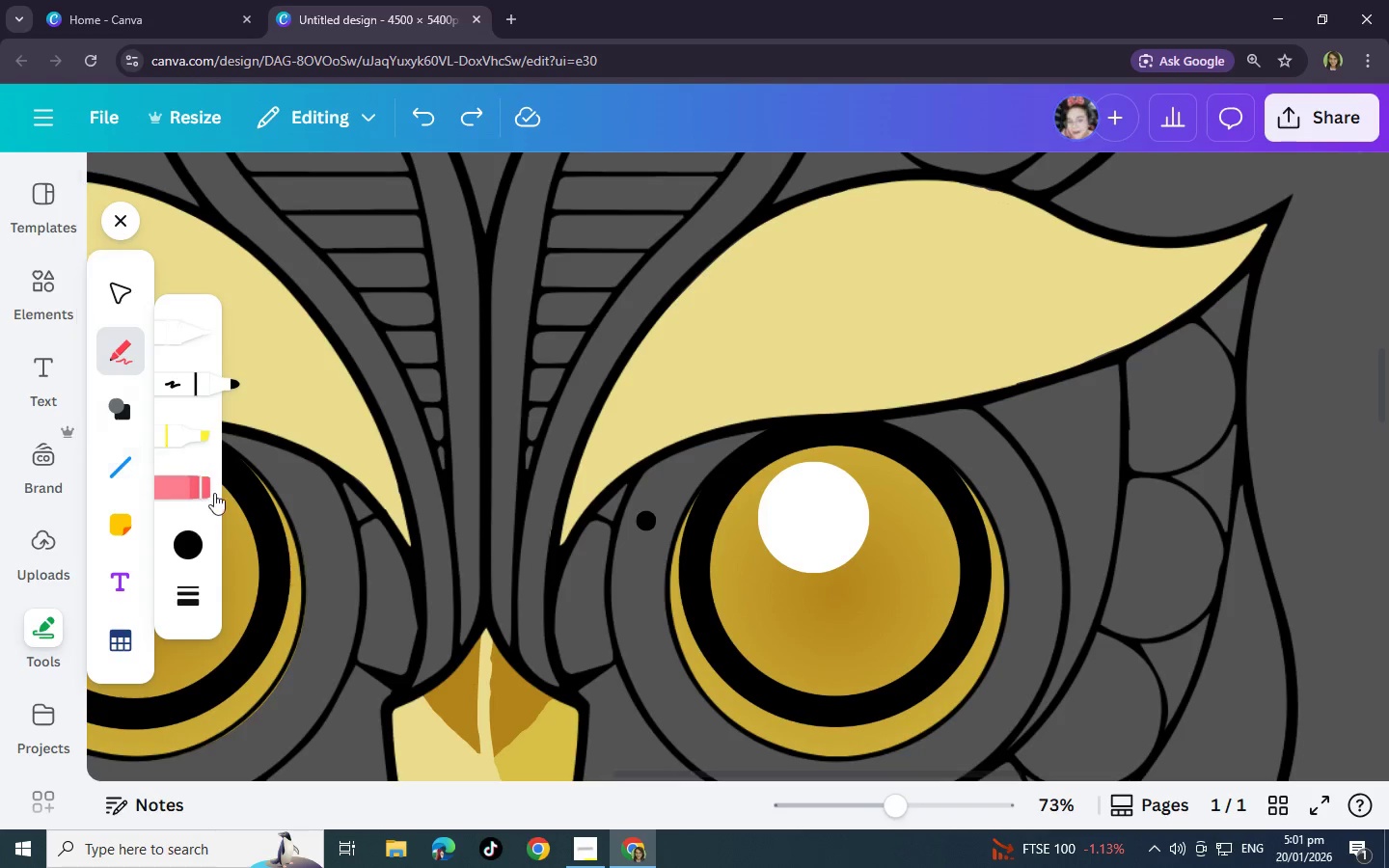 
left_click([103, 413])
 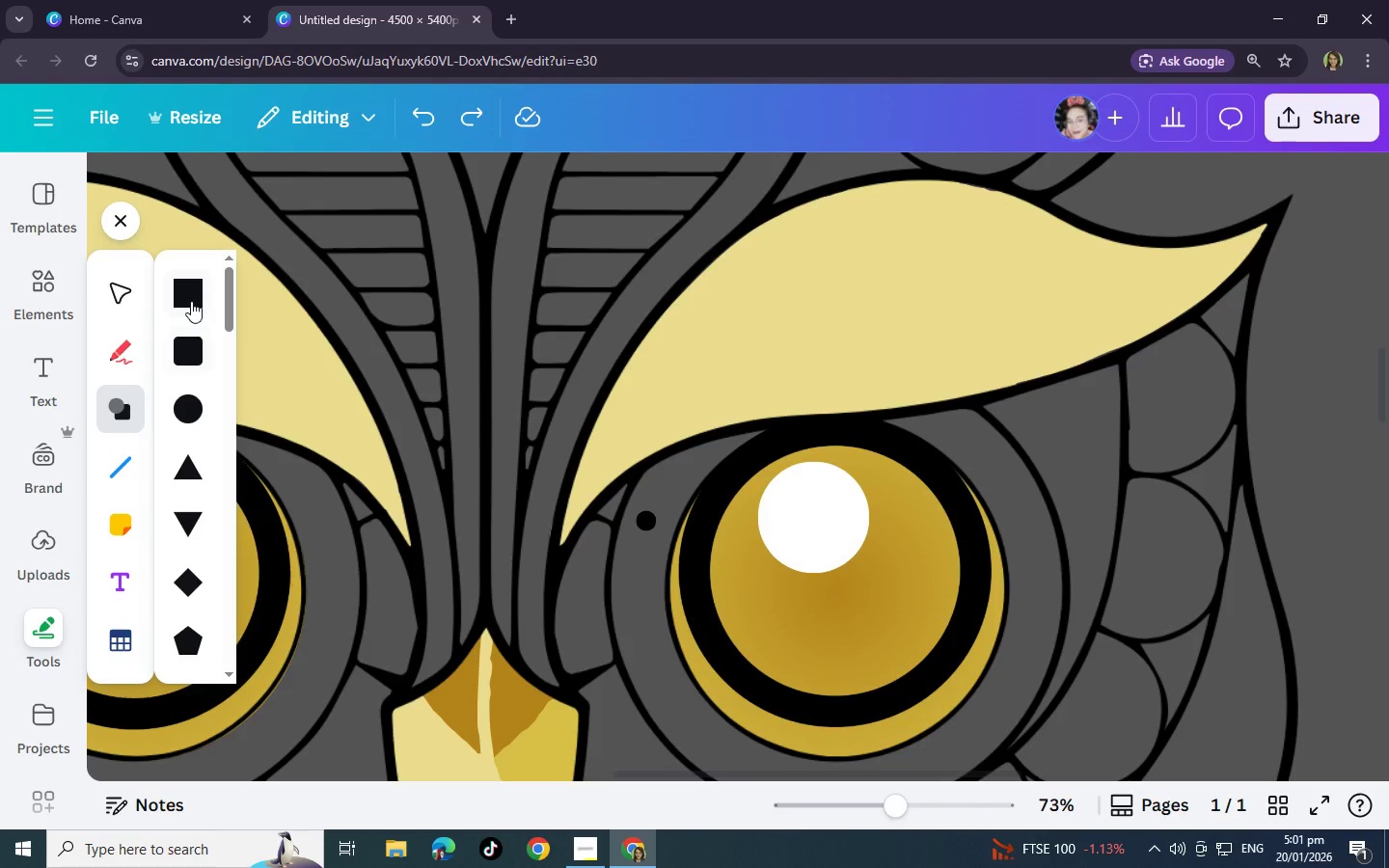 
left_click([191, 301])
 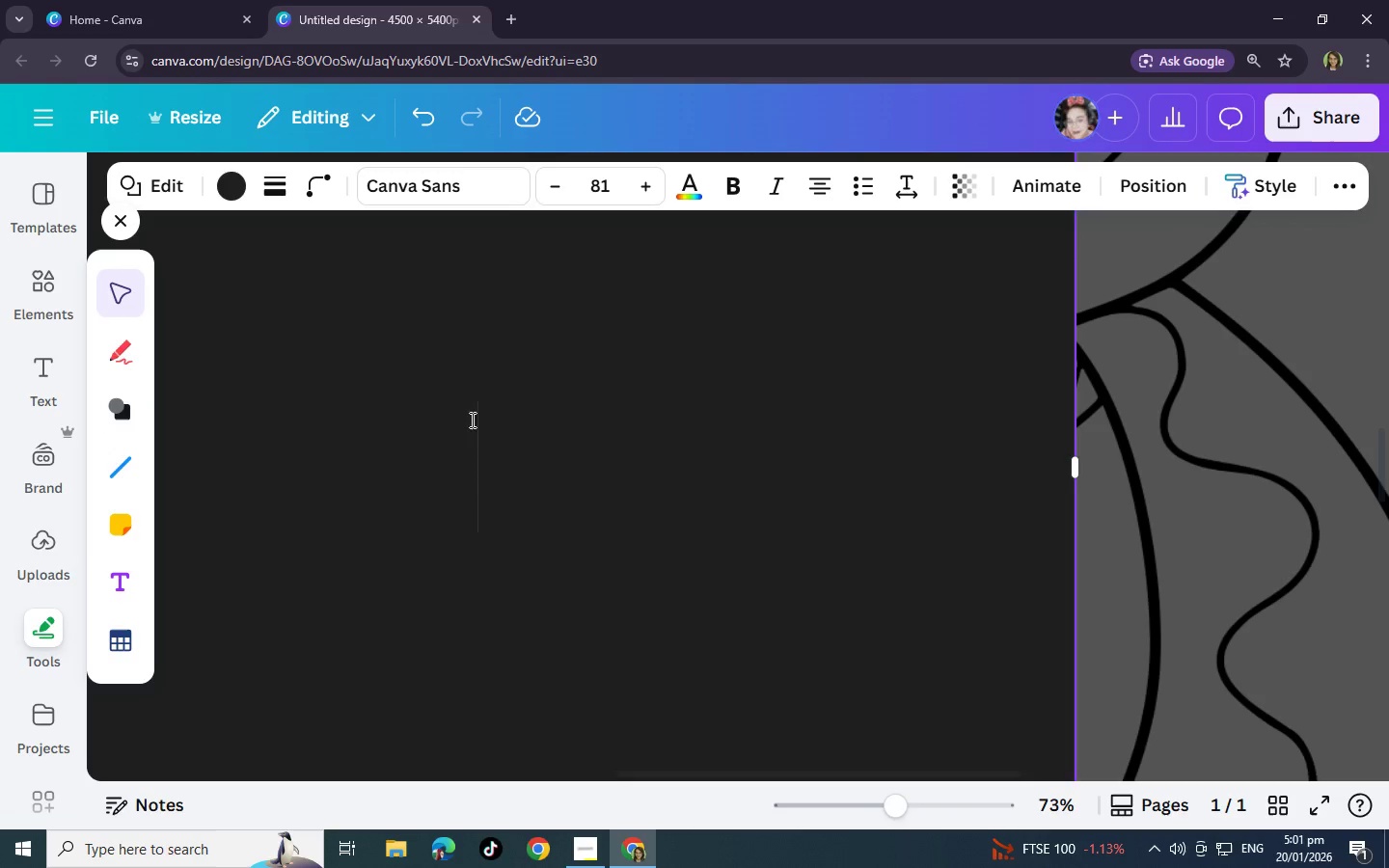 
scroll: coordinate [723, 574], scroll_direction: down, amount: 4.0
 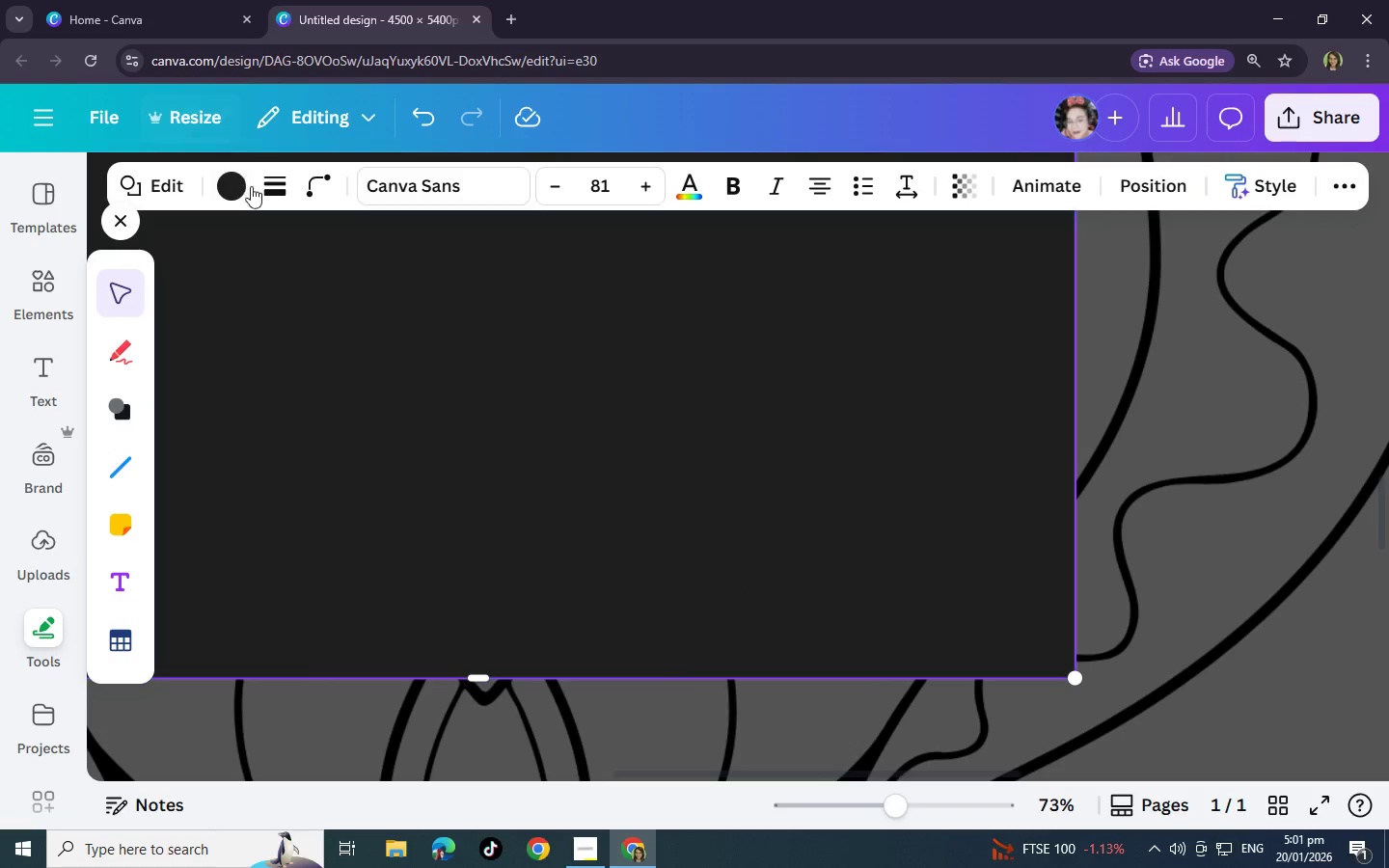 
left_click([242, 187])
 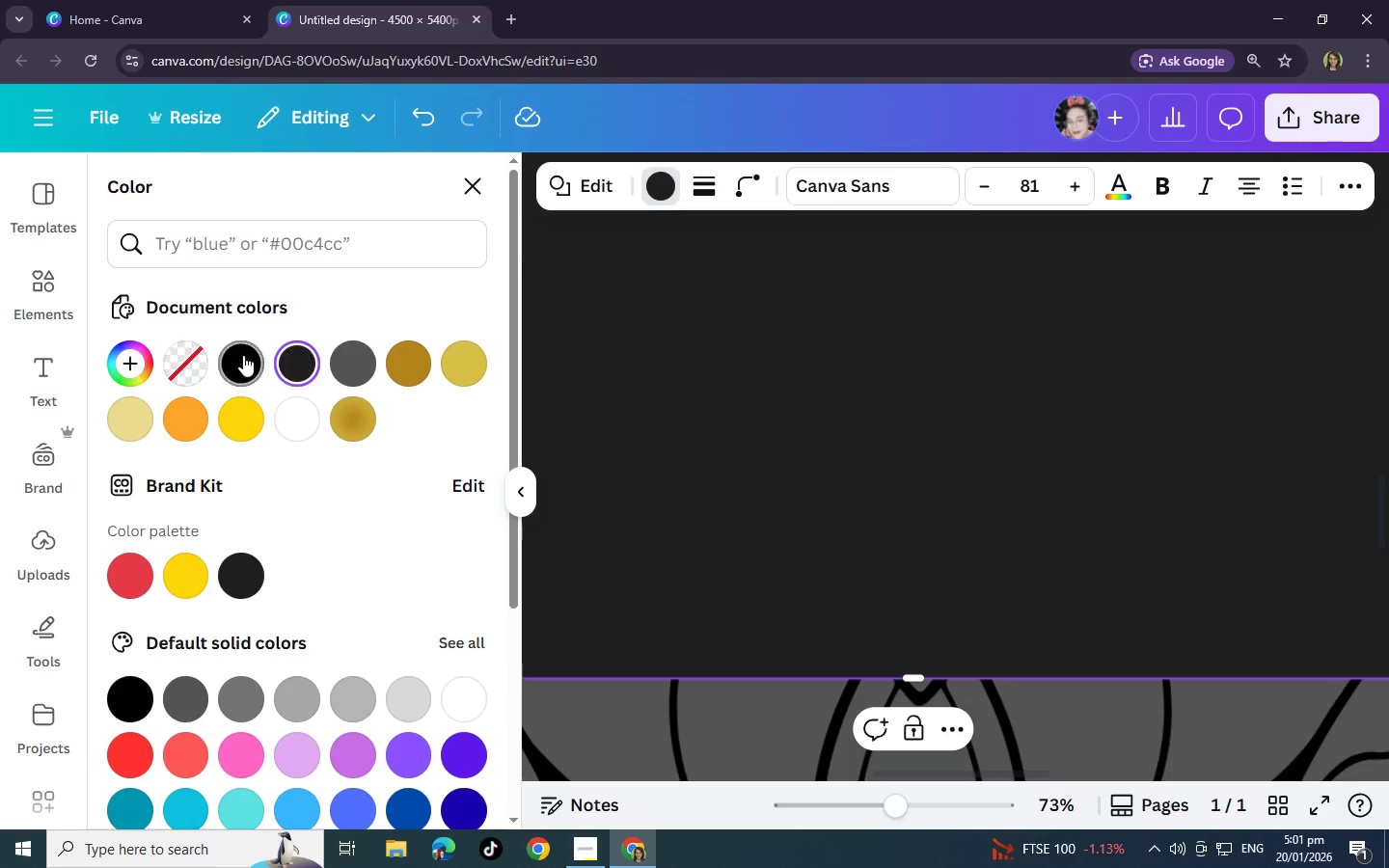 
left_click([243, 355])
 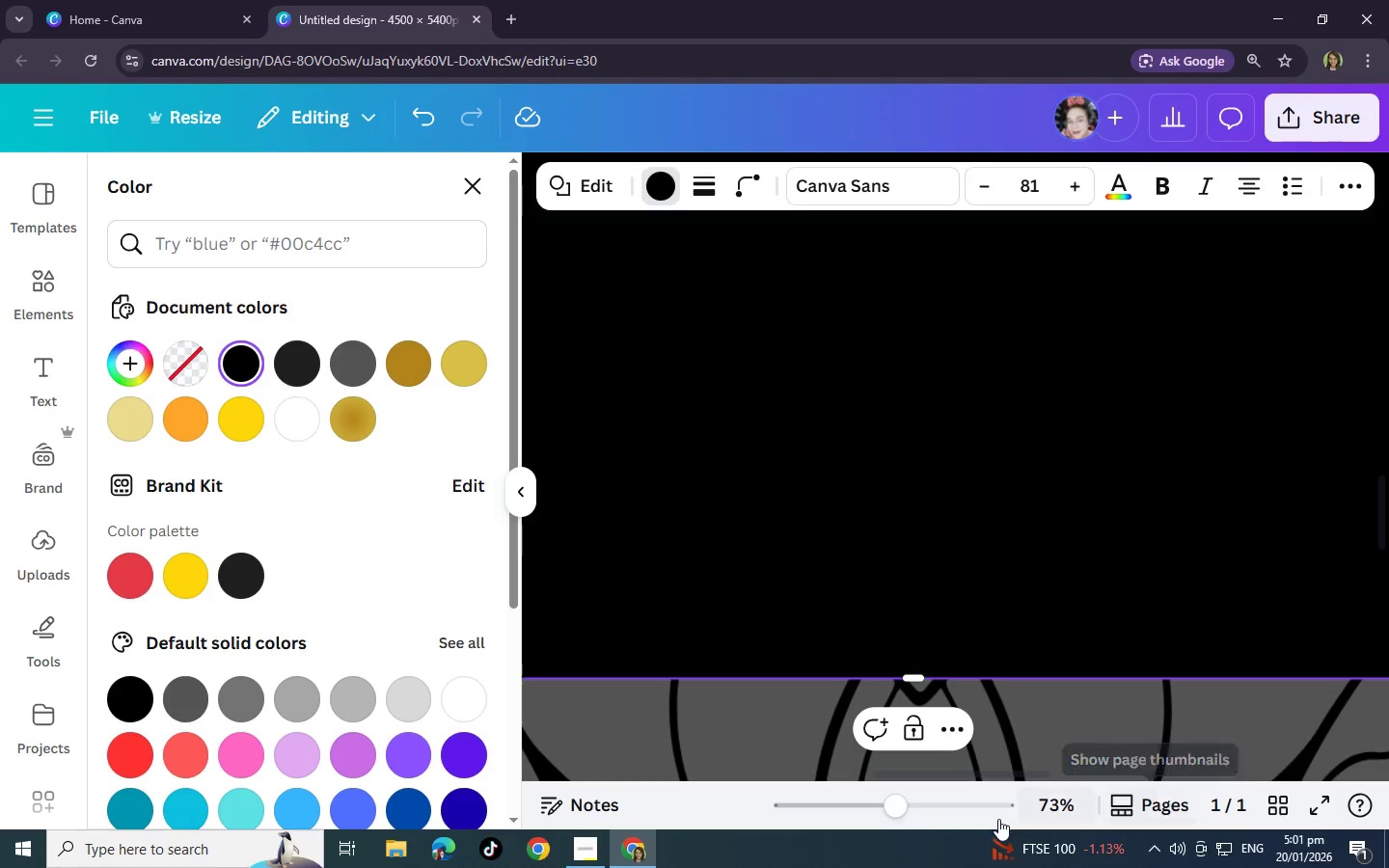 
left_click_drag(start_coordinate=[894, 803], to_coordinate=[849, 799])
 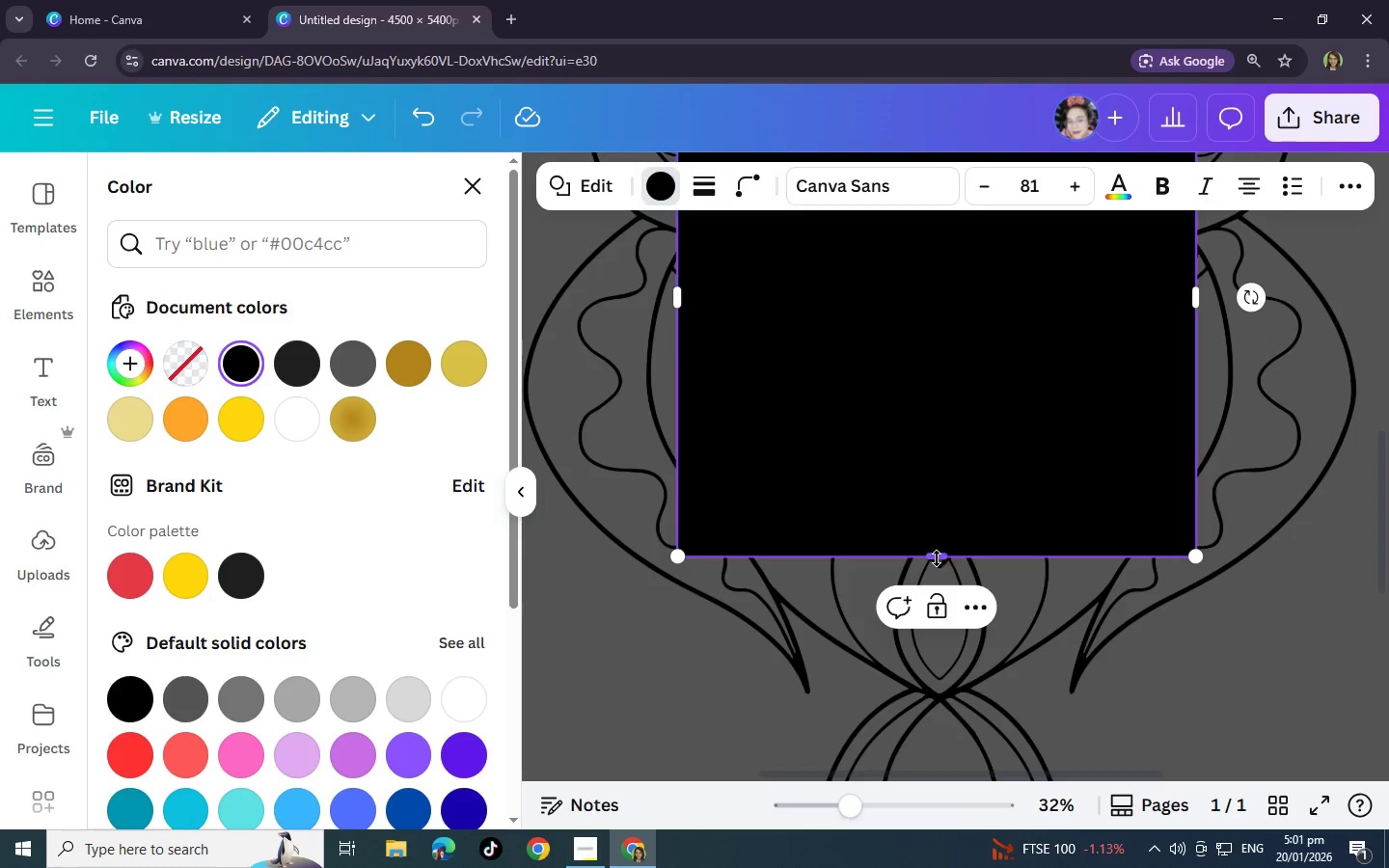 
left_click_drag(start_coordinate=[937, 559], to_coordinate=[945, 475])
 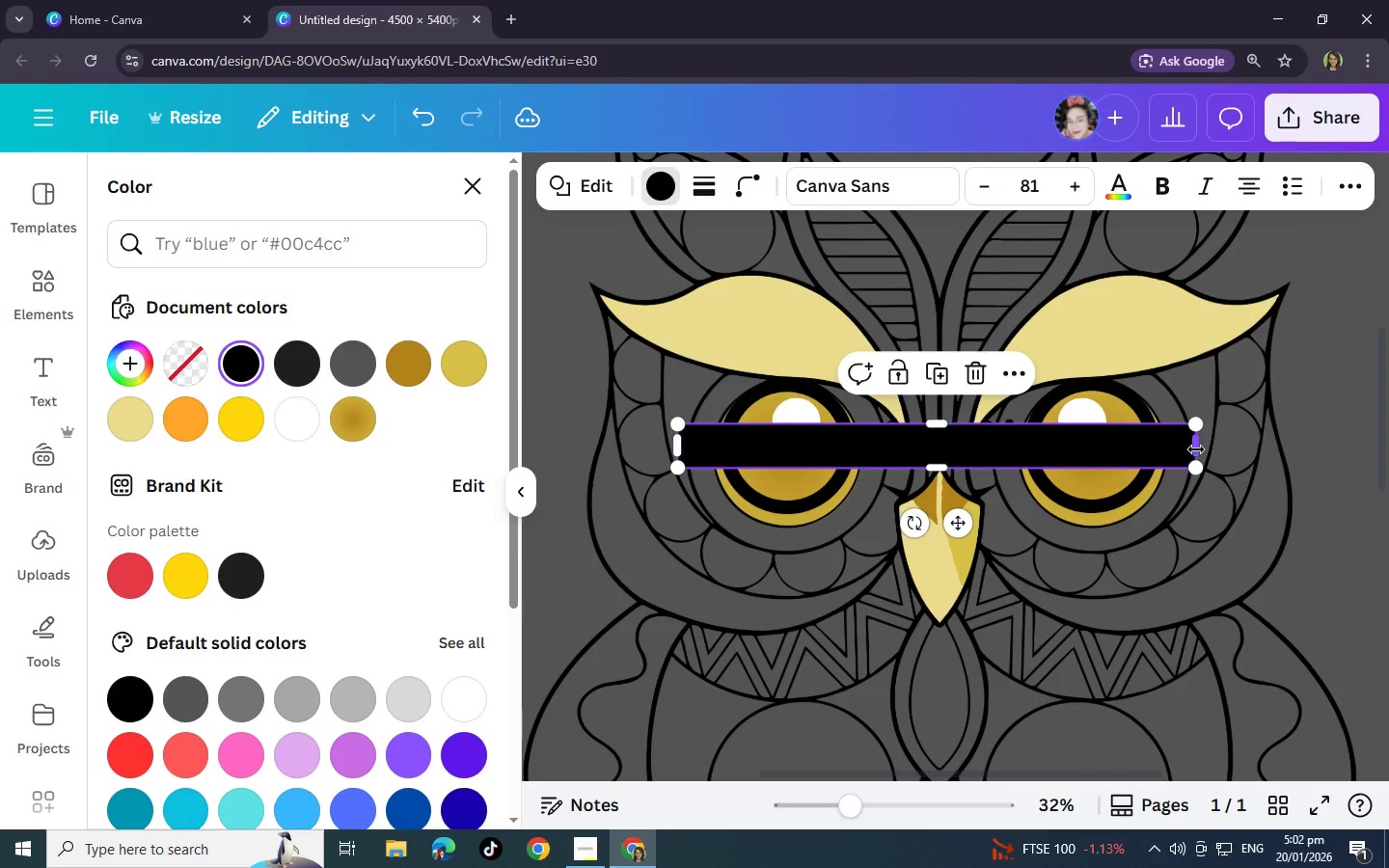 
scroll: coordinate [946, 364], scroll_direction: up, amount: 4.0
 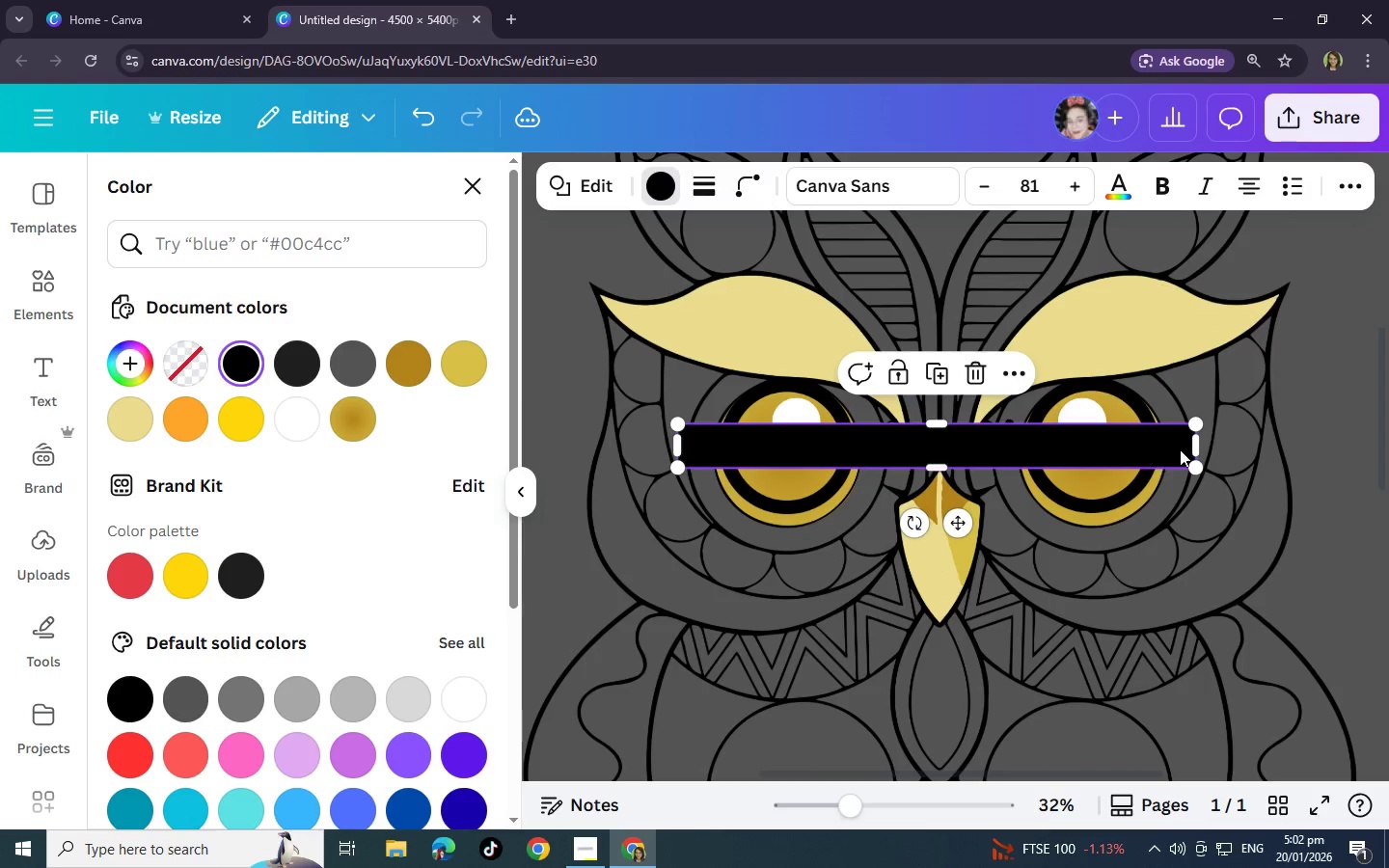 
left_click_drag(start_coordinate=[1196, 449], to_coordinate=[971, 456])
 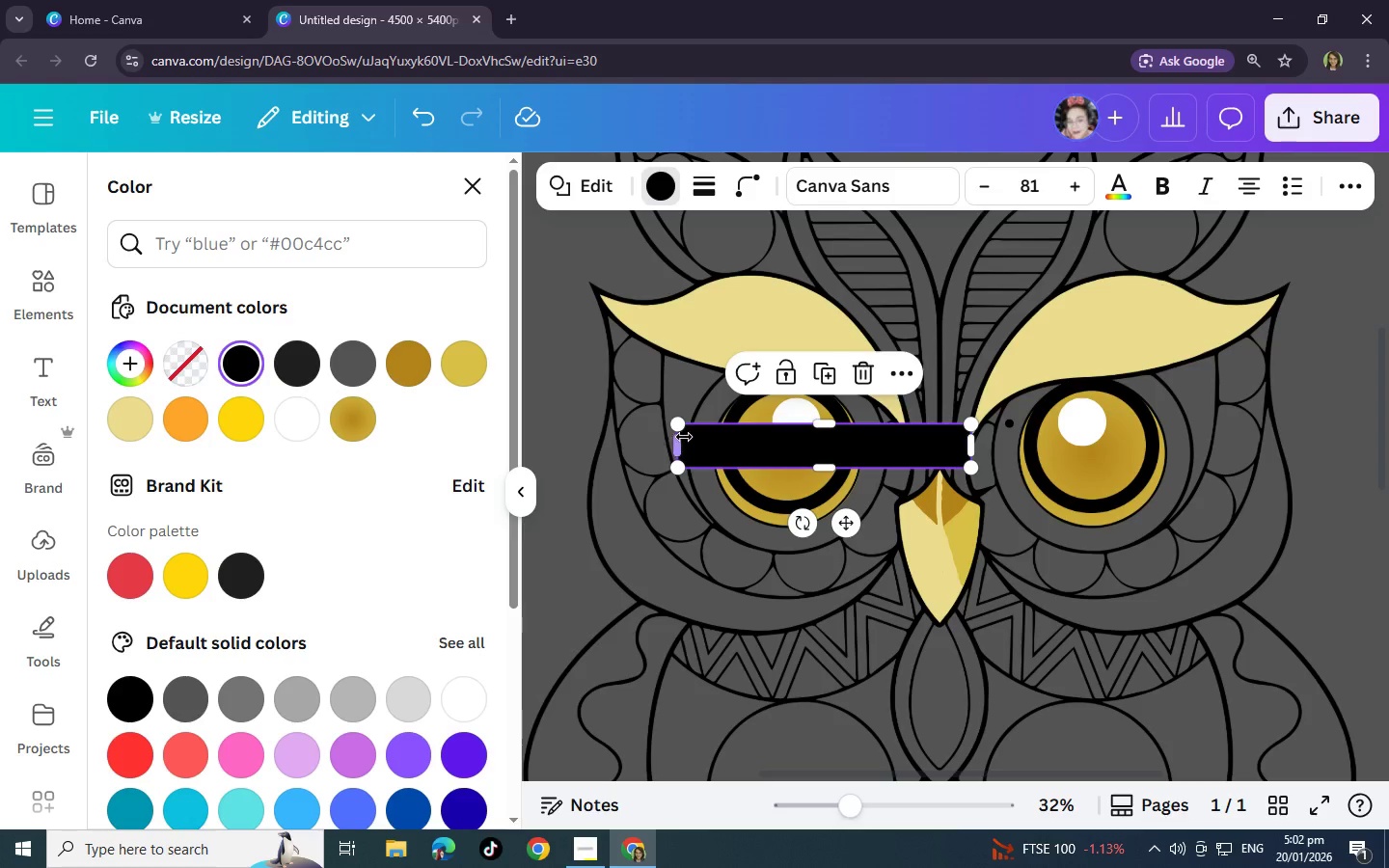 
left_click_drag(start_coordinate=[681, 445], to_coordinate=[884, 459])
 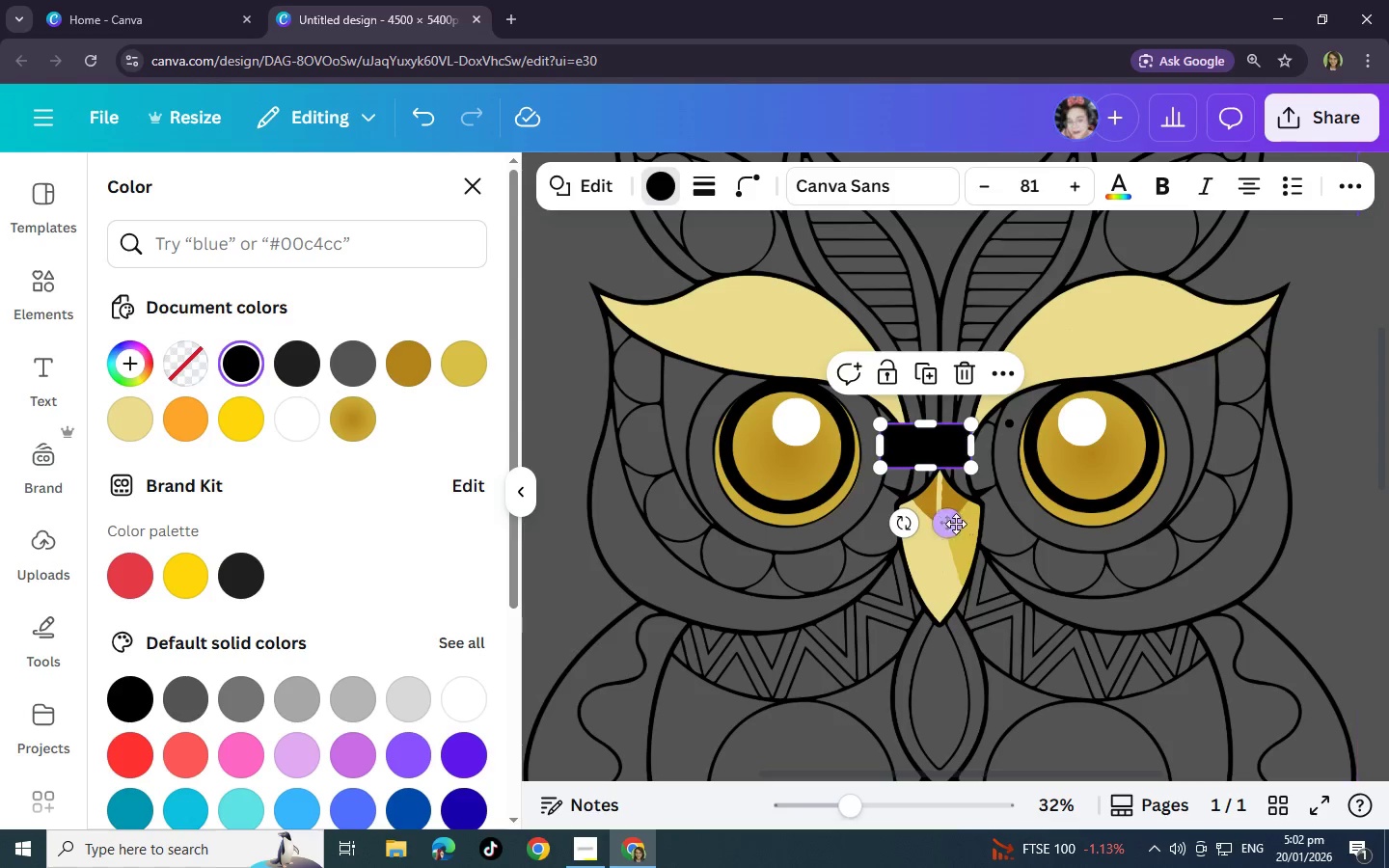 
left_click_drag(start_coordinate=[953, 524], to_coordinate=[967, 524])
 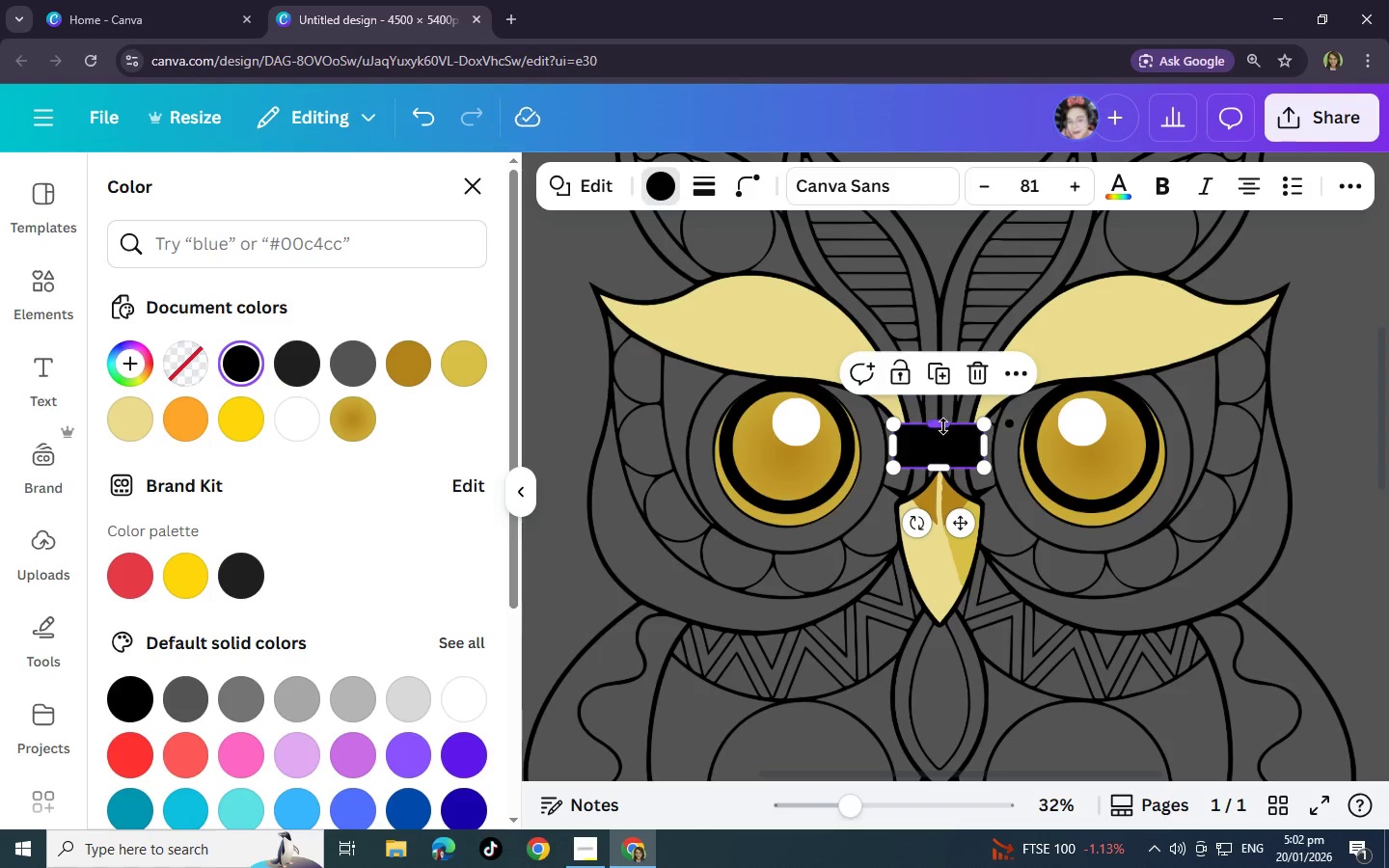 
left_click_drag(start_coordinate=[943, 426], to_coordinate=[946, 448])
 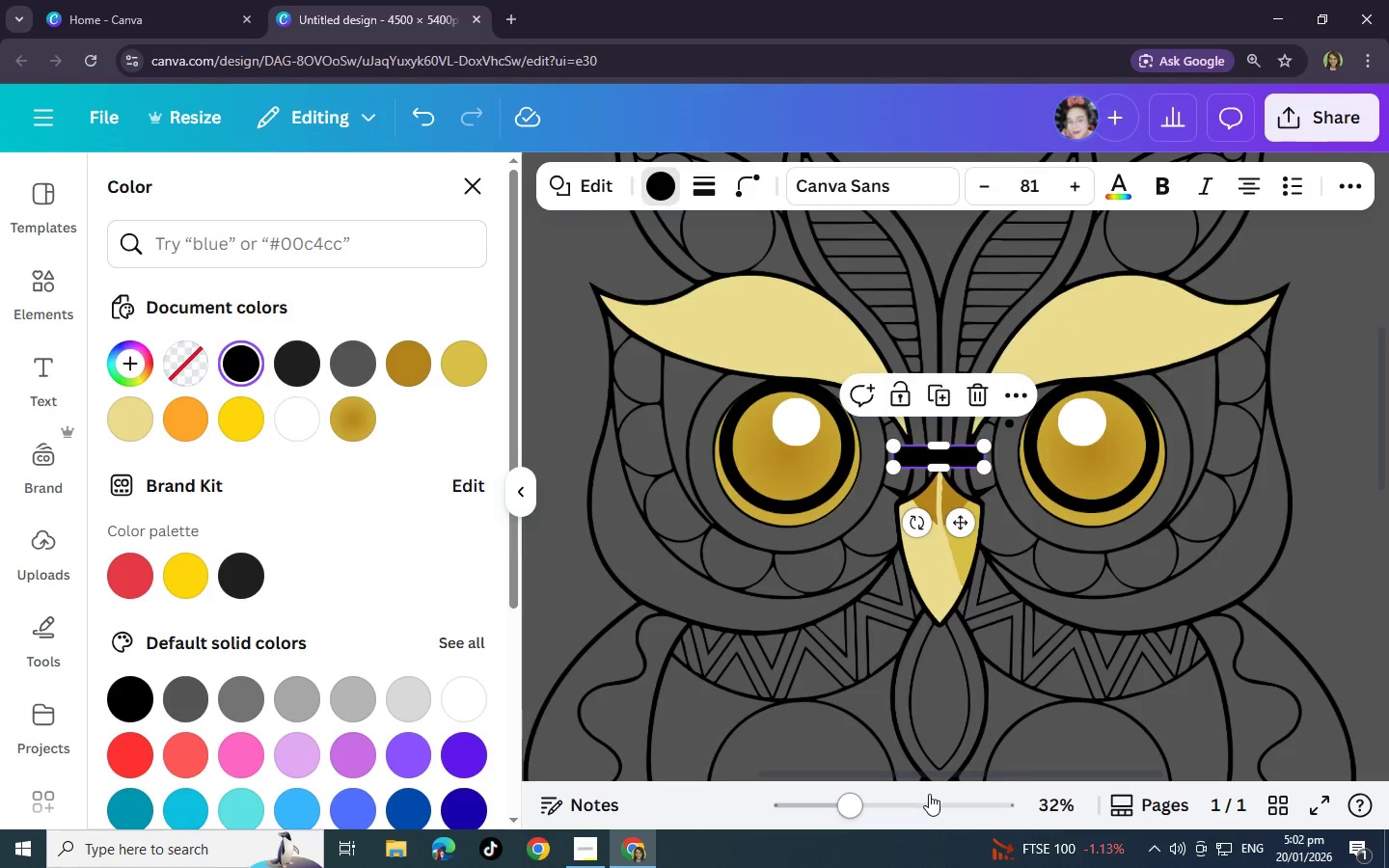 
left_click([925, 800])
 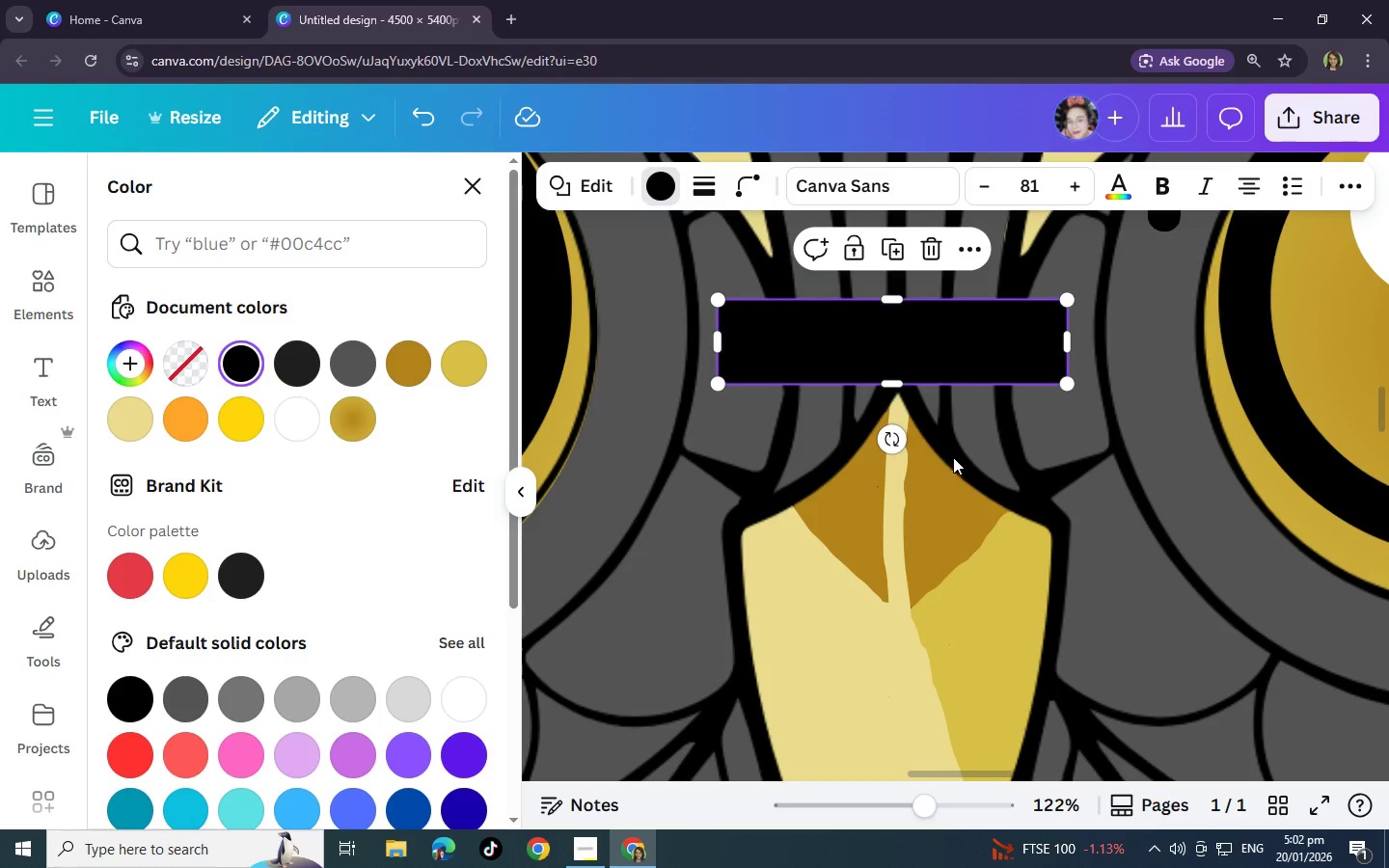 
scroll: coordinate [954, 487], scroll_direction: up, amount: 3.0
 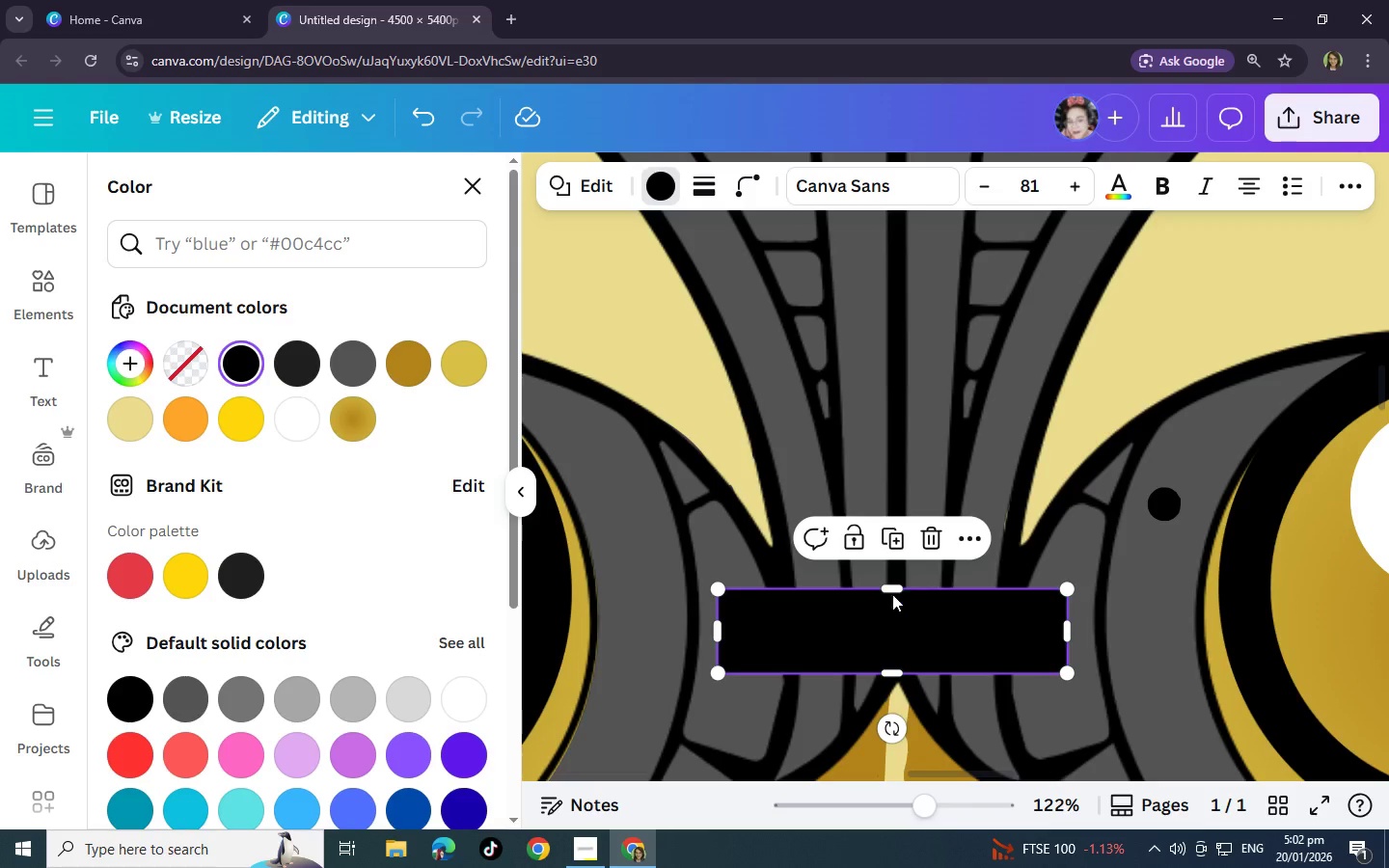 
left_click_drag(start_coordinate=[889, 587], to_coordinate=[899, 598])
 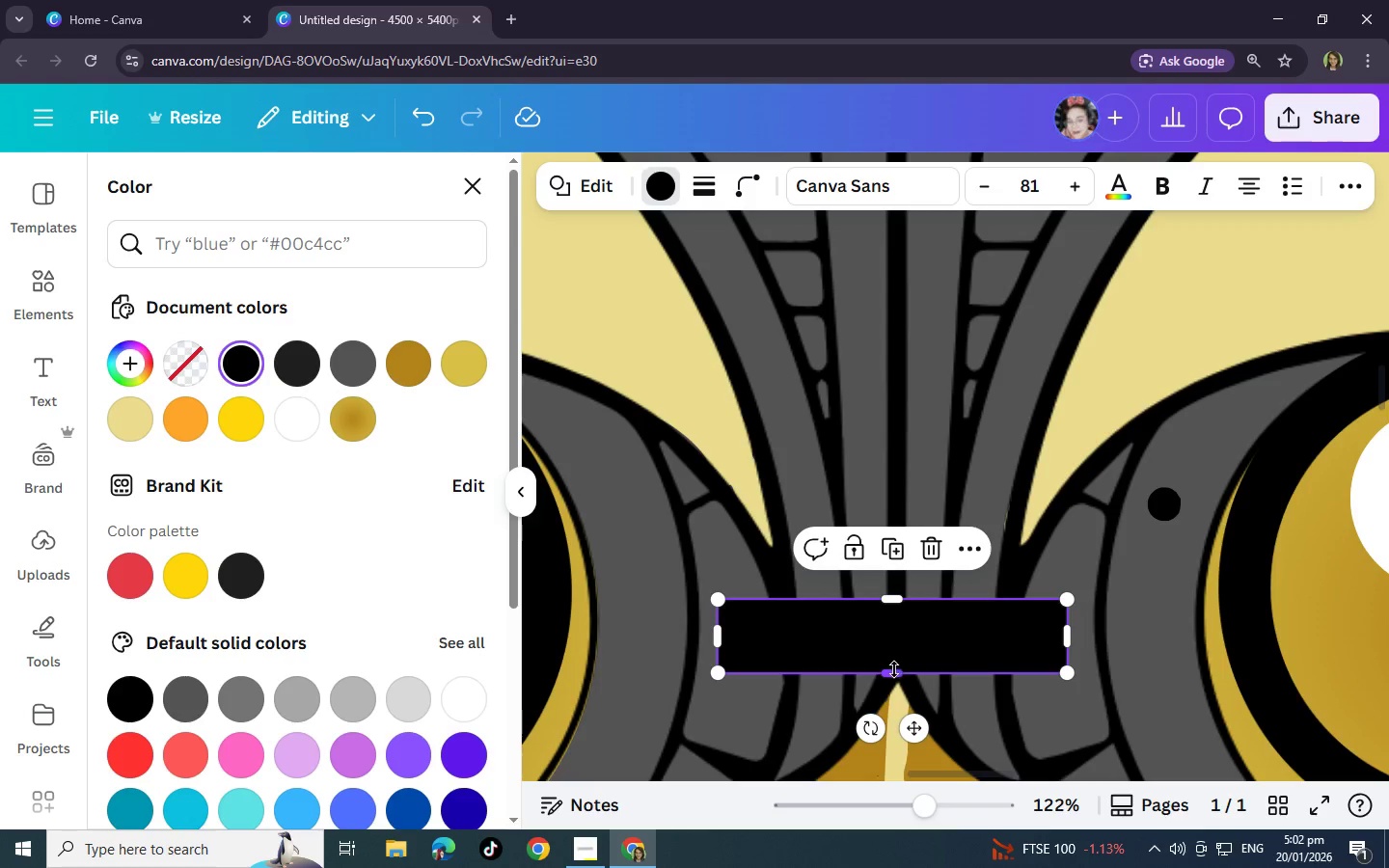 
left_click_drag(start_coordinate=[892, 670], to_coordinate=[898, 640])
 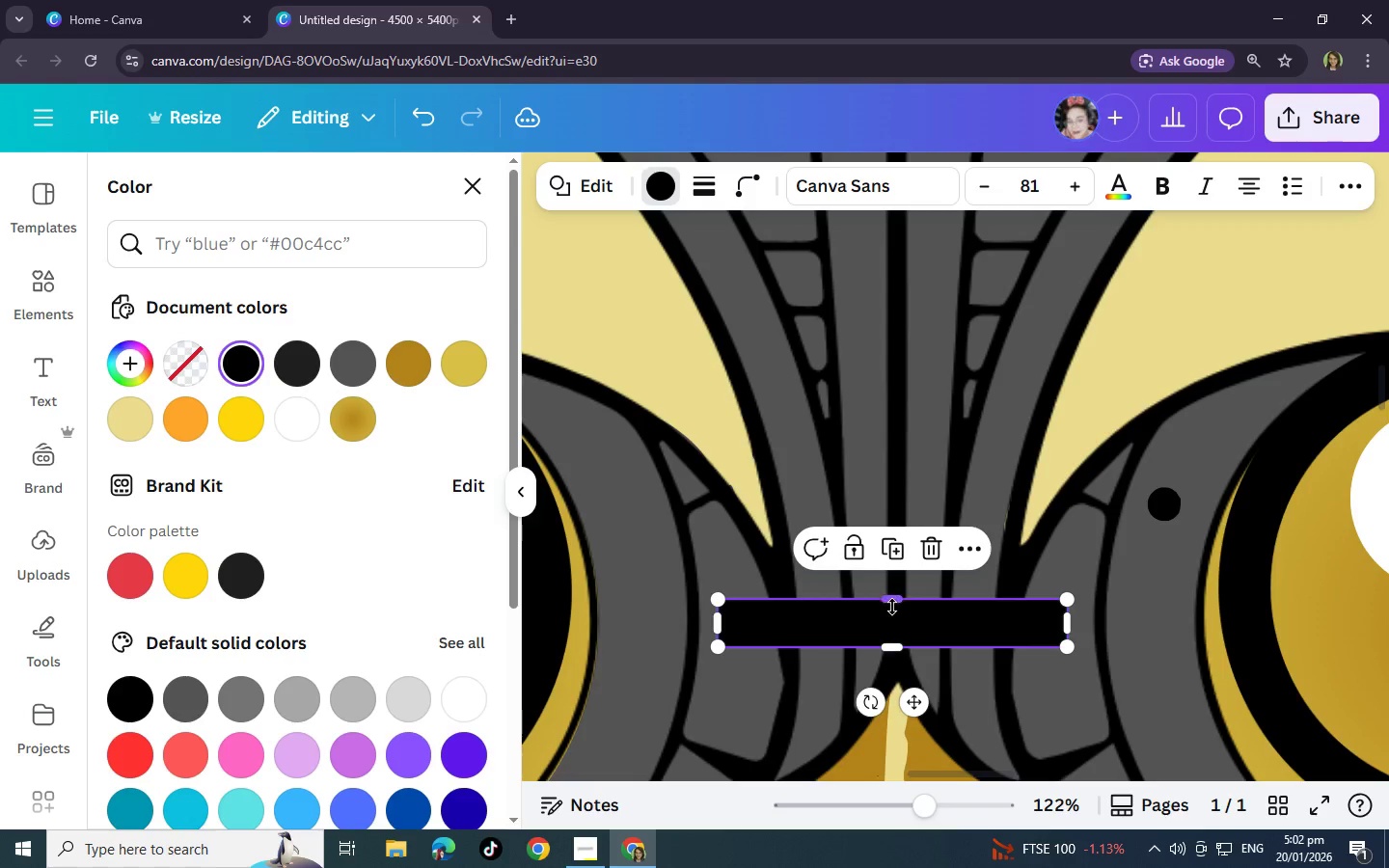 
left_click_drag(start_coordinate=[892, 607], to_coordinate=[893, 597])
 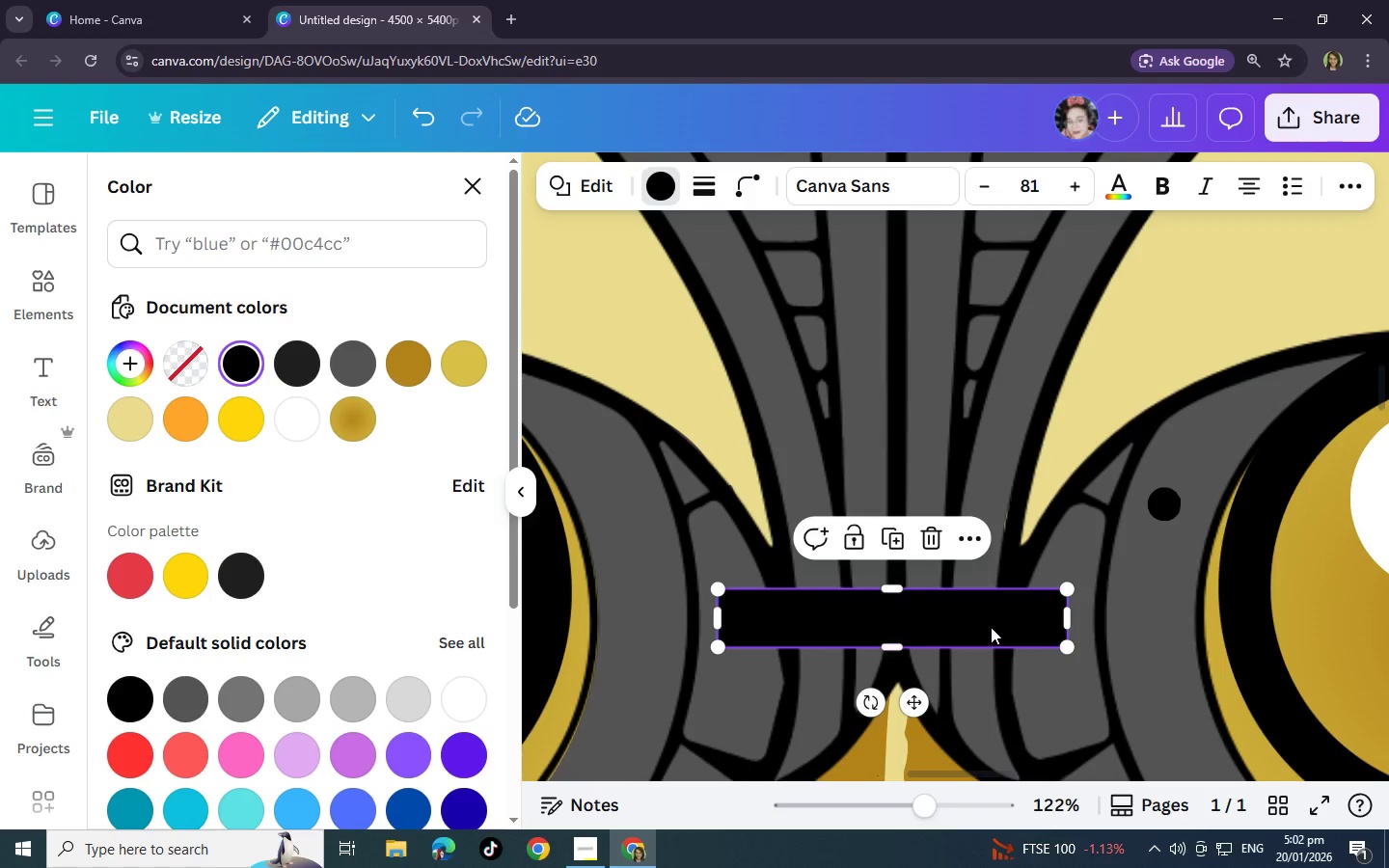 
hold_key(key=ControlLeft, duration=0.44)
 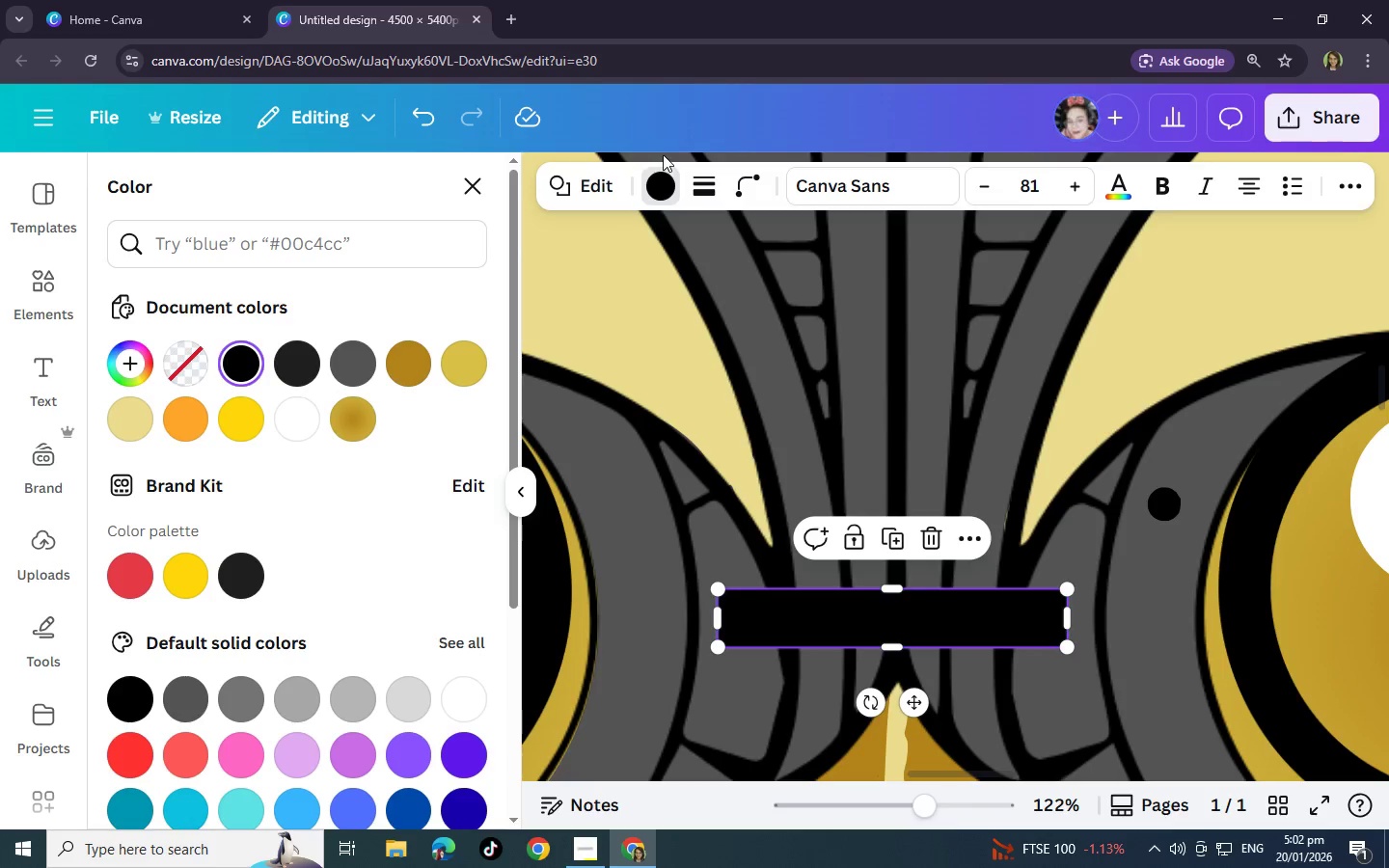 
left_click([663, 187])
 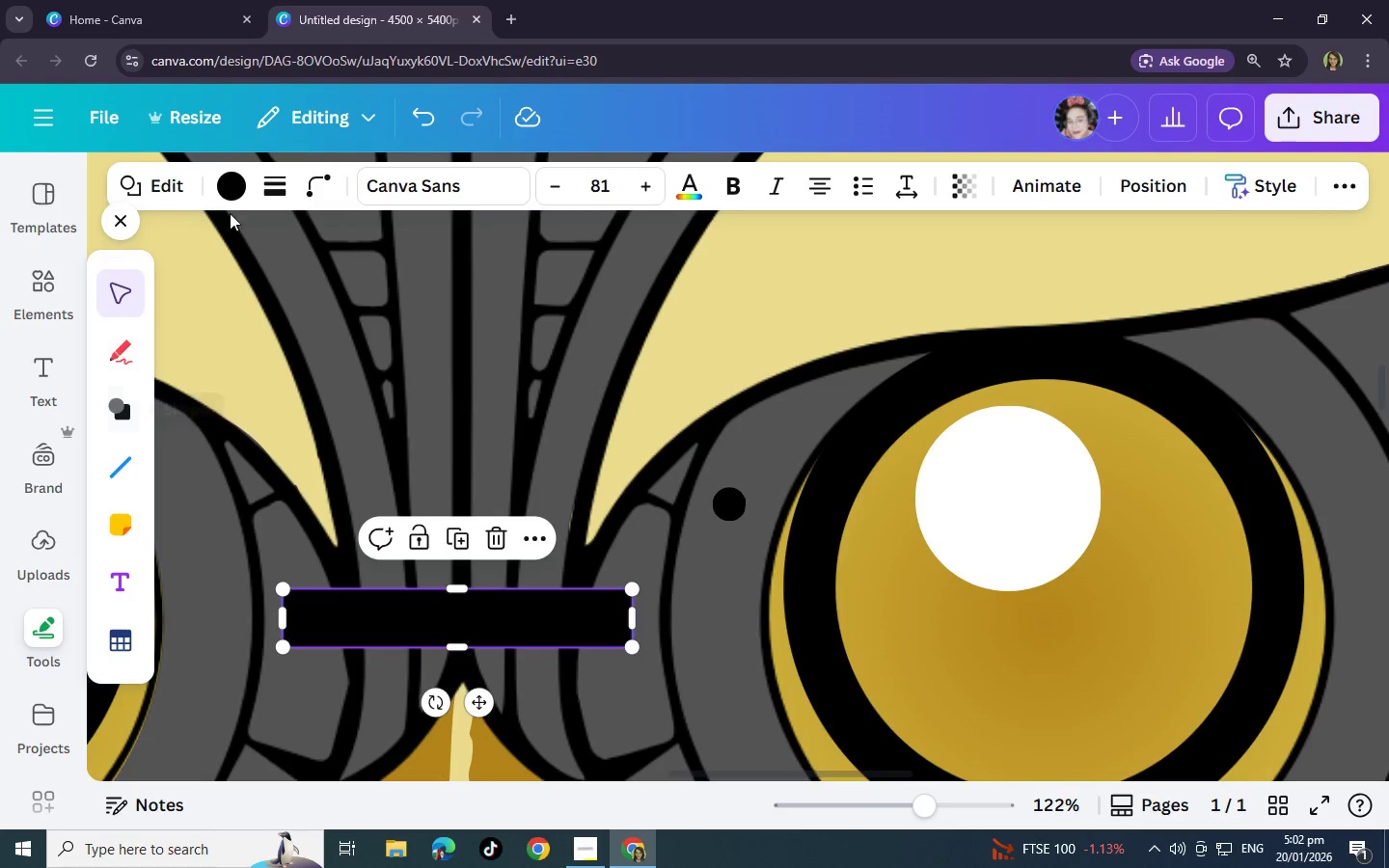 
left_click([231, 181])
 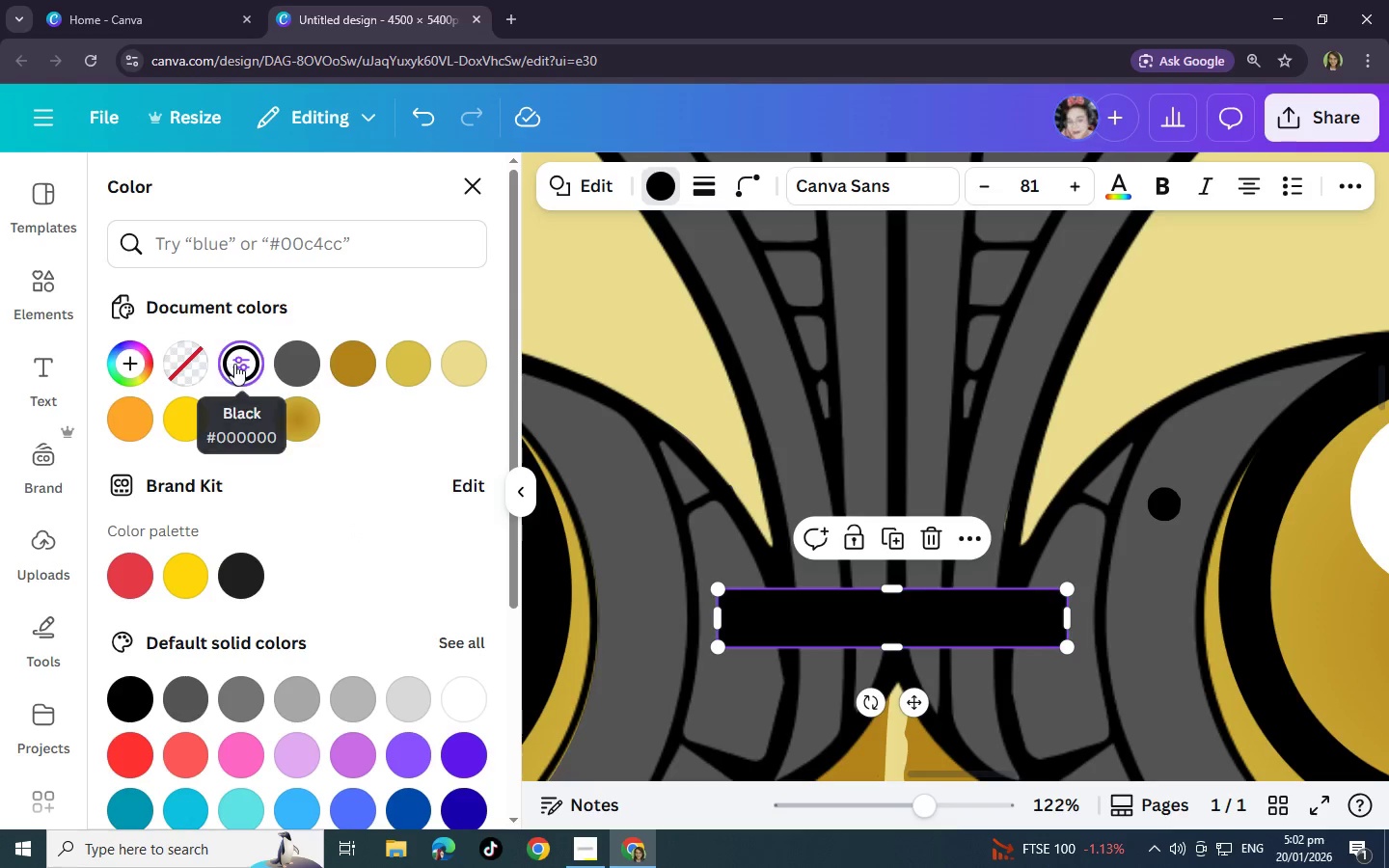 
double_click([244, 364])
 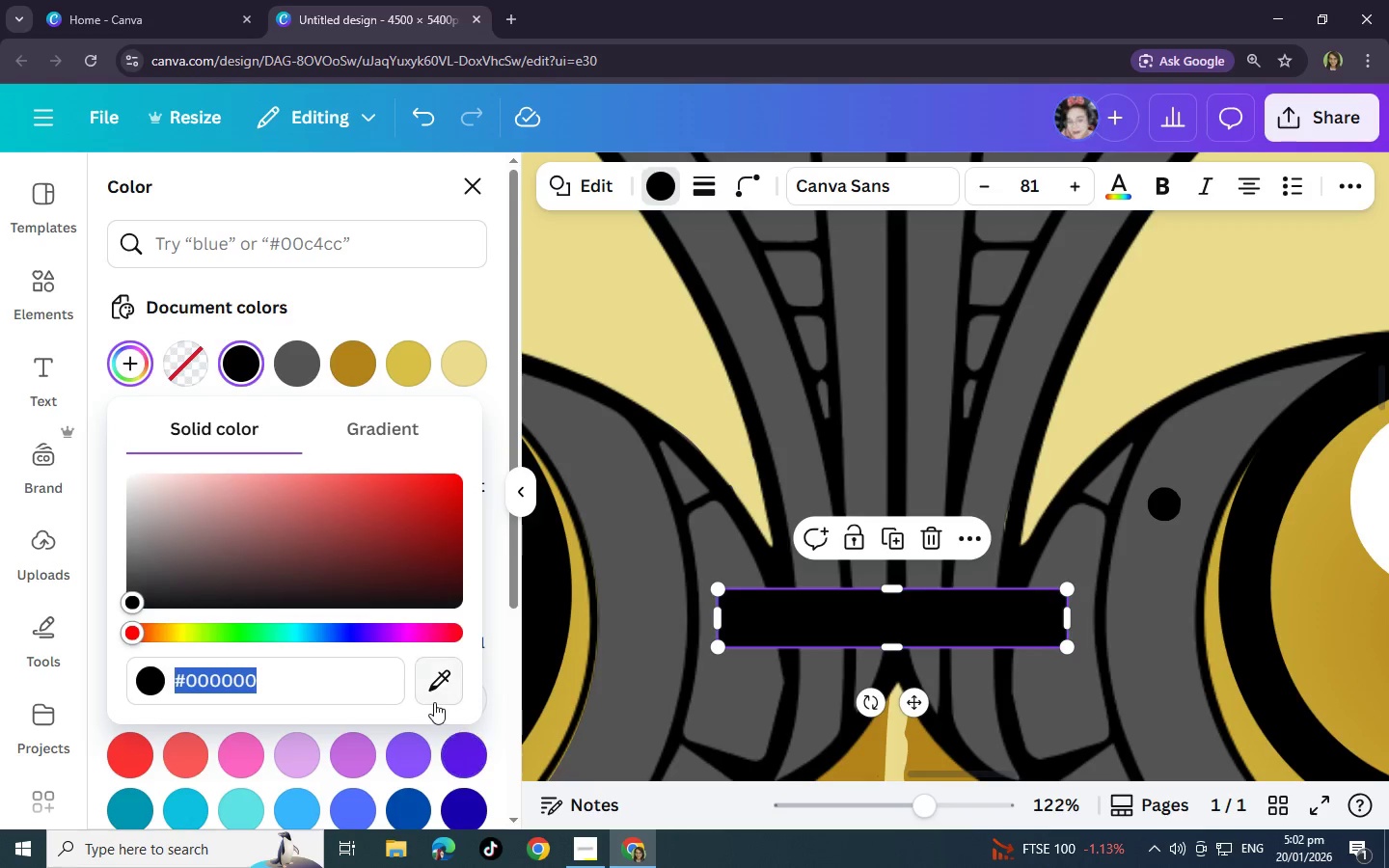 
left_click([440, 685])
 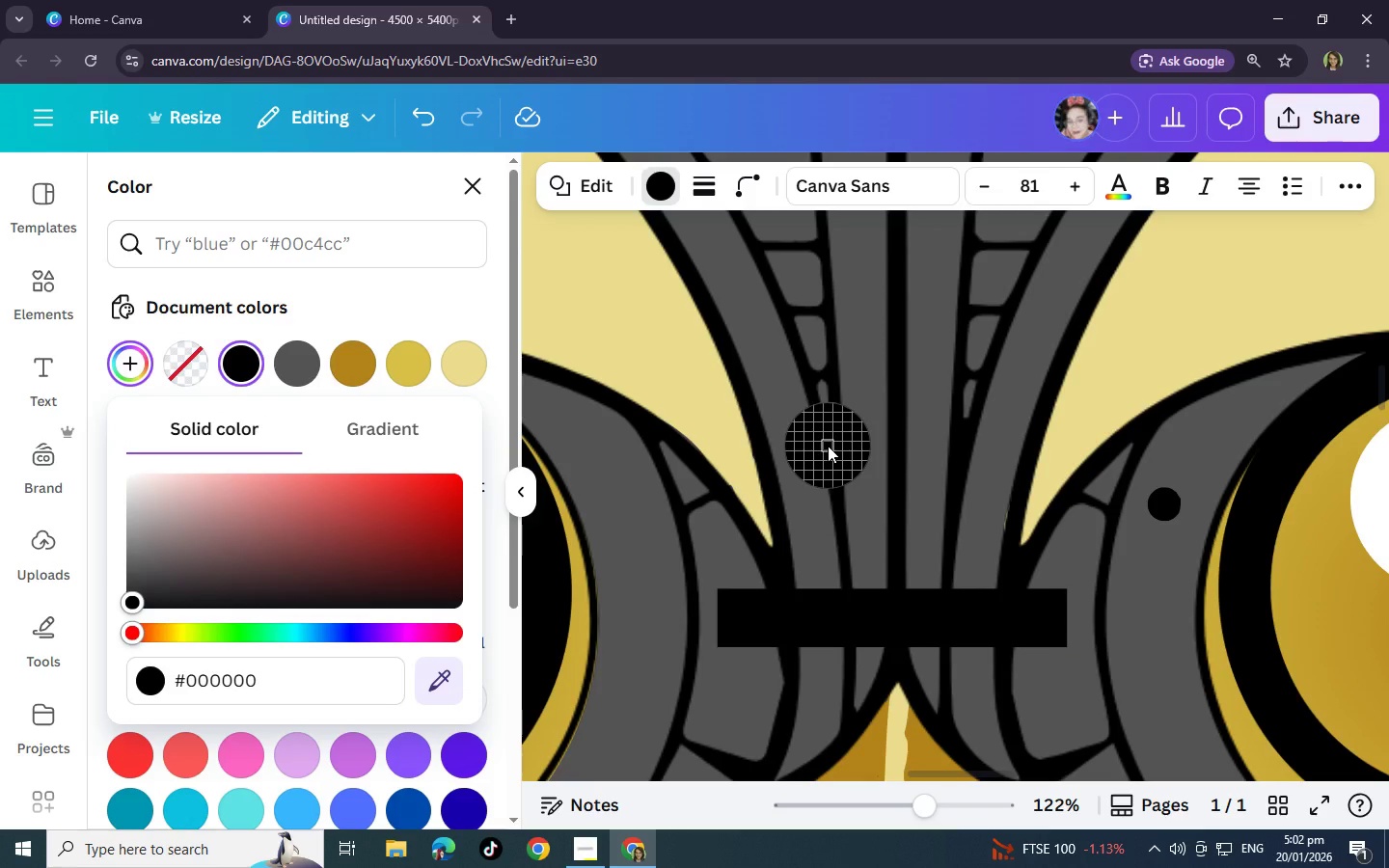 
left_click([828, 446])
 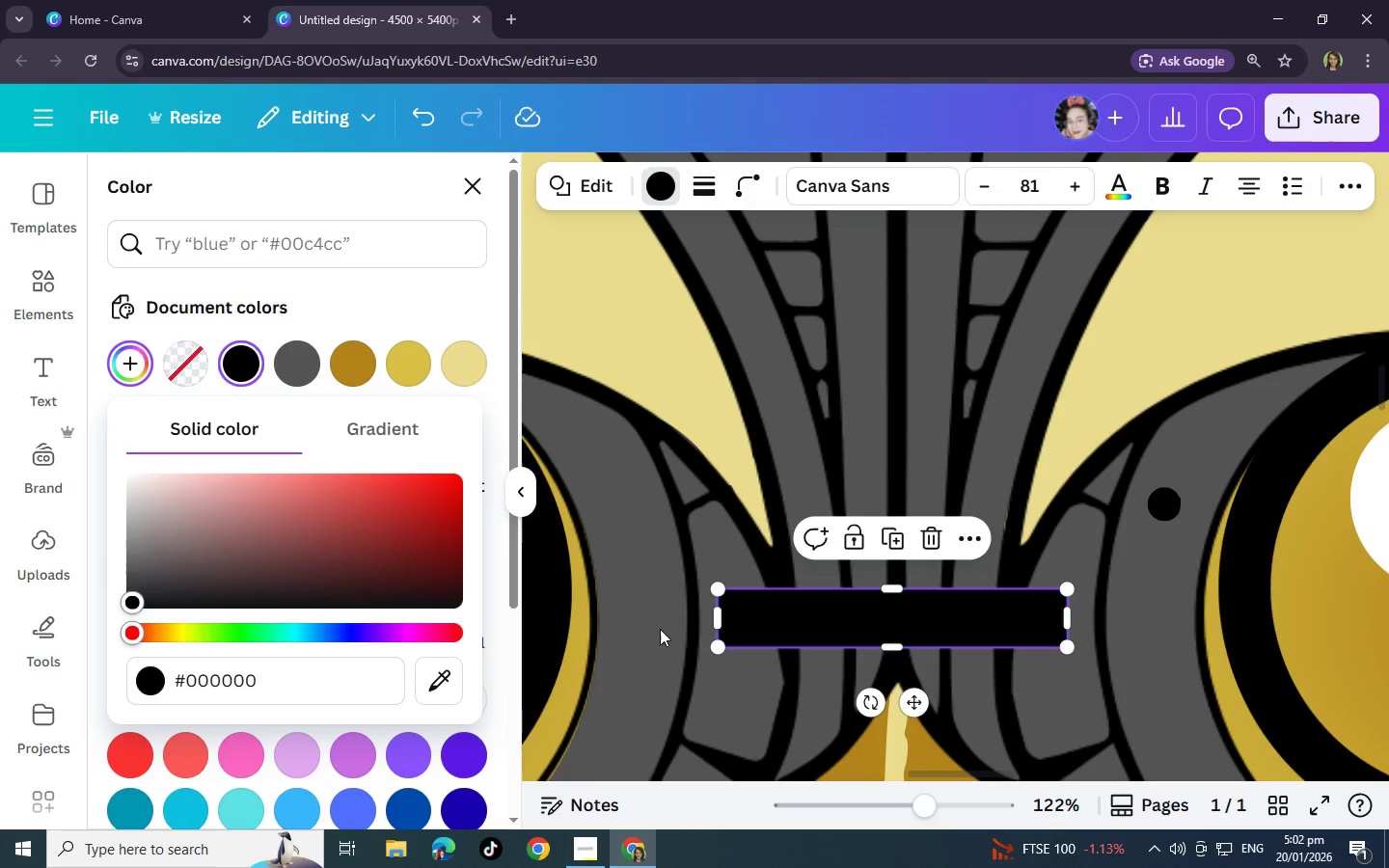 
left_click([666, 630])
 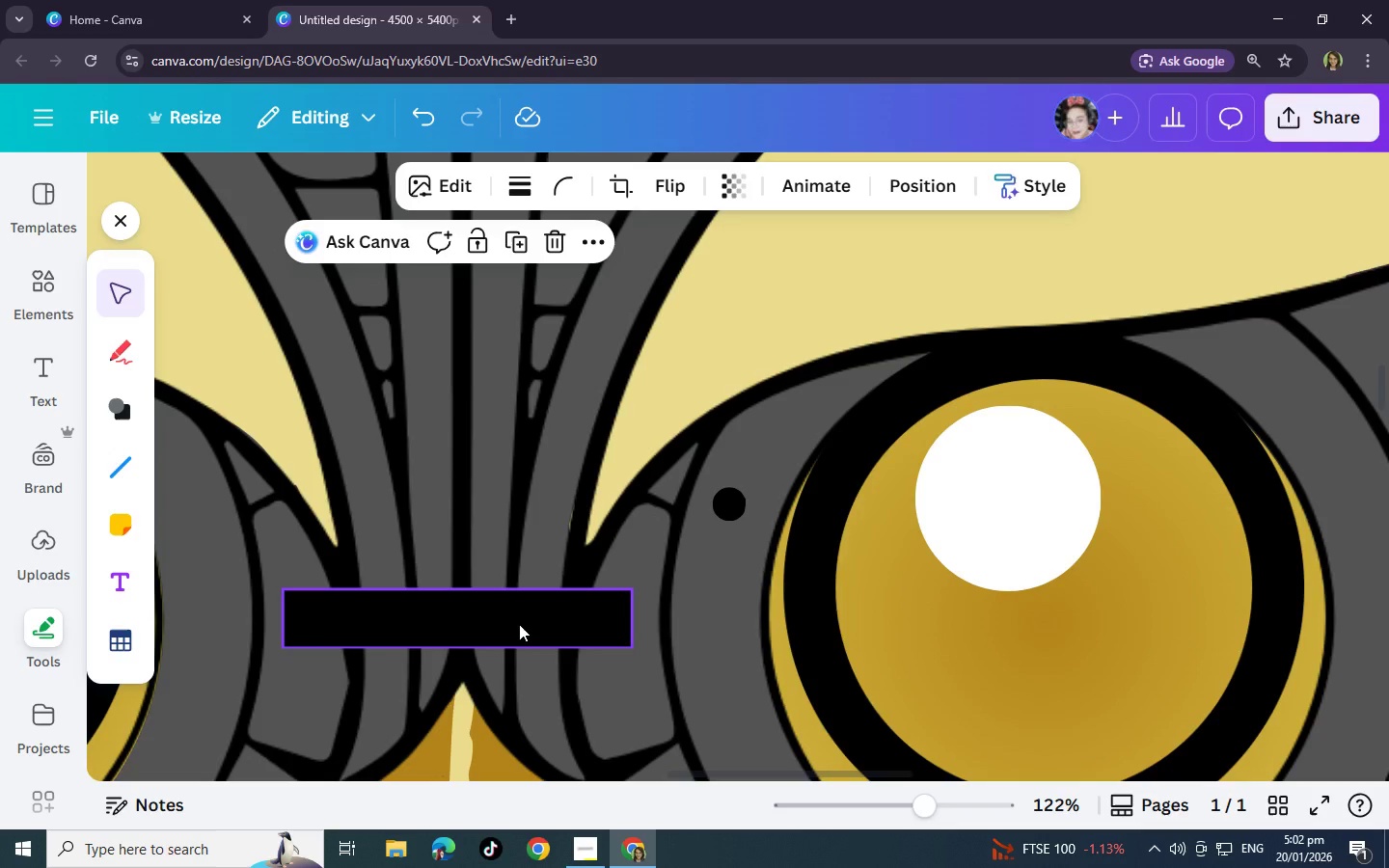 
left_click([519, 624])
 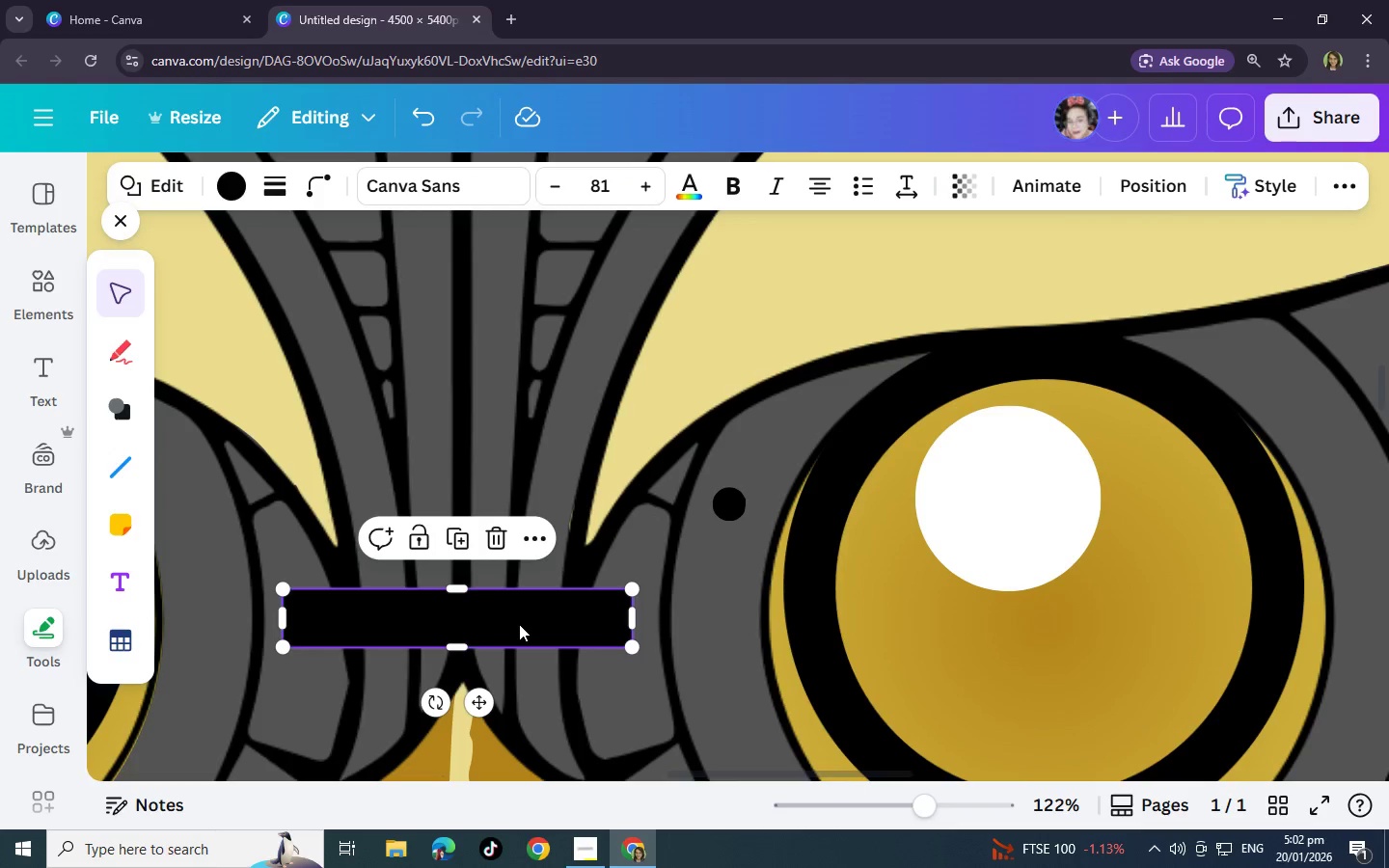 
key(Control+C)
 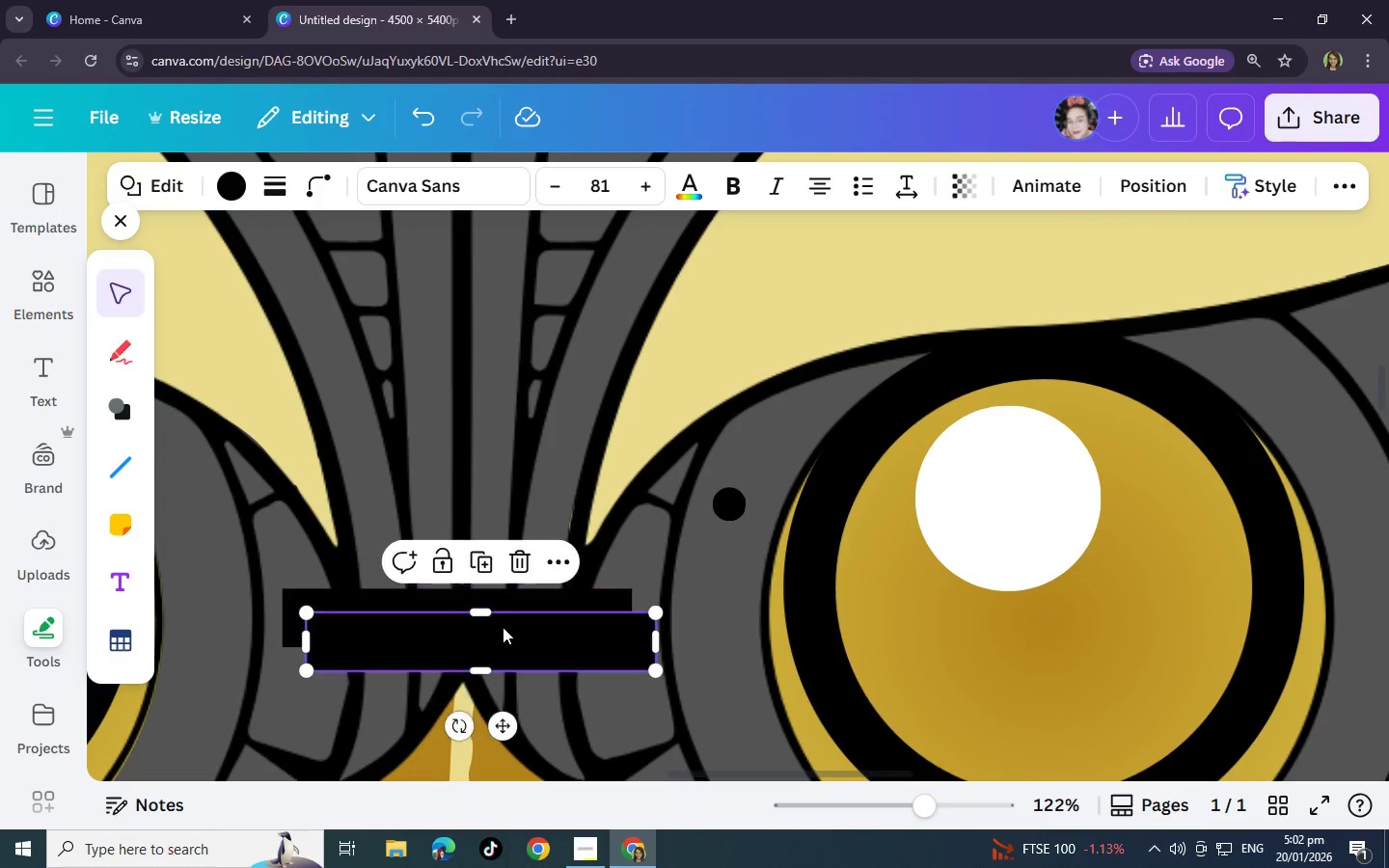 
key(Control+V)
 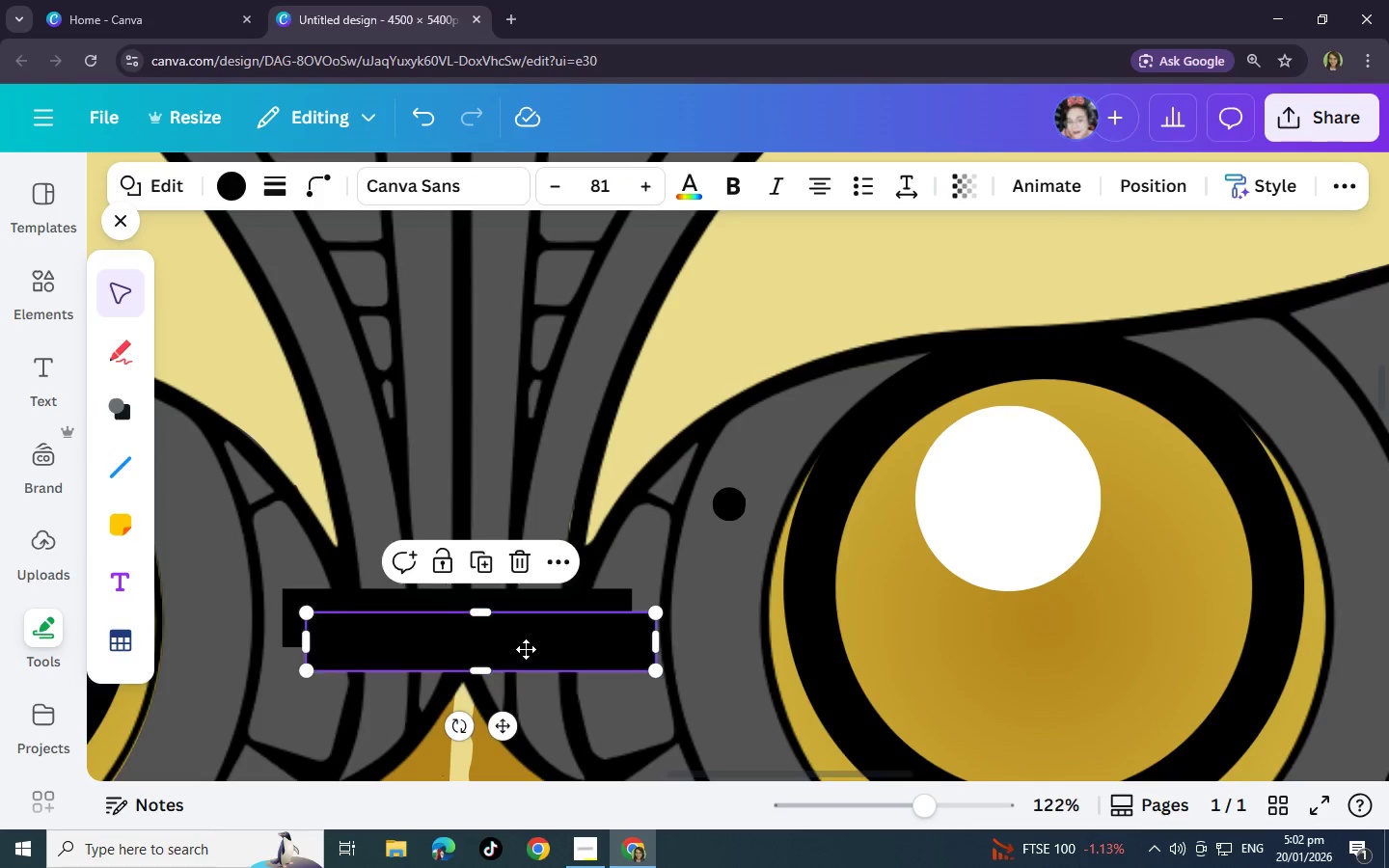 
left_click_drag(start_coordinate=[494, 628], to_coordinate=[588, 595])
 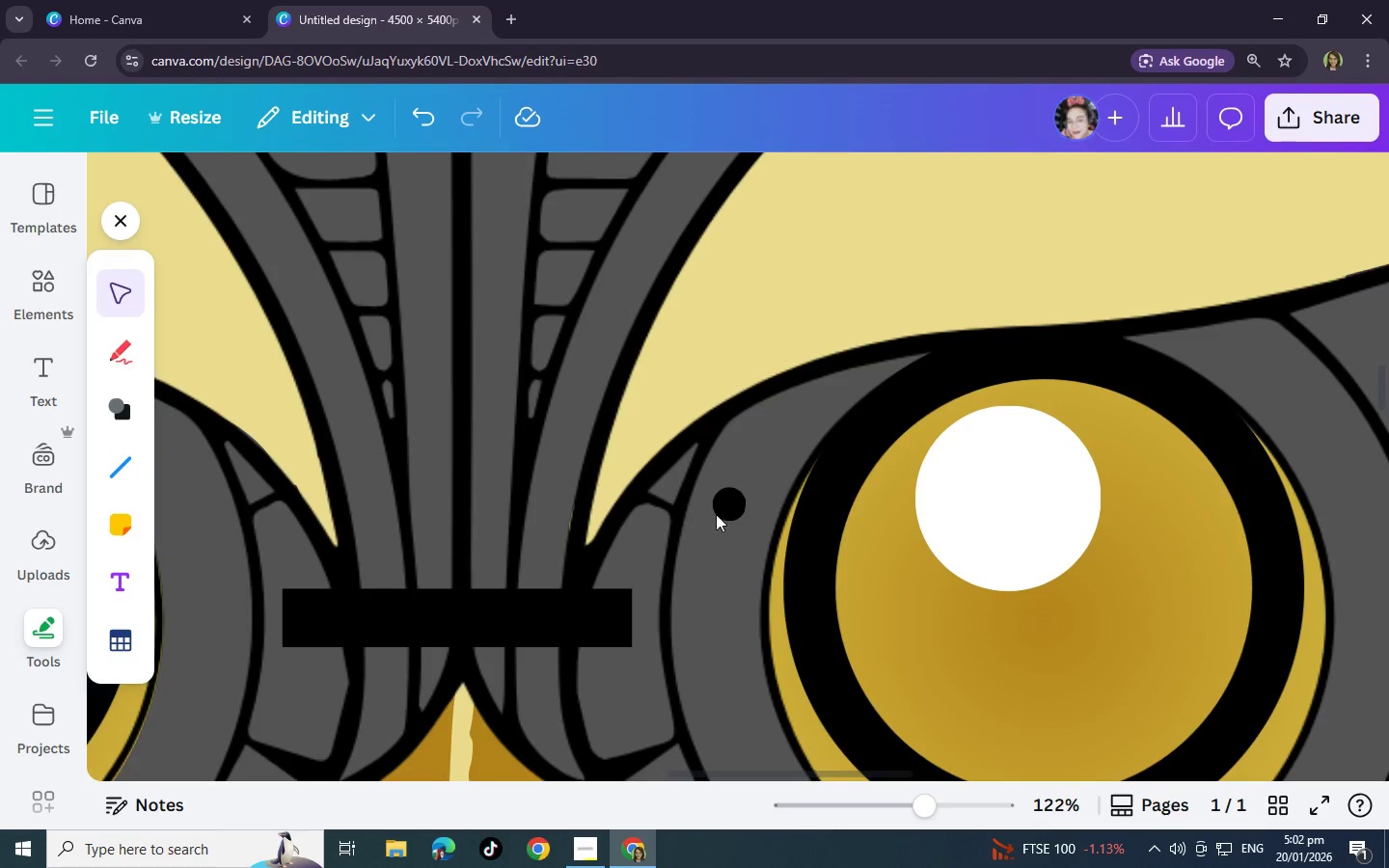 
double_click([724, 506])
 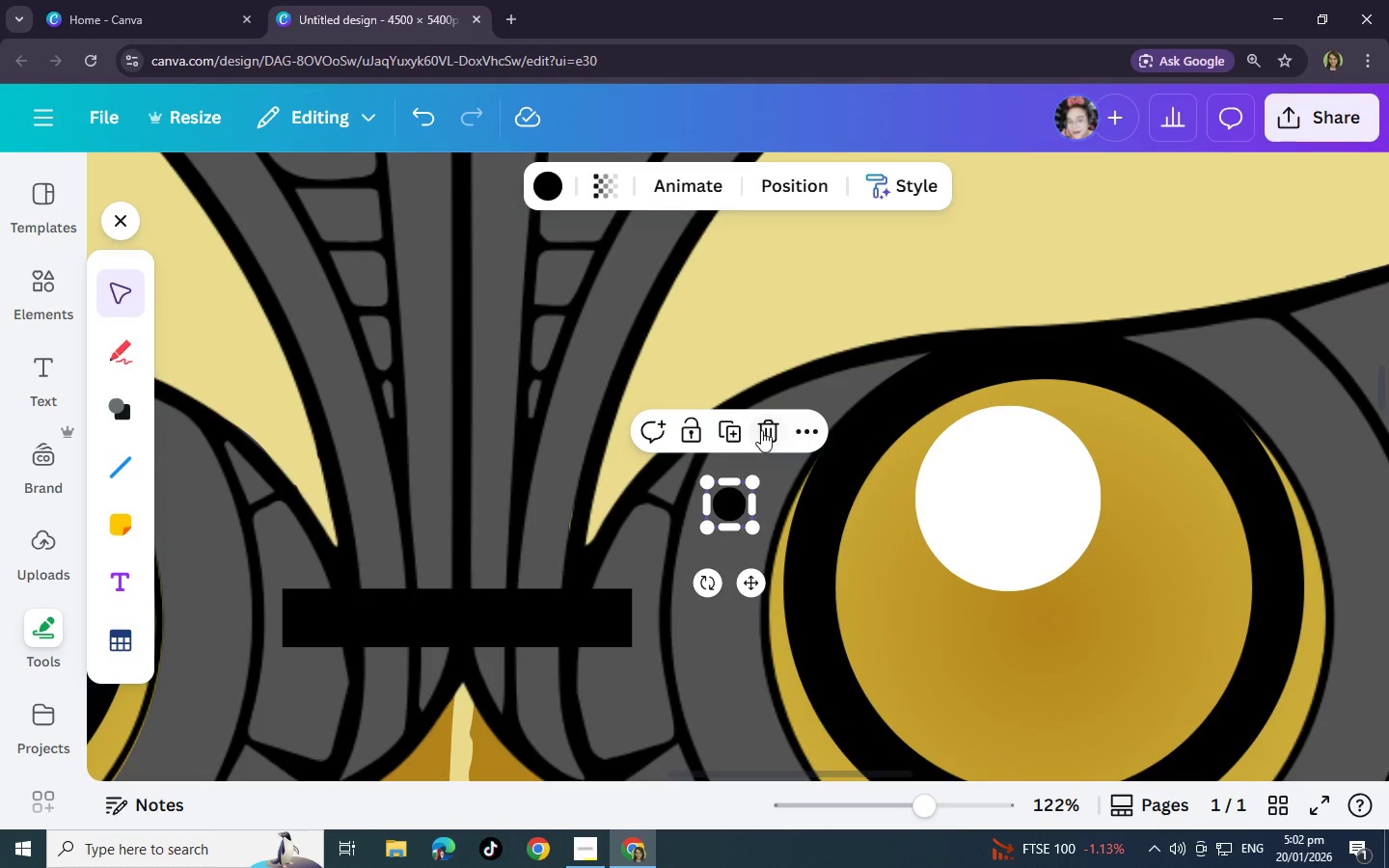 
left_click([763, 430])
 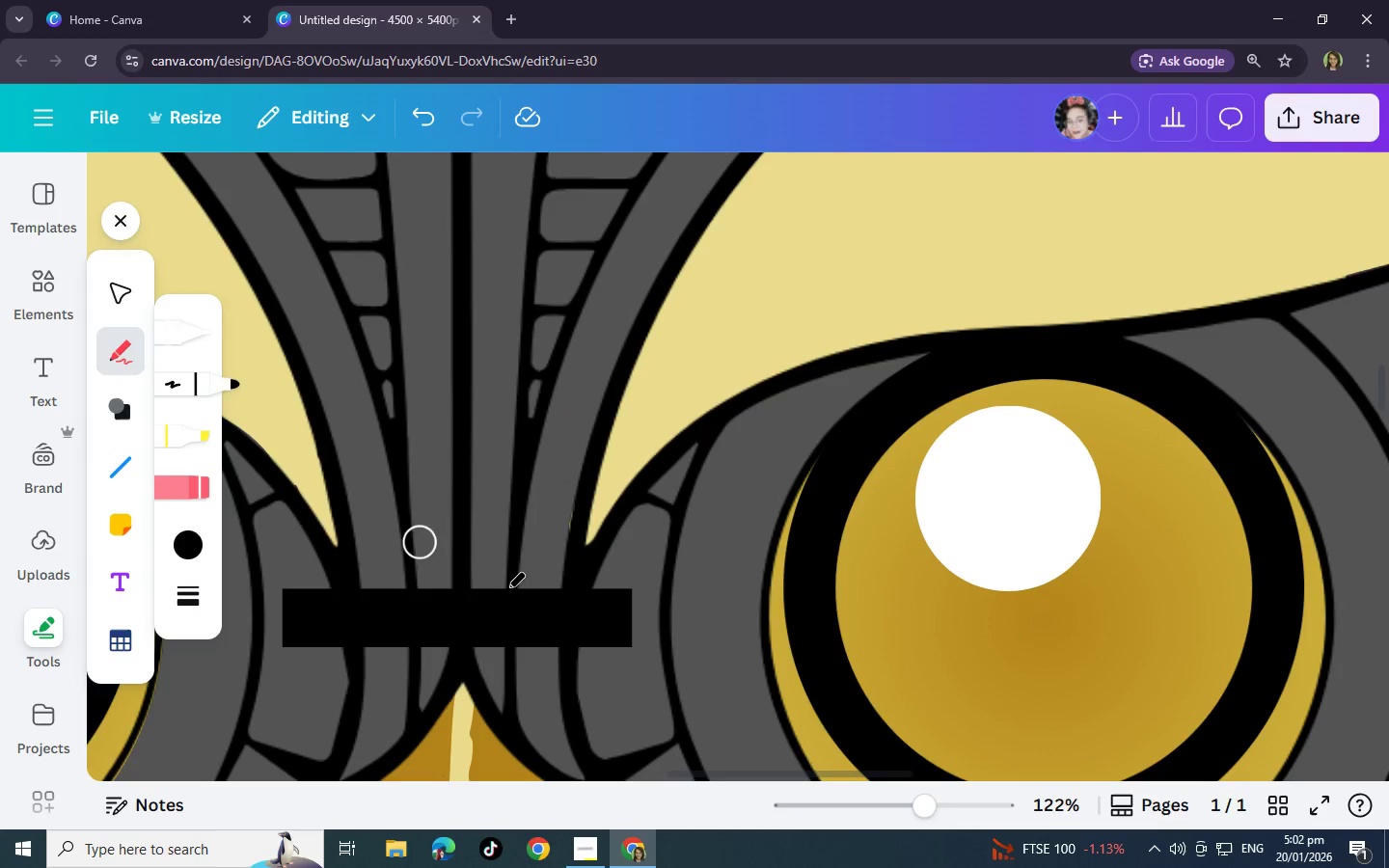 
scroll: coordinate [614, 627], scroll_direction: down, amount: 2.0
 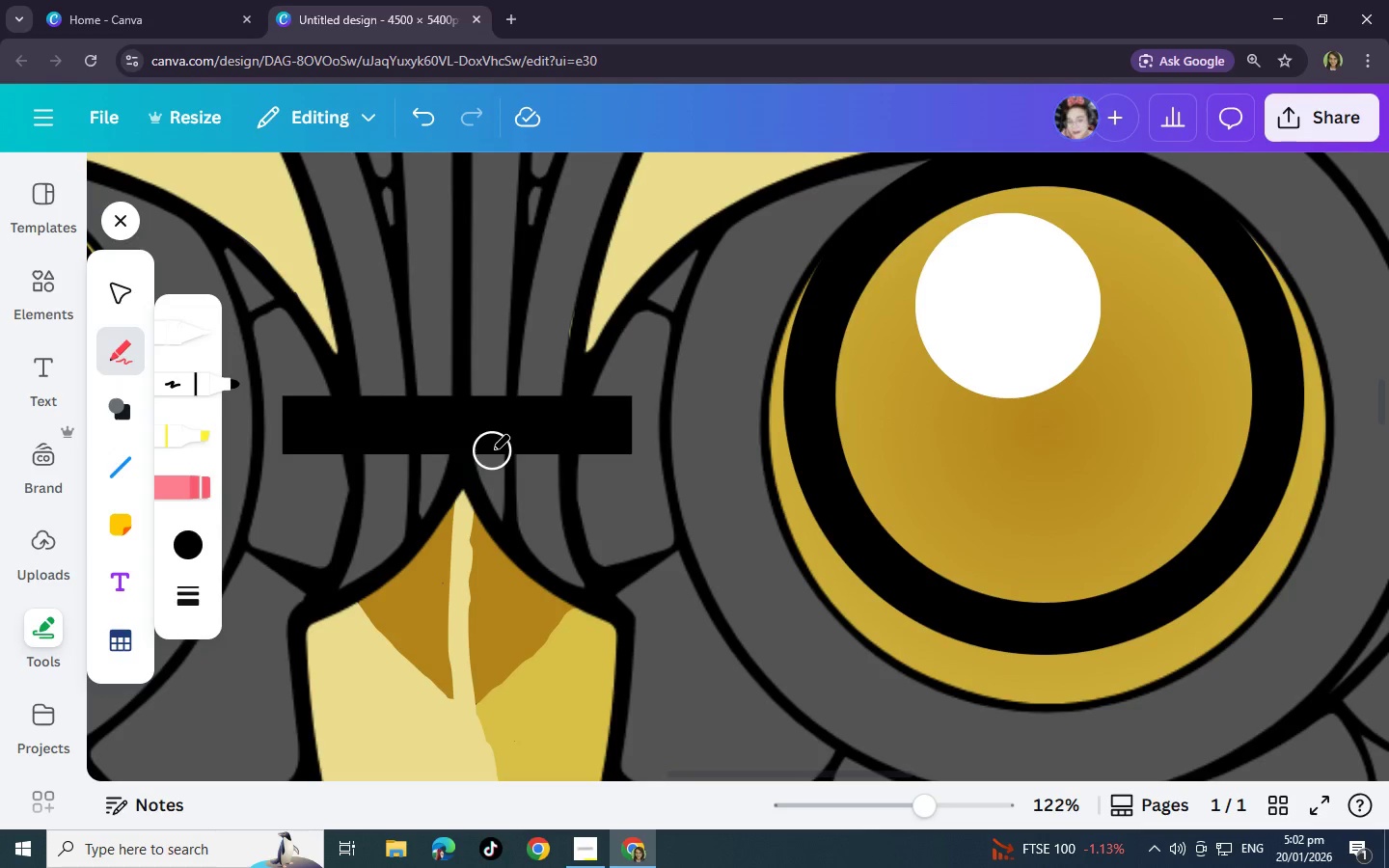 
left_click_drag(start_coordinate=[496, 450], to_coordinate=[562, 520])
 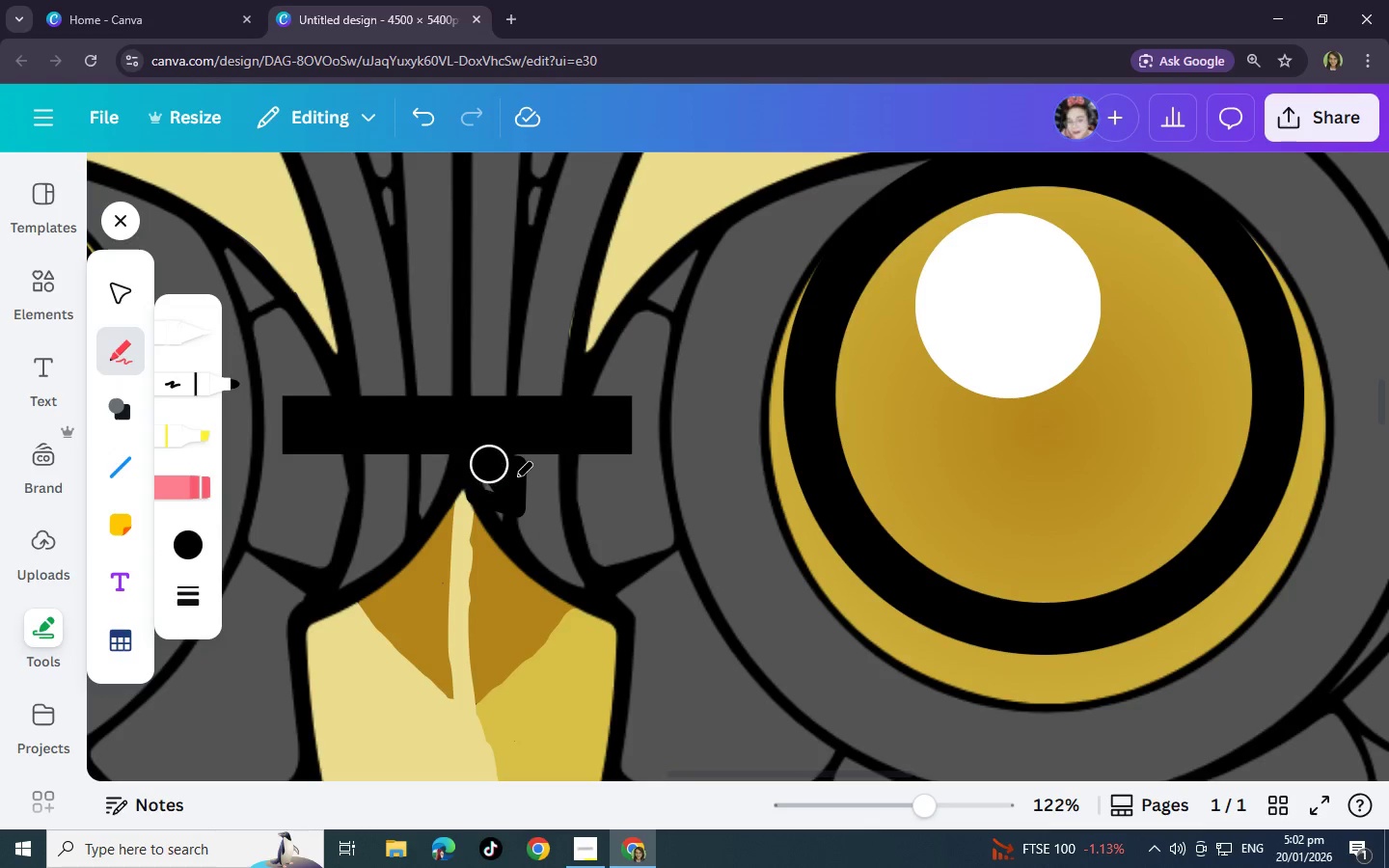 
left_click_drag(start_coordinate=[480, 462], to_coordinate=[669, 319])
 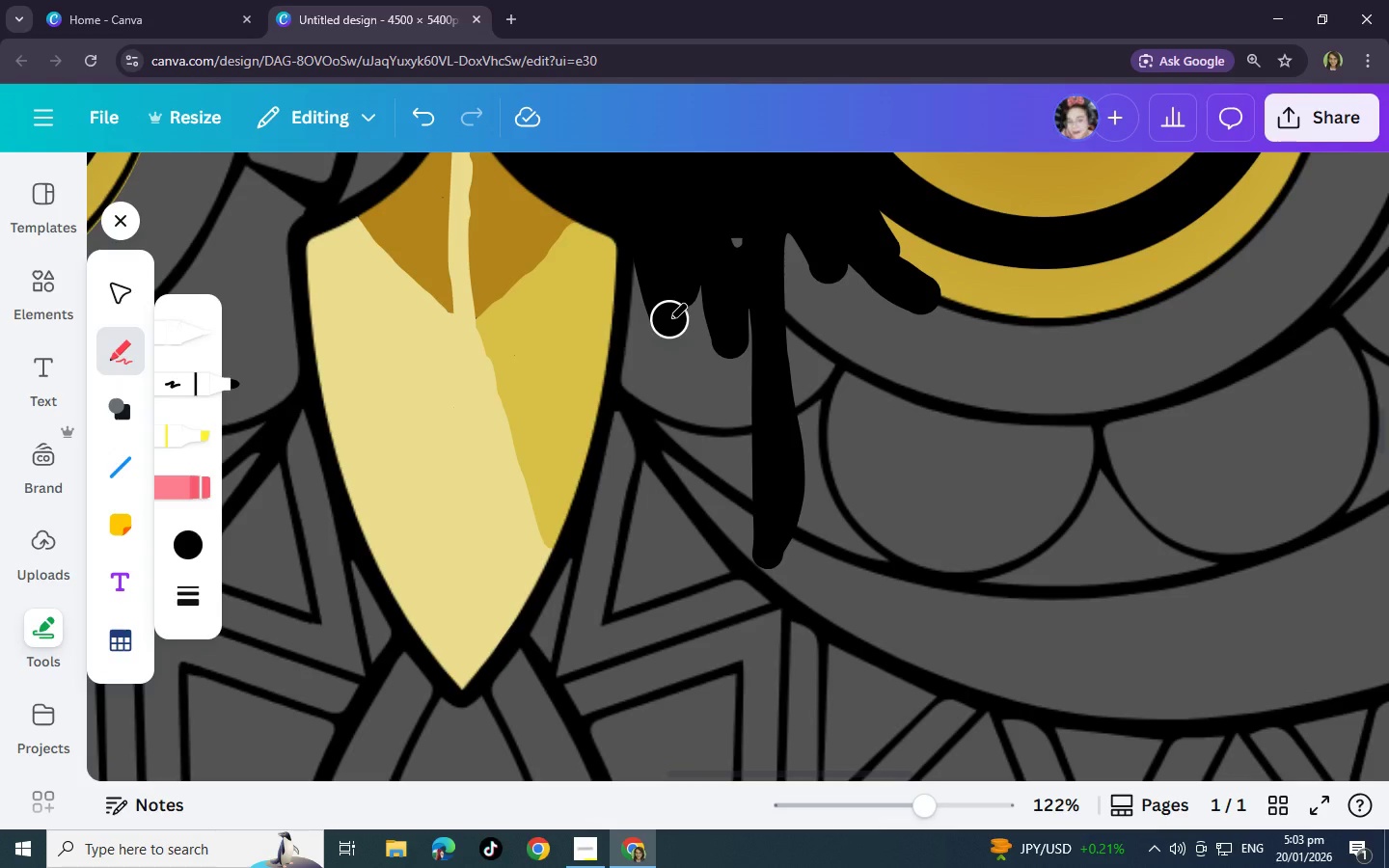 
scroll: coordinate [770, 577], scroll_direction: down, amount: 4.0
 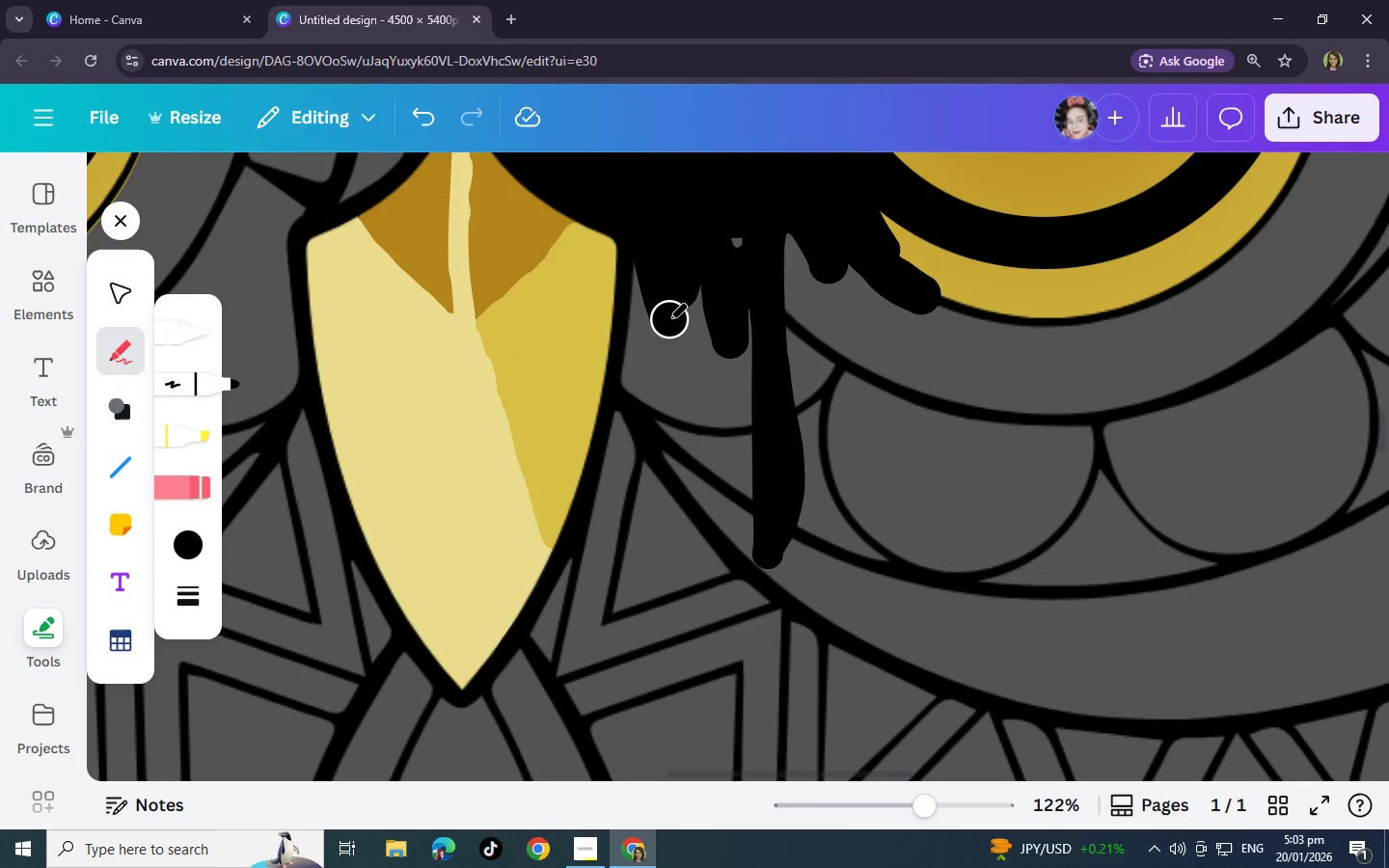 
wait(9.66)
 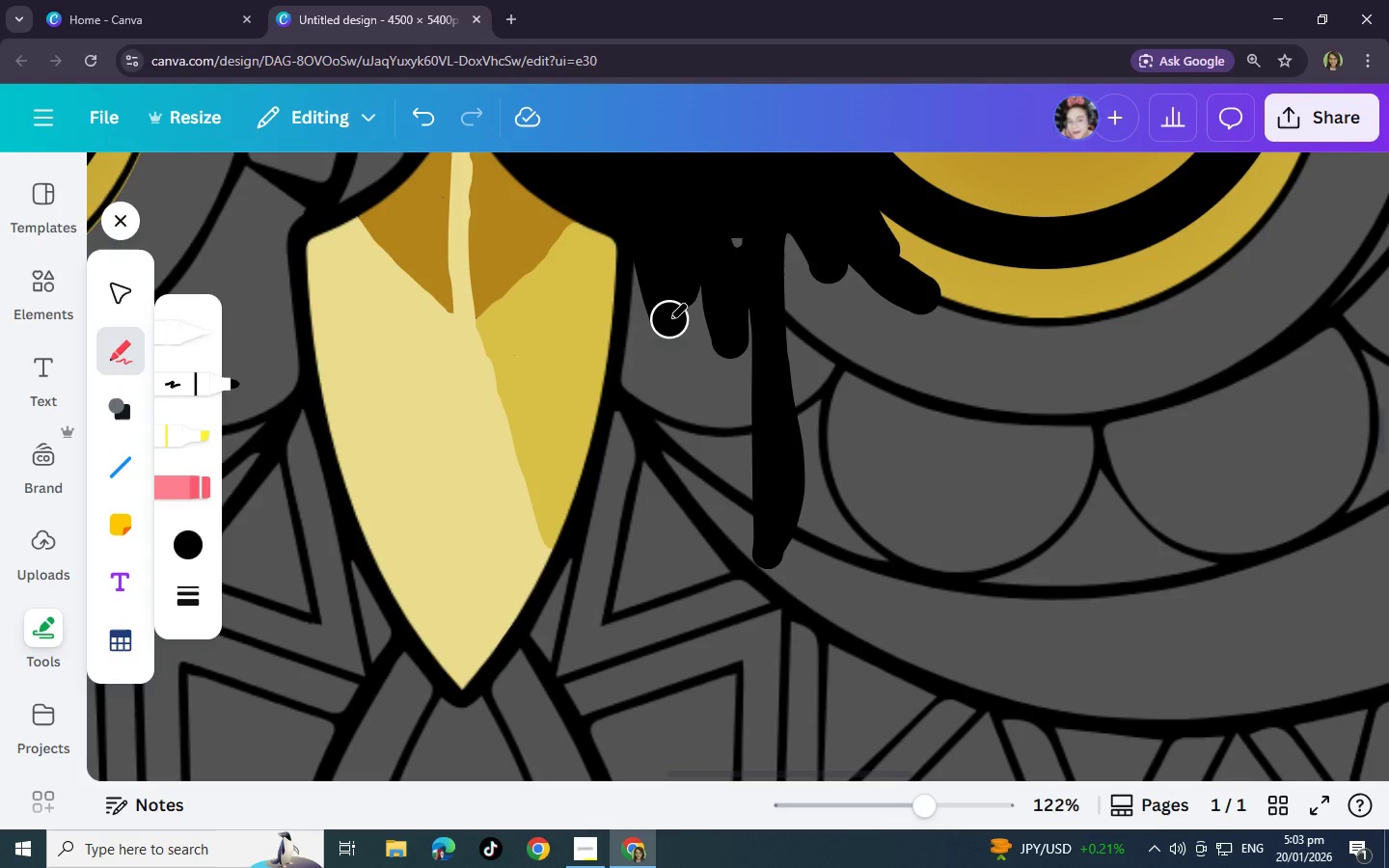 
scroll: coordinate [784, 357], scroll_direction: up, amount: 2.0
 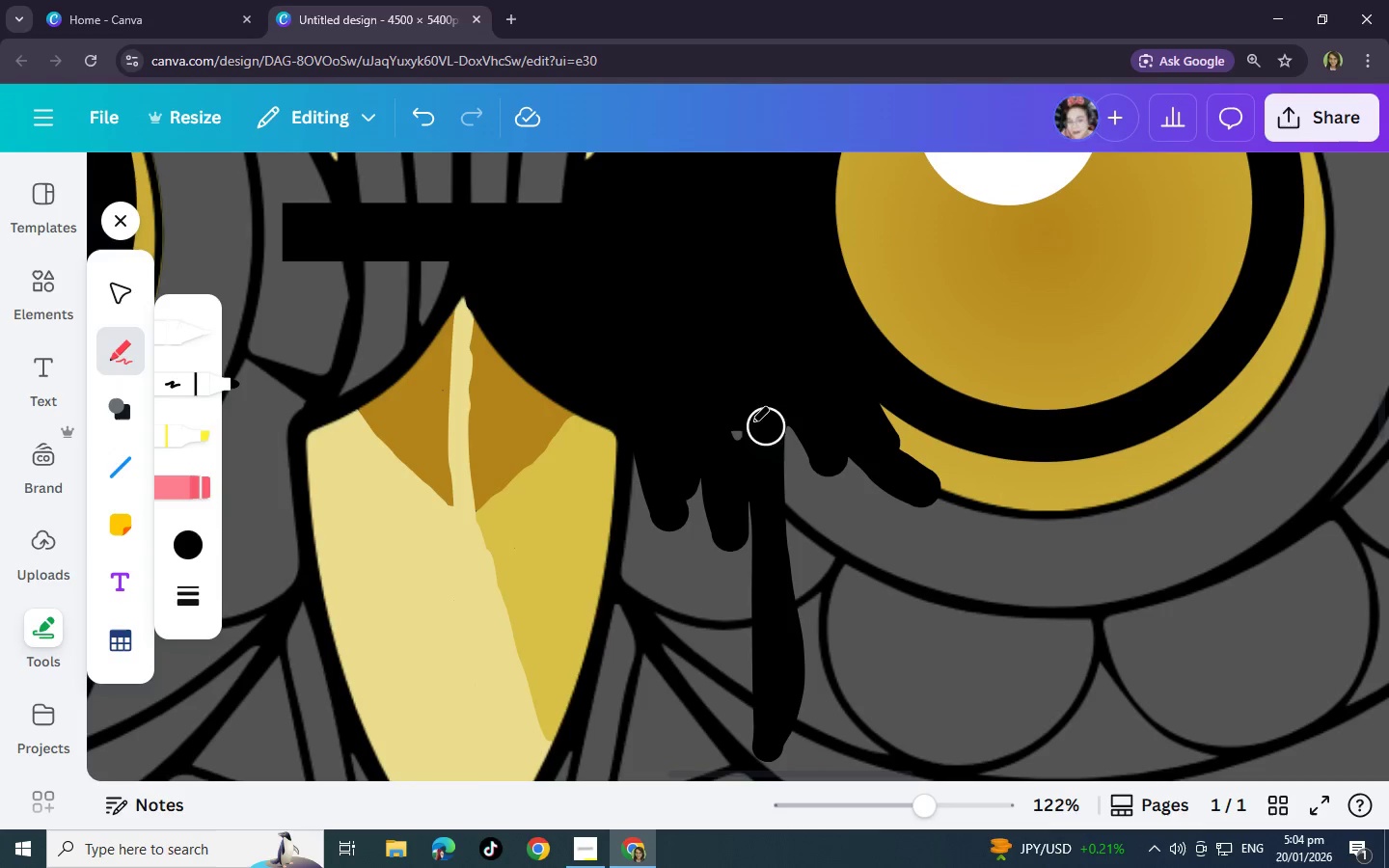 
left_click_drag(start_coordinate=[728, 424], to_coordinate=[787, 575])
 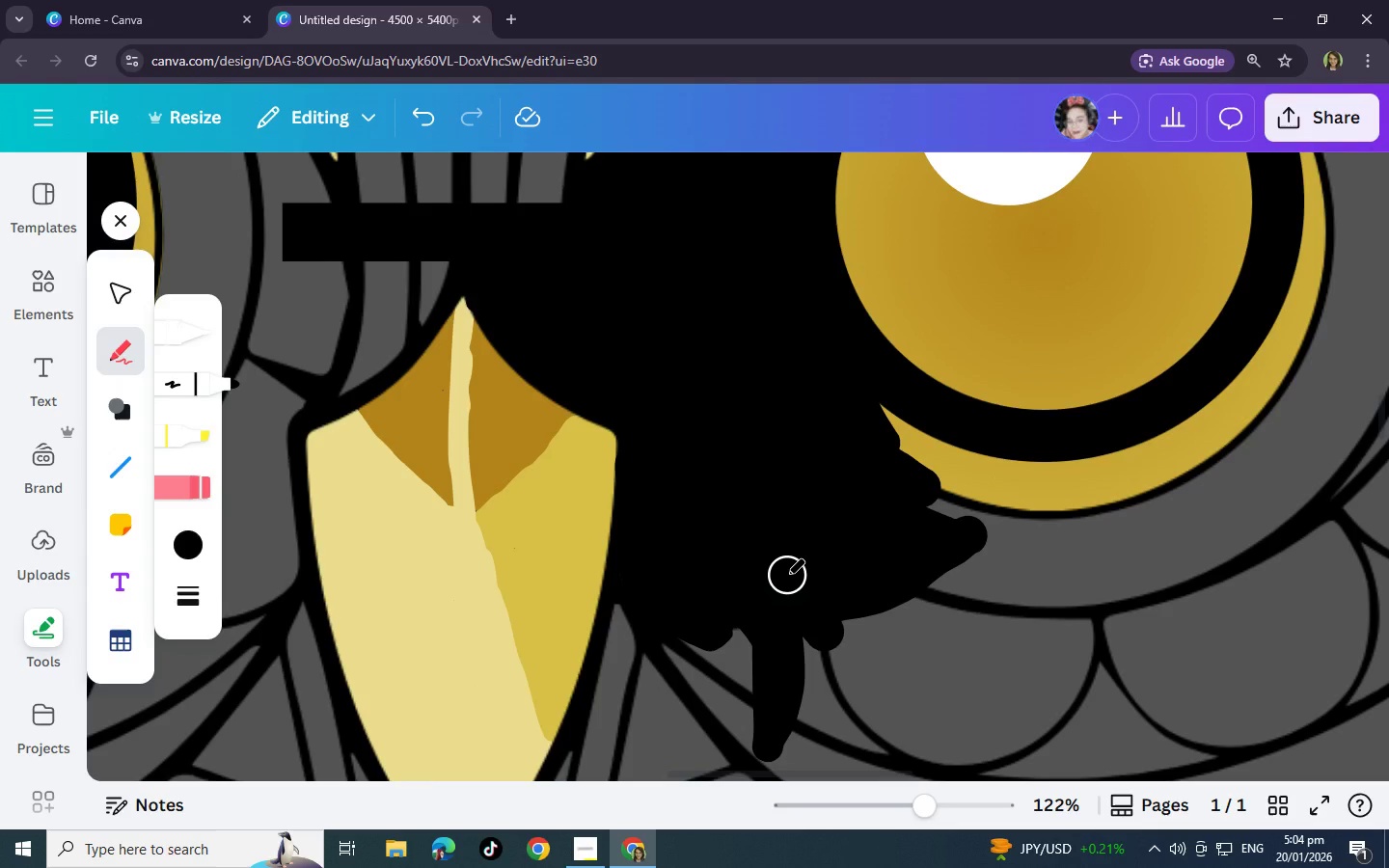 
wait(5.36)
 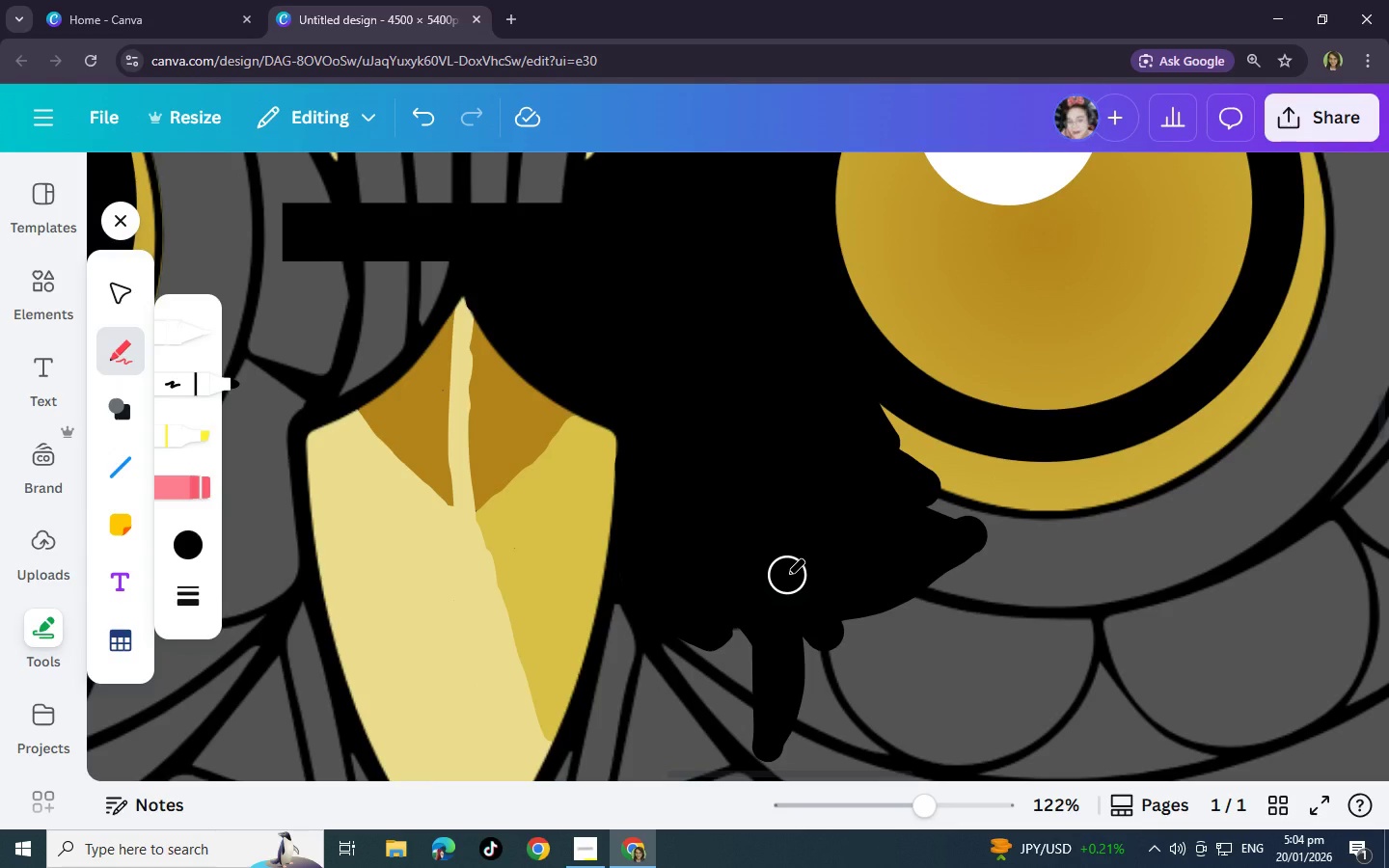 
scroll: coordinate [783, 518], scroll_direction: up, amount: 3.0
 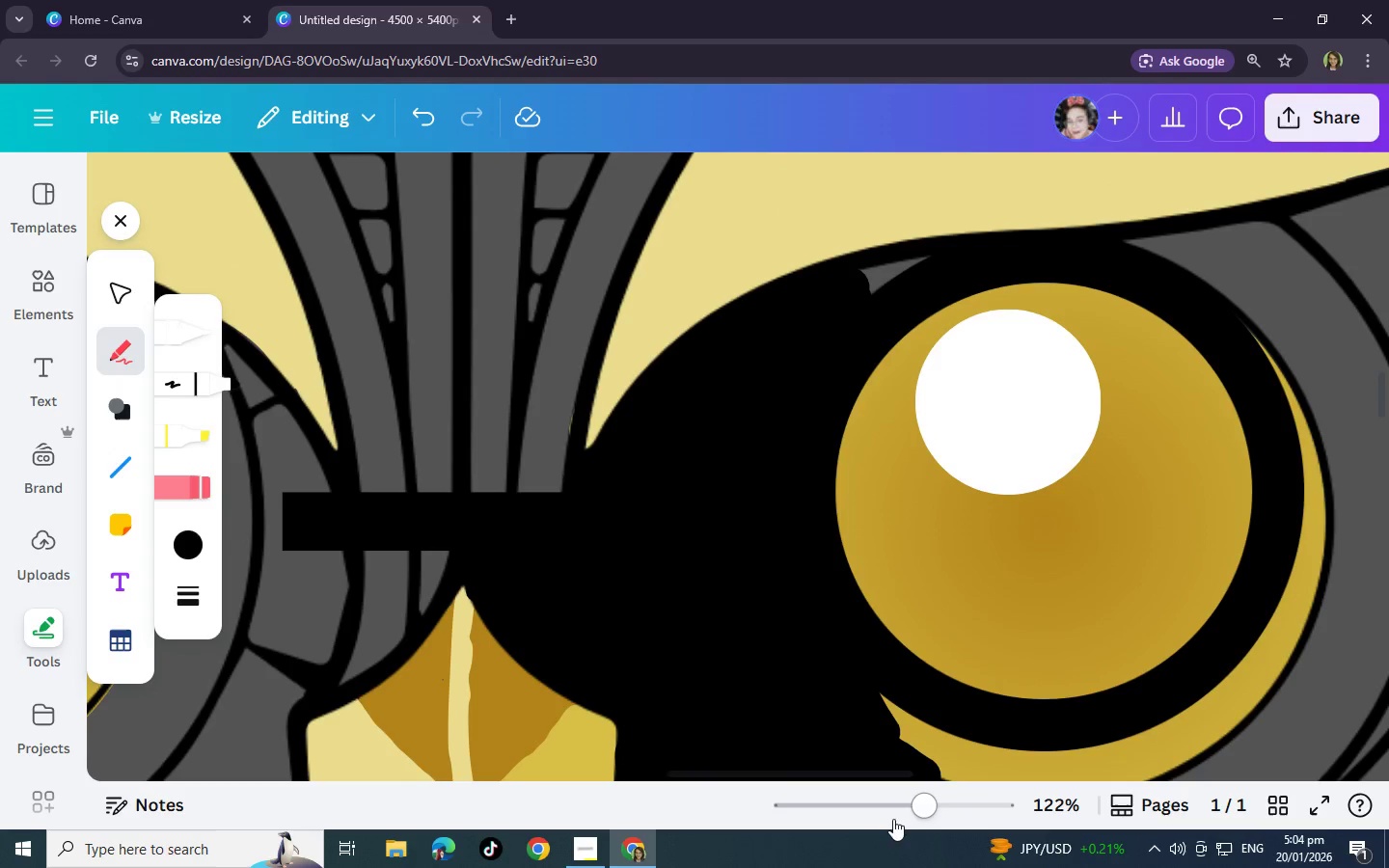 
left_click_drag(start_coordinate=[926, 814], to_coordinate=[891, 807])
 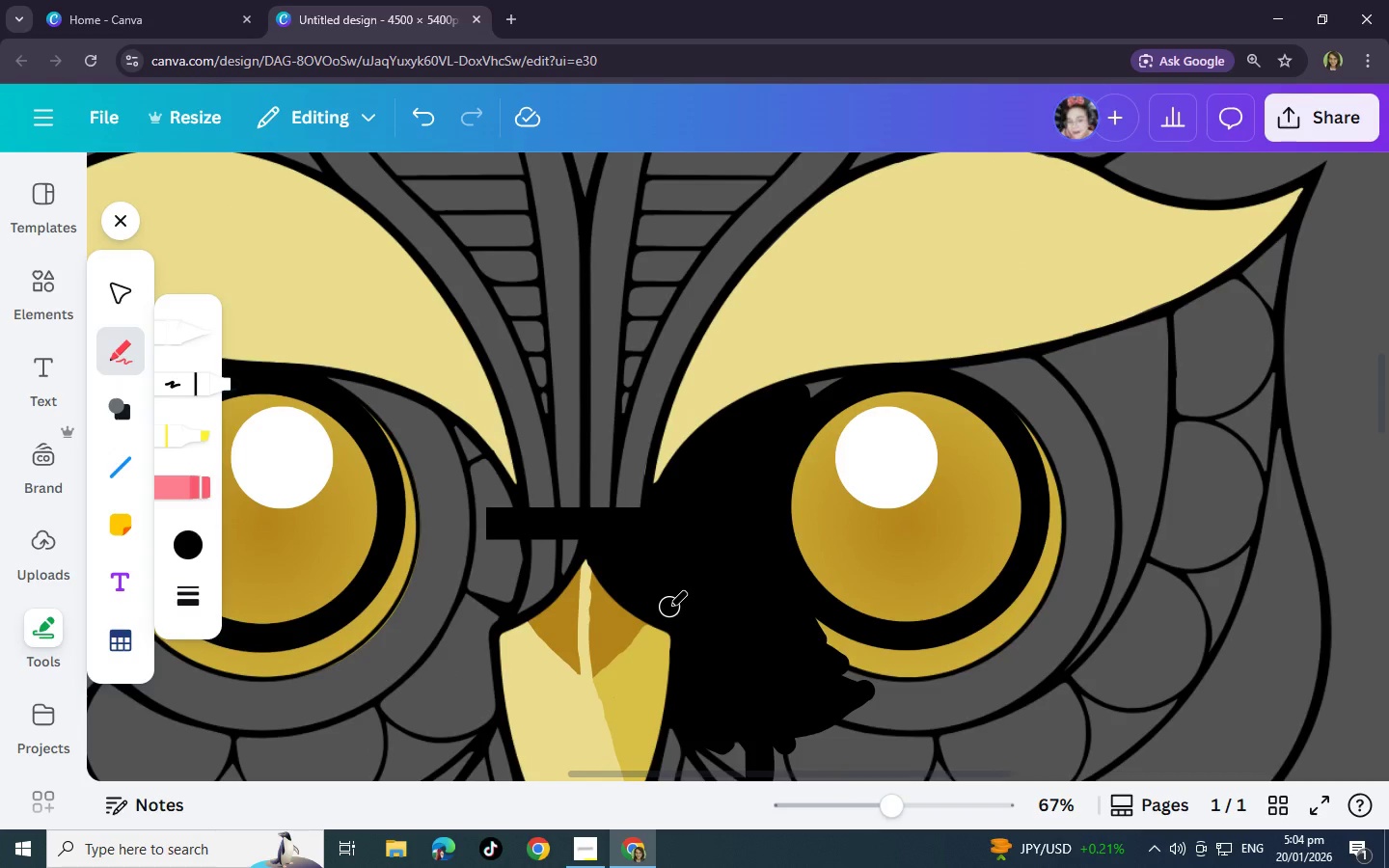 
wait(5.11)
 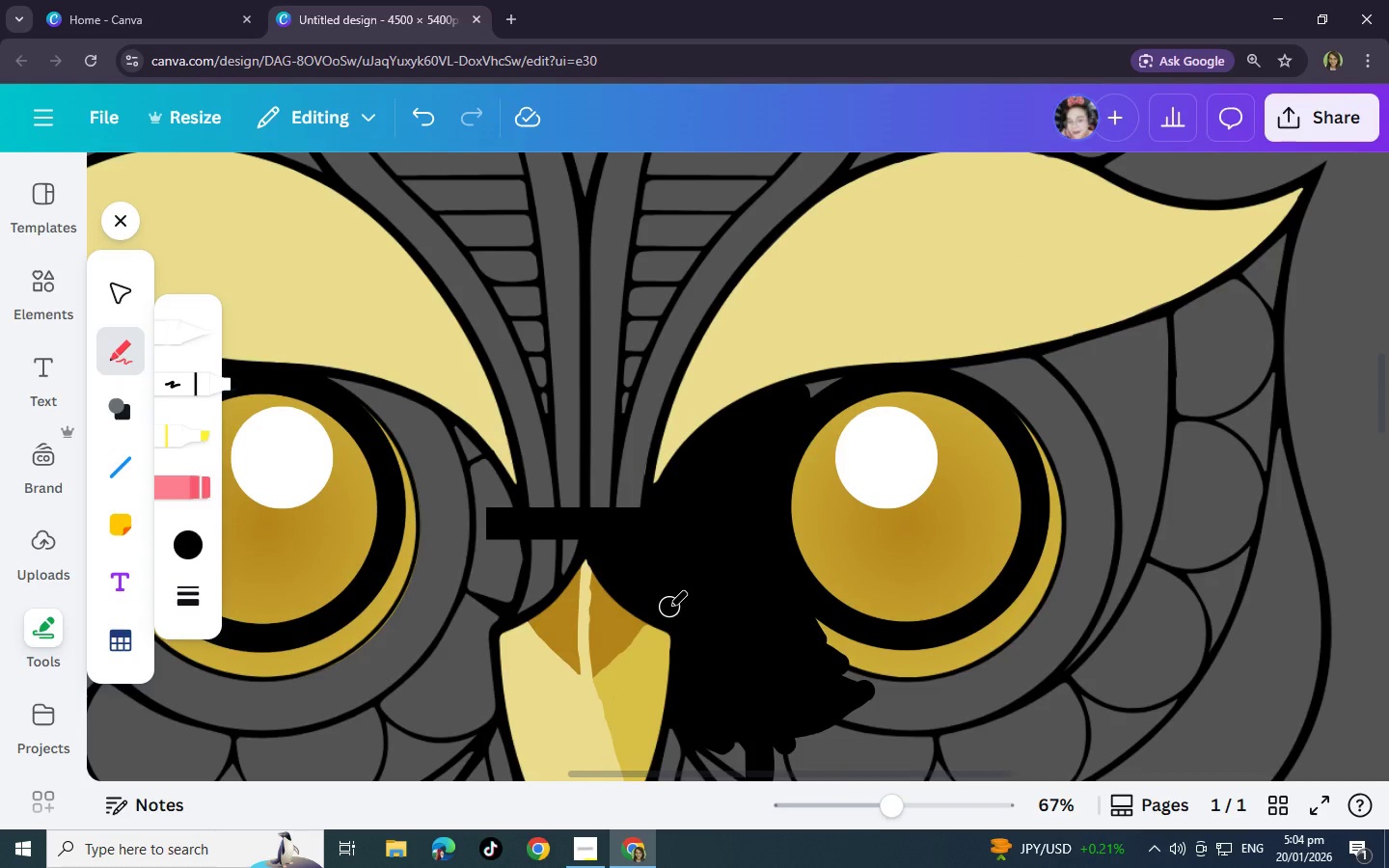 
scroll: coordinate [704, 702], scroll_direction: down, amount: 3.0
 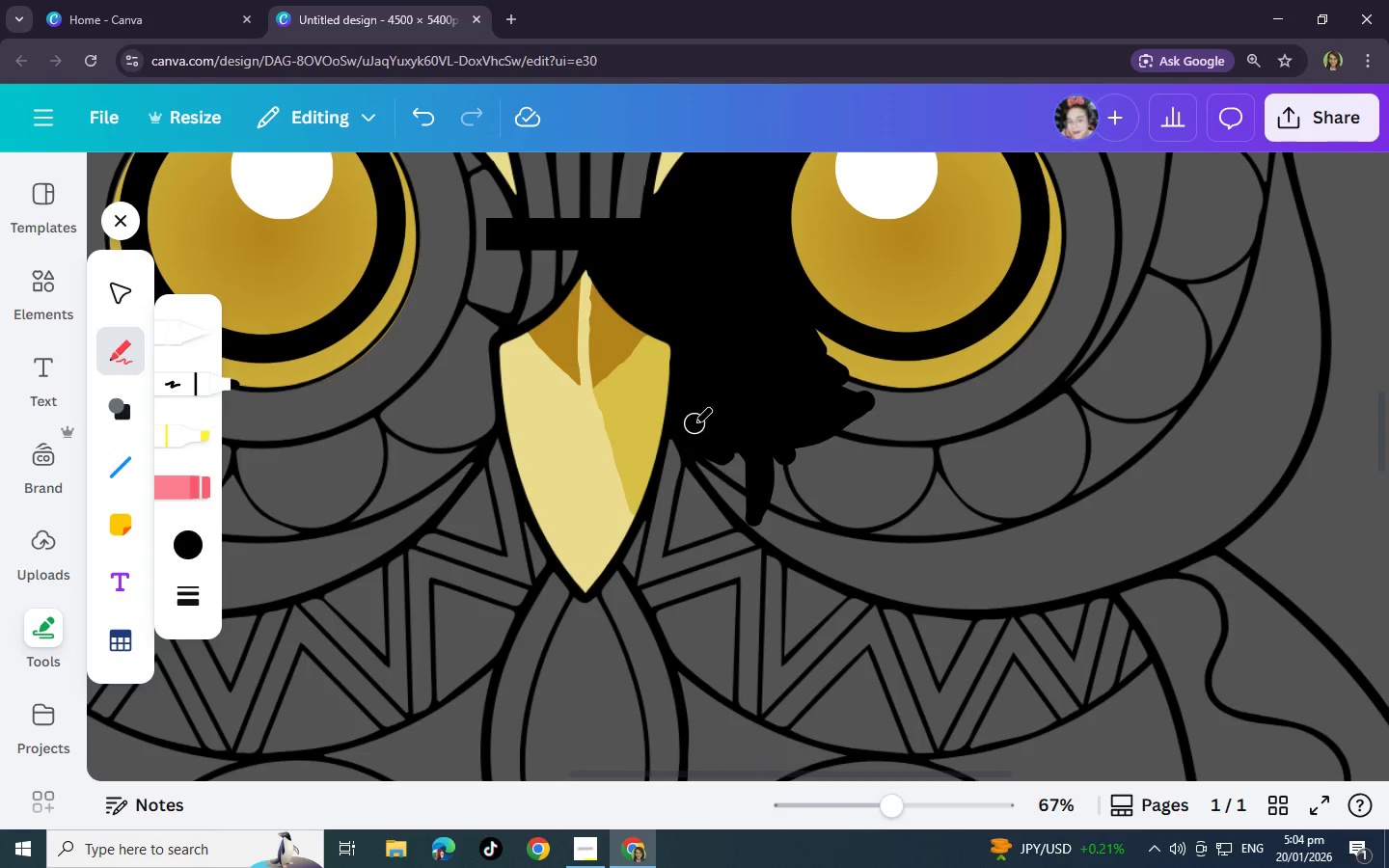 
left_click_drag(start_coordinate=[694, 423], to_coordinate=[721, 461])
 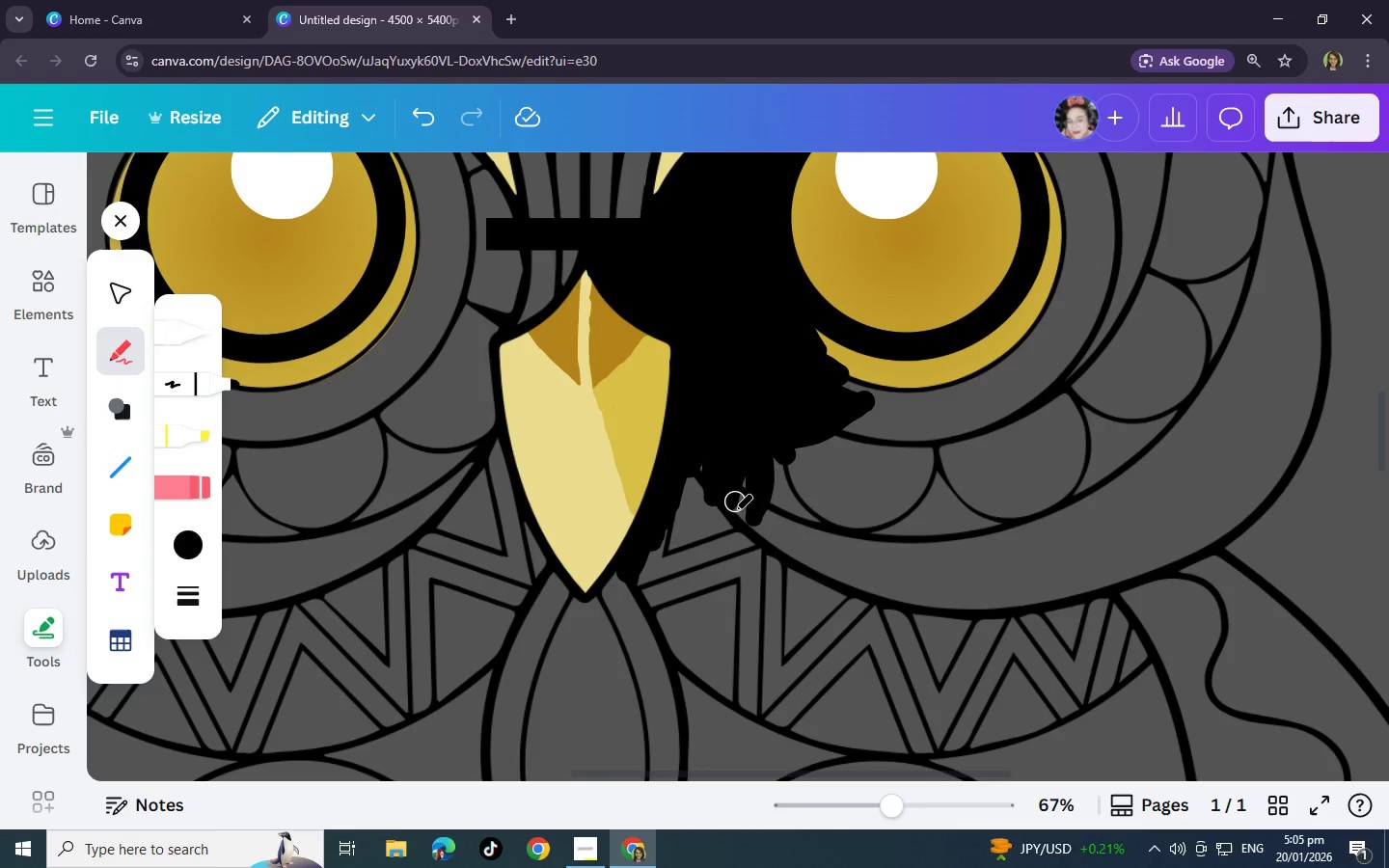 
wait(9.55)
 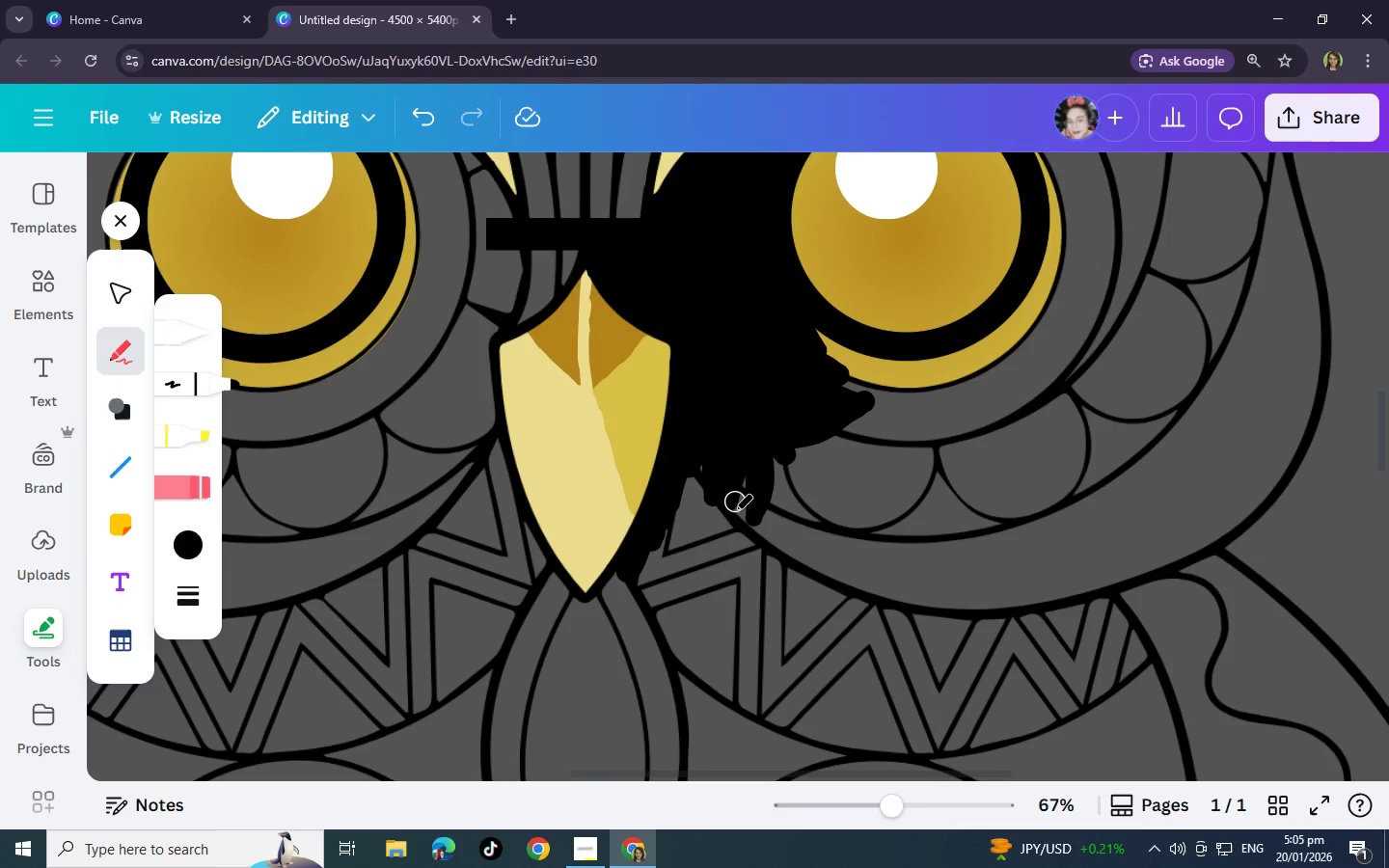 
scroll: coordinate [748, 508], scroll_direction: up, amount: 1.0
 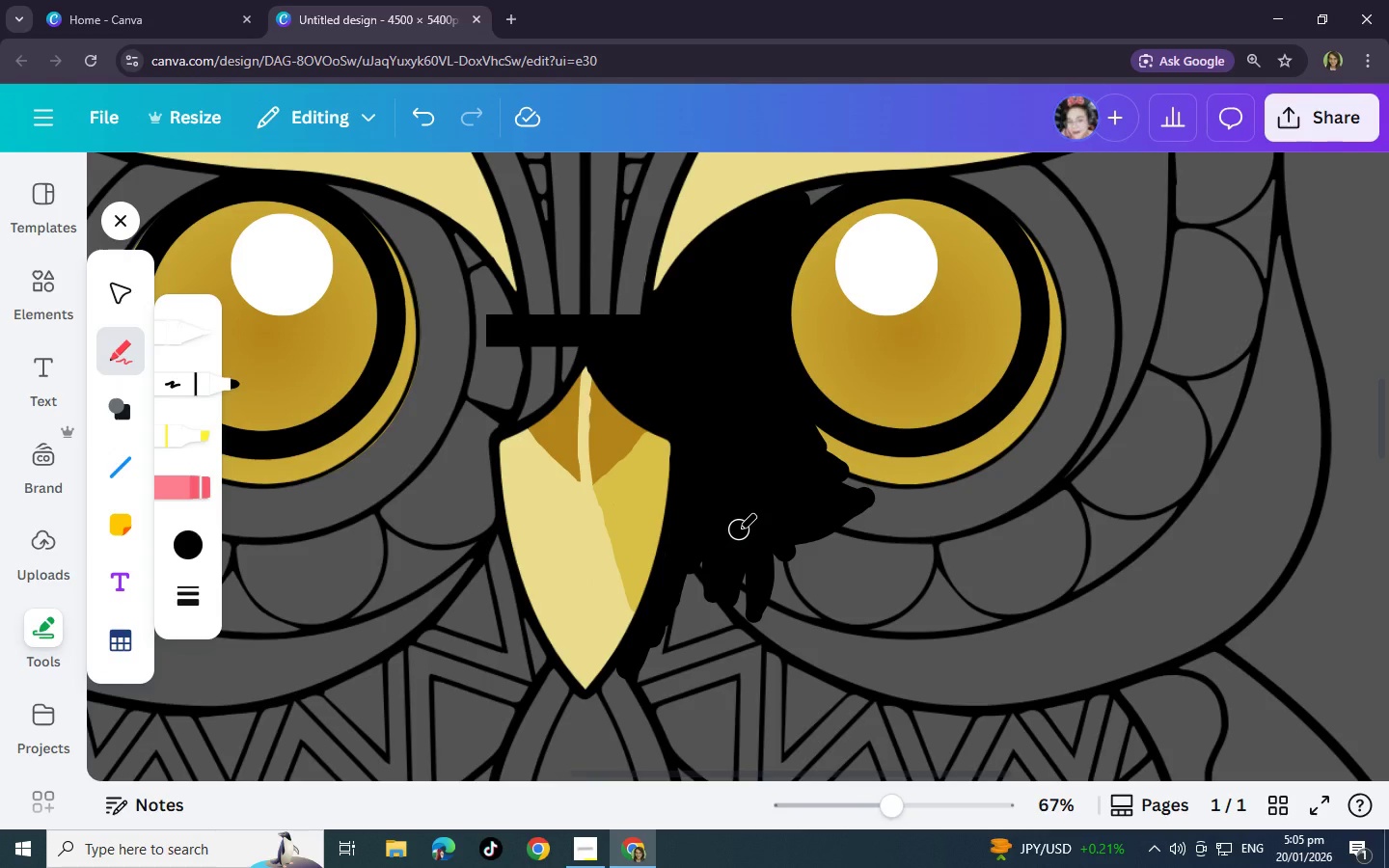 
wait(16.82)
 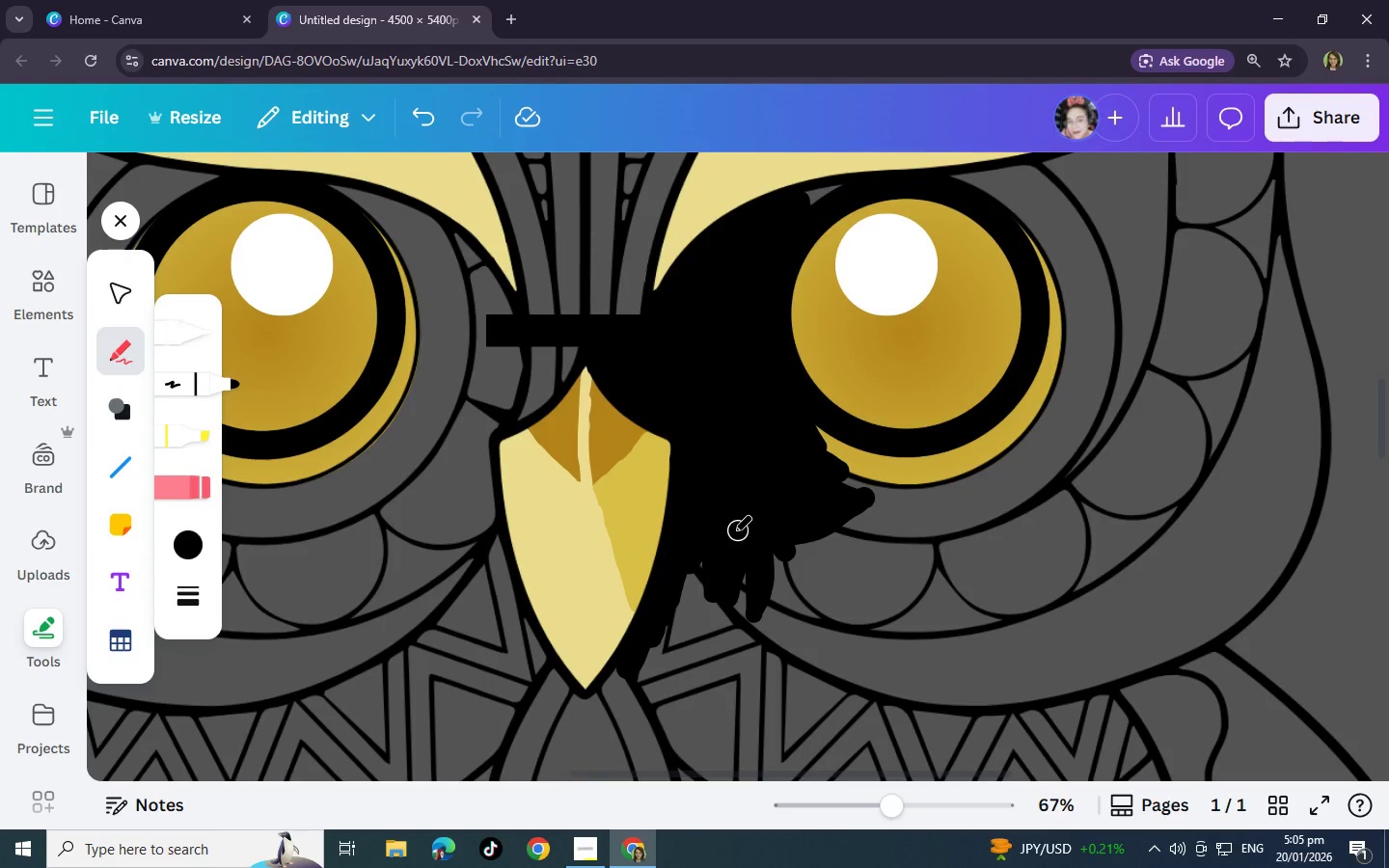 
key(Control+Z)
 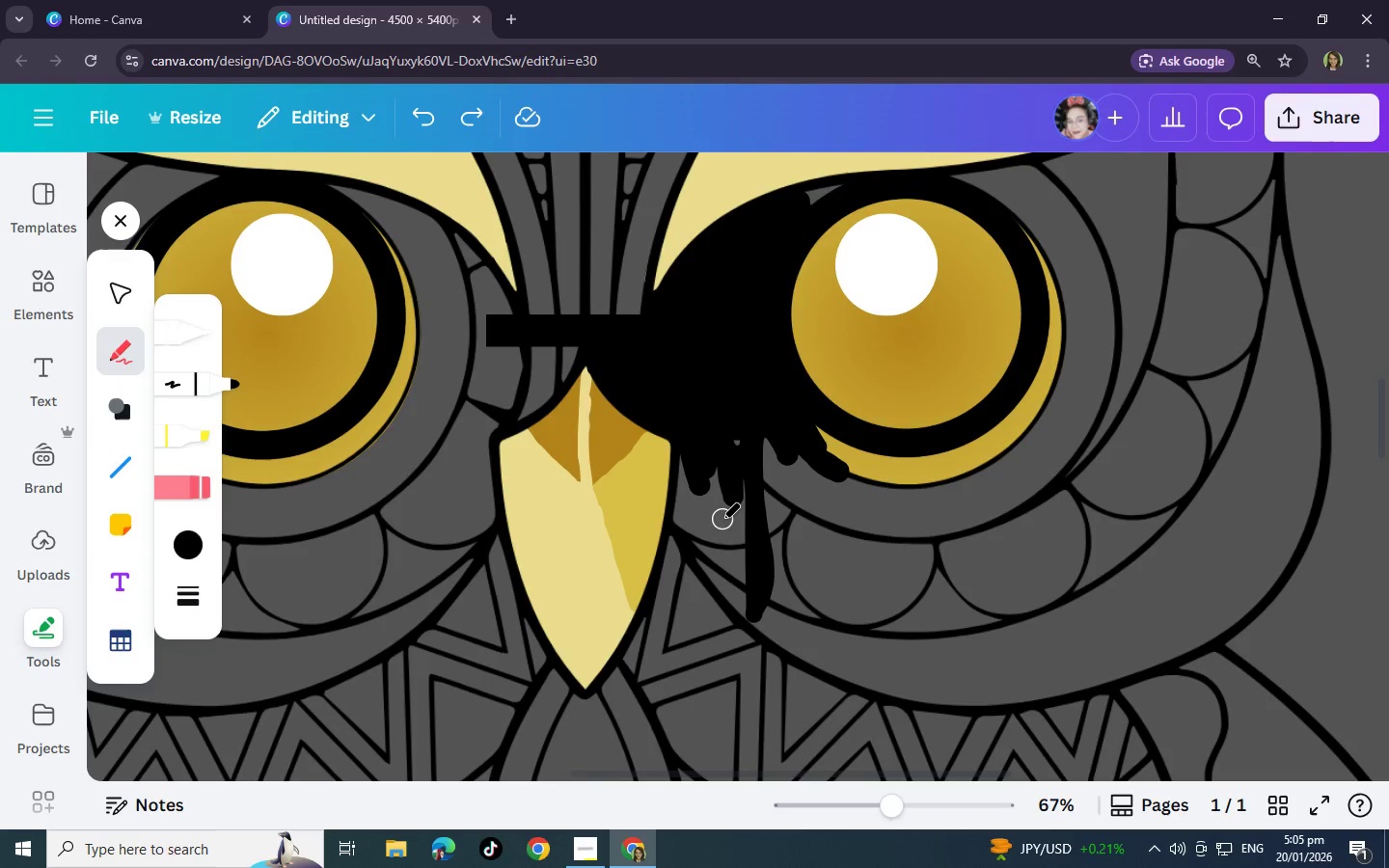 
key(Control+Z)
 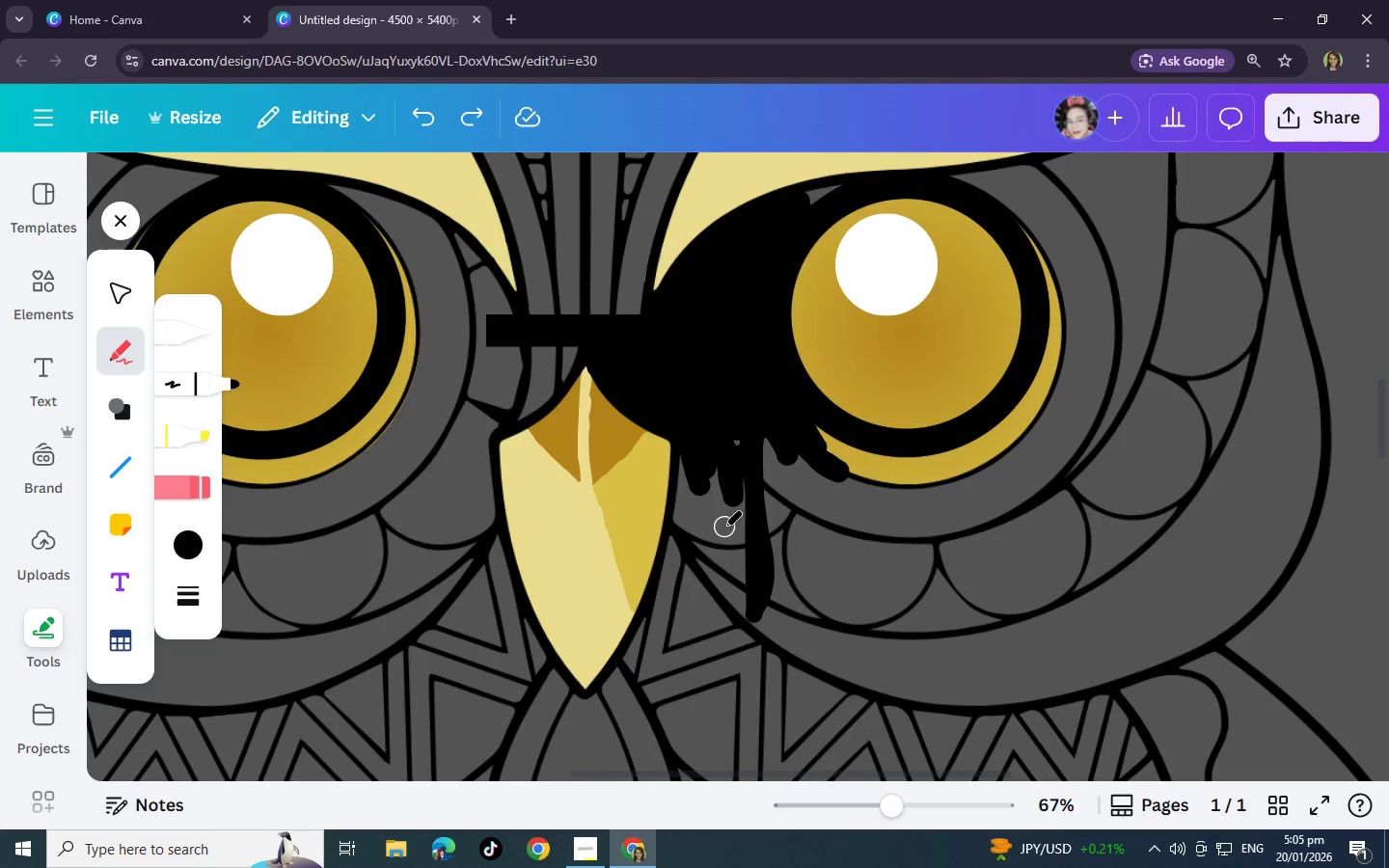 
key(Control+Z)
 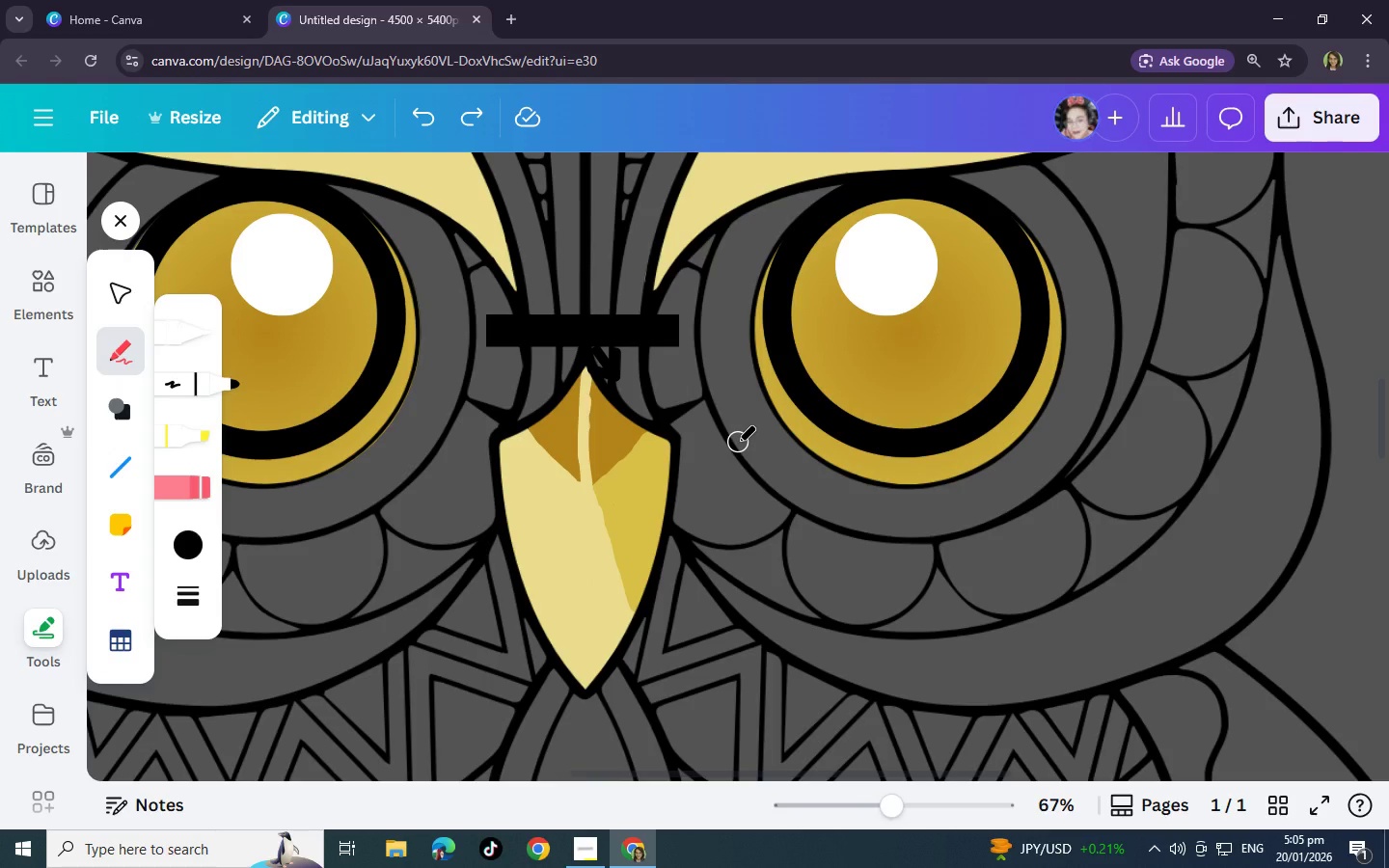 
wait(9.58)
 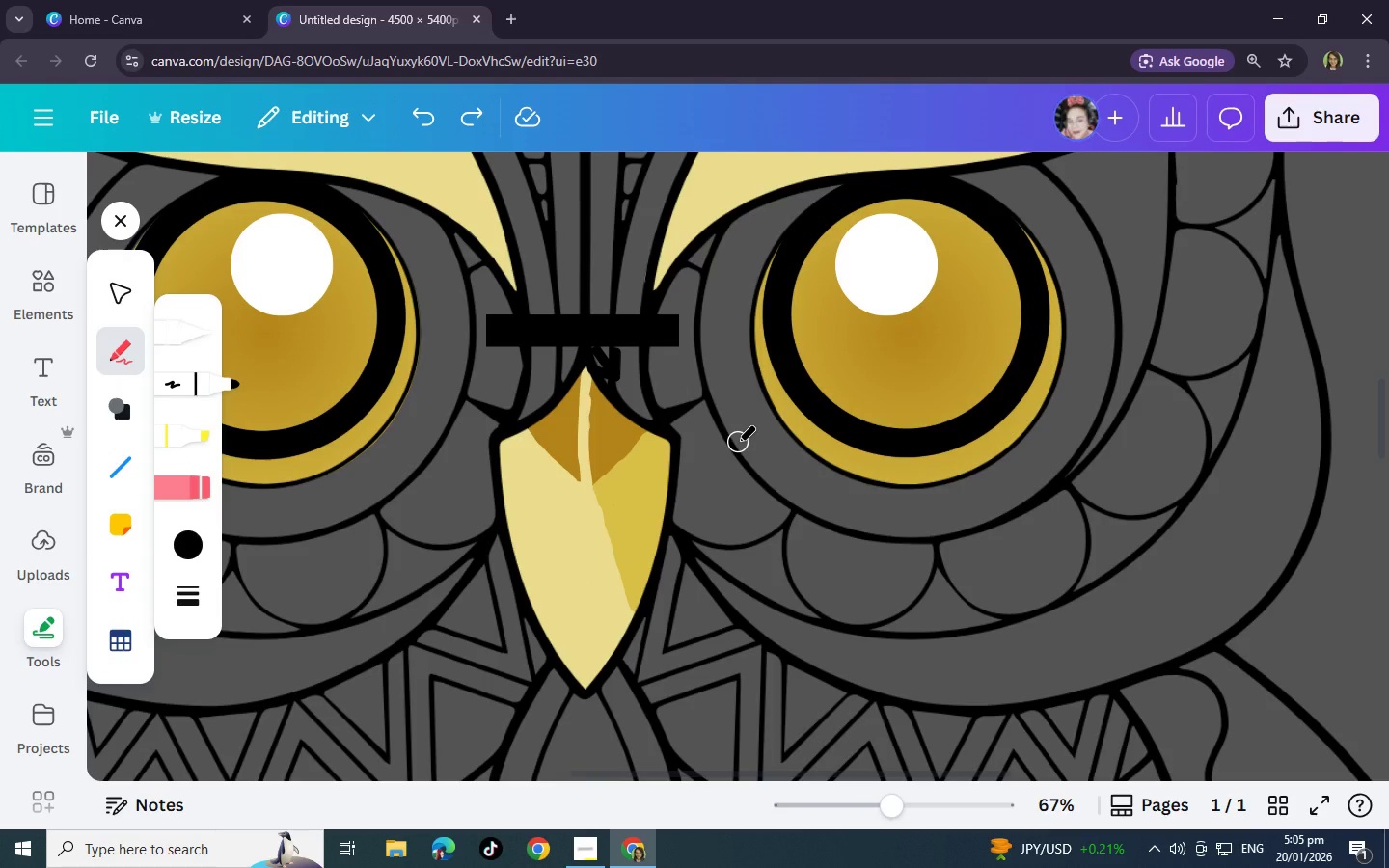 
left_click_drag(start_coordinate=[673, 556], to_coordinate=[685, 533])
 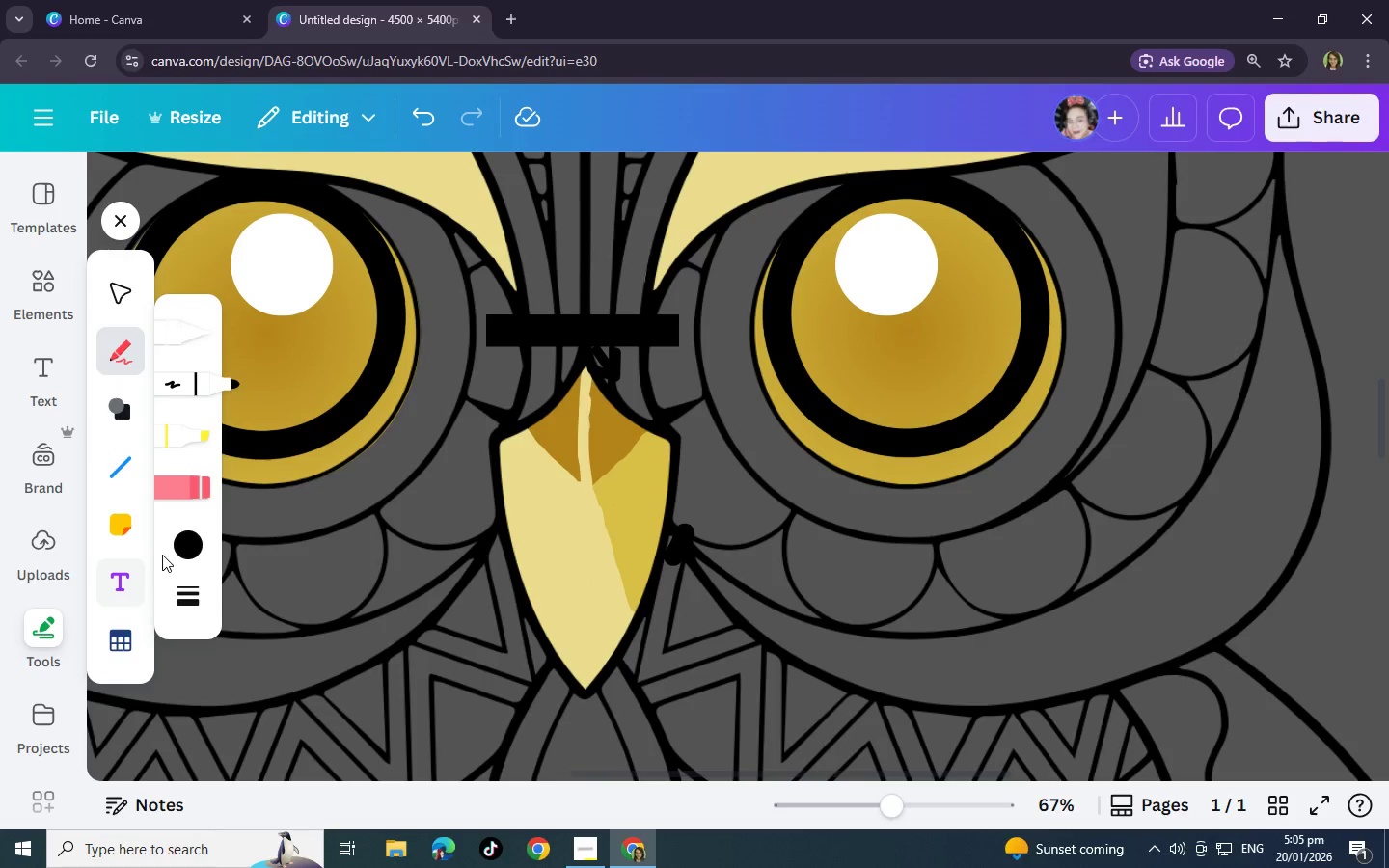 
left_click([172, 538])
 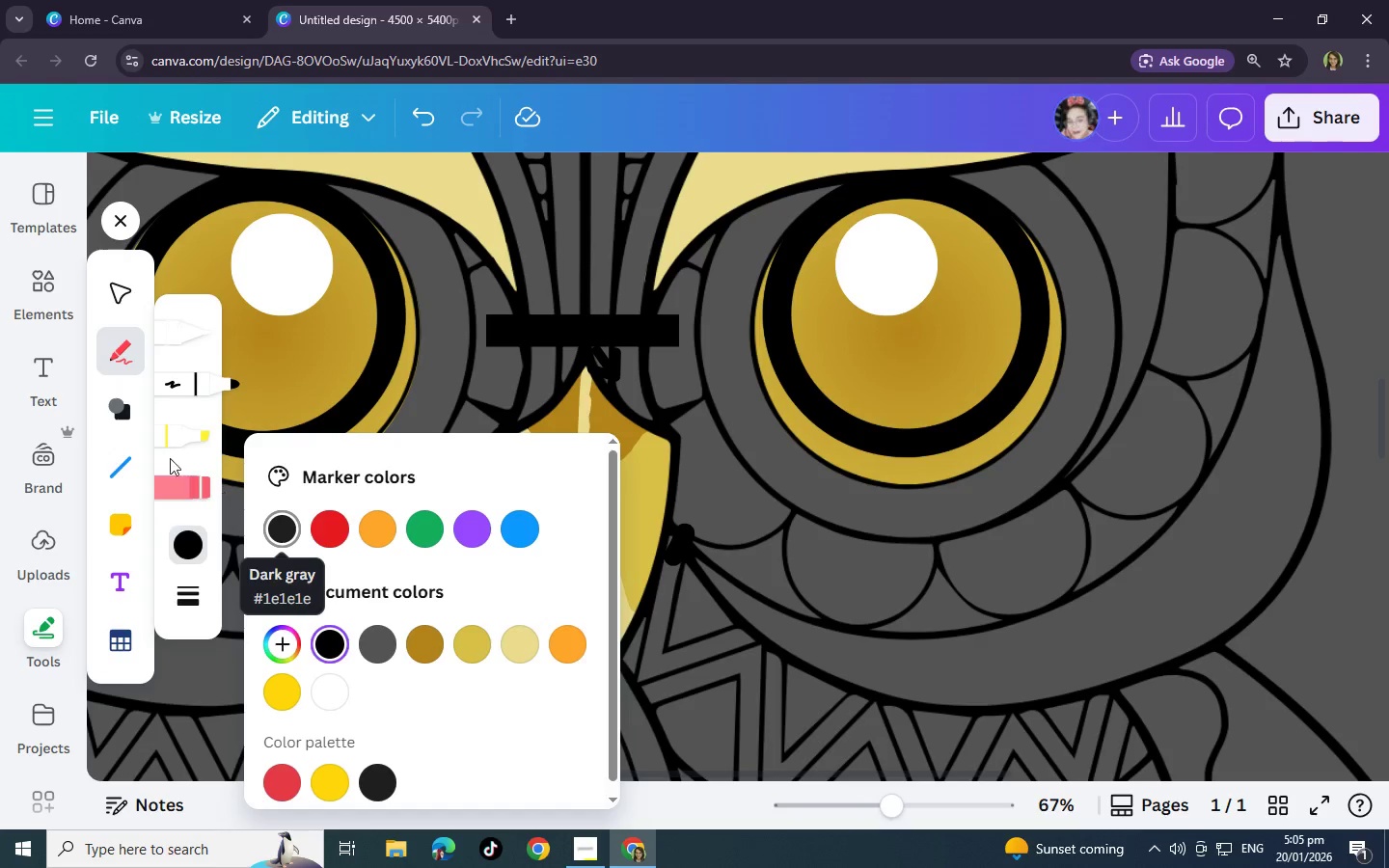 
left_click([121, 414])
 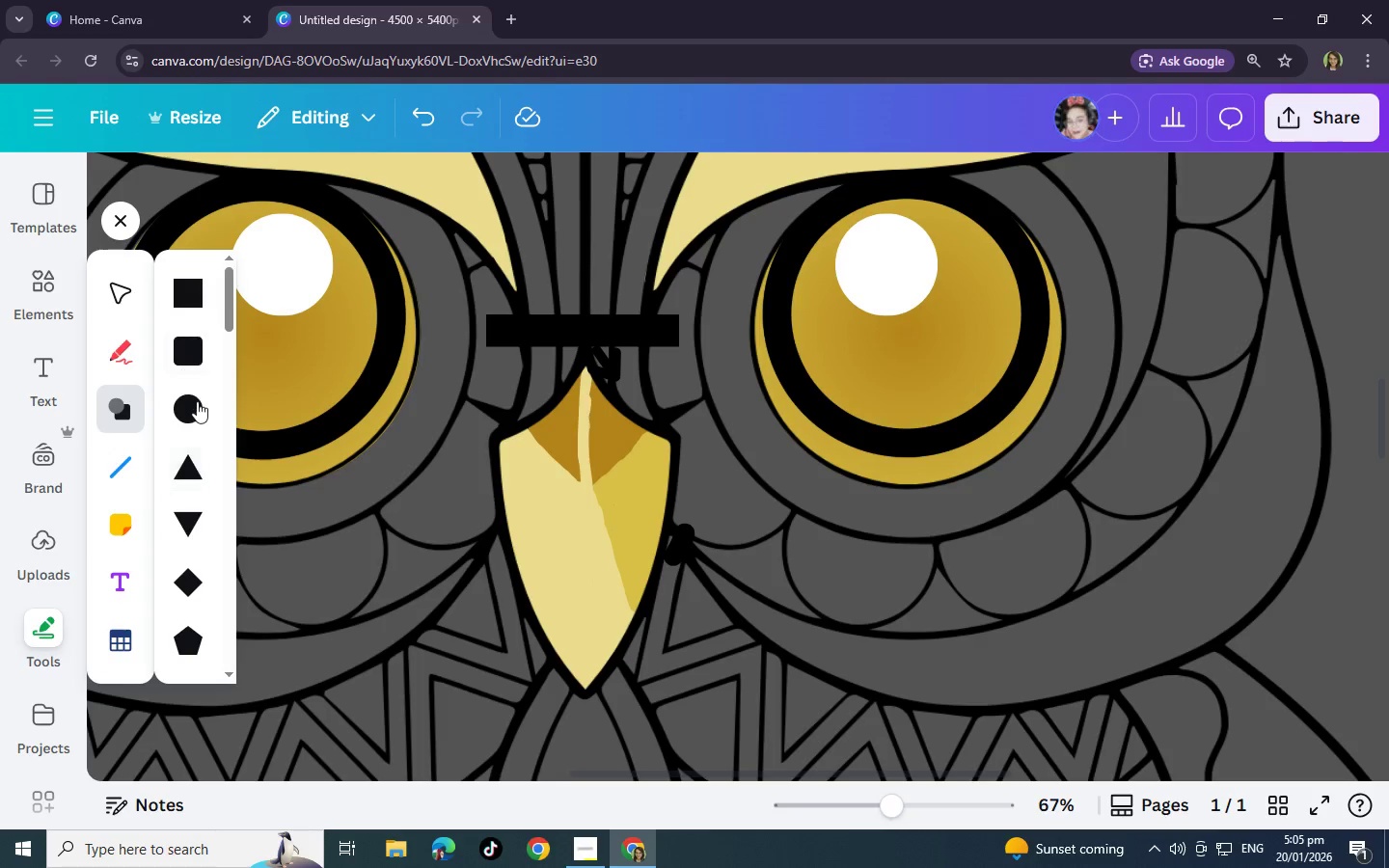 
left_click([197, 414])
 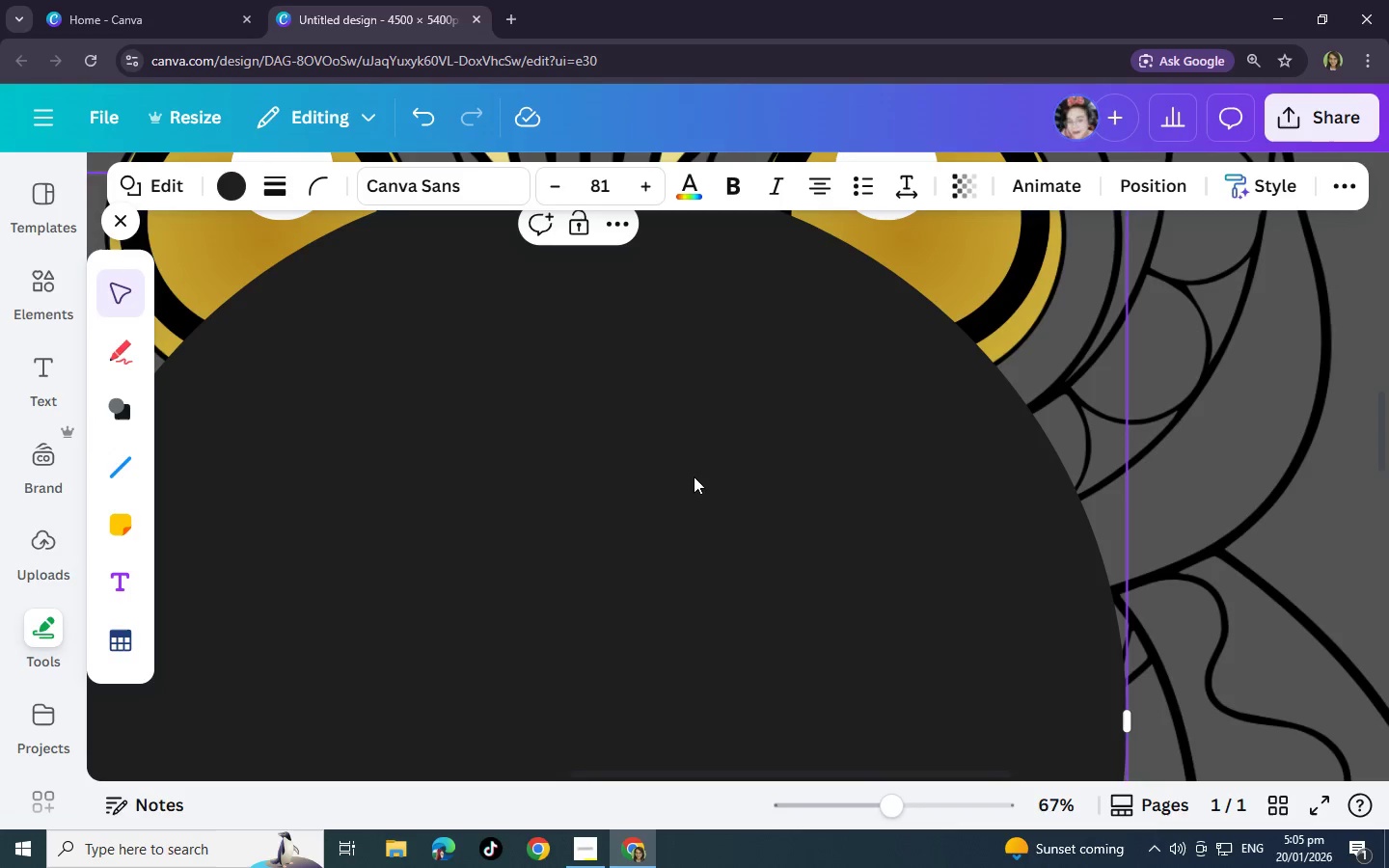 
scroll: coordinate [519, 531], scroll_direction: down, amount: 6.0
 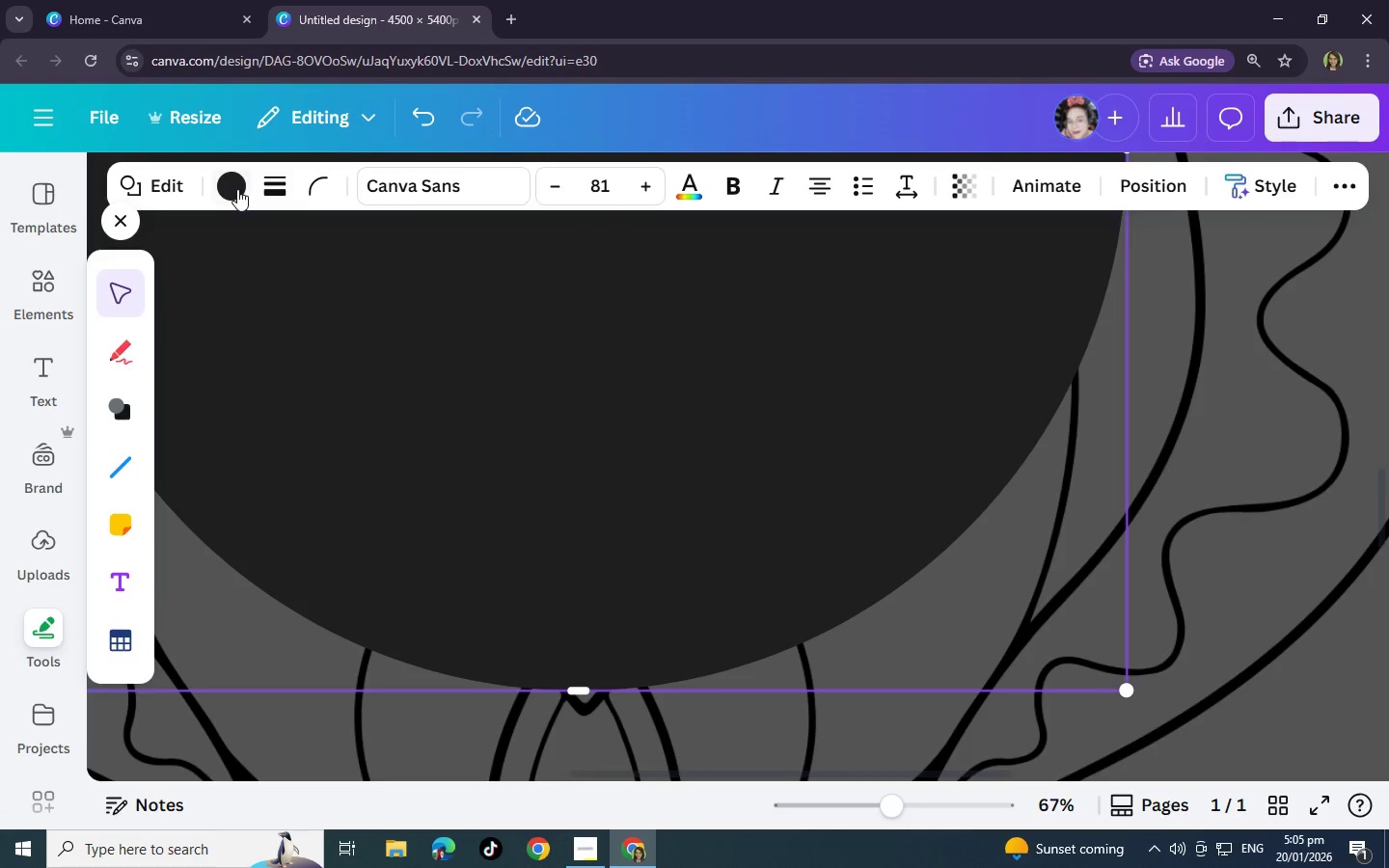 
left_click([236, 189])
 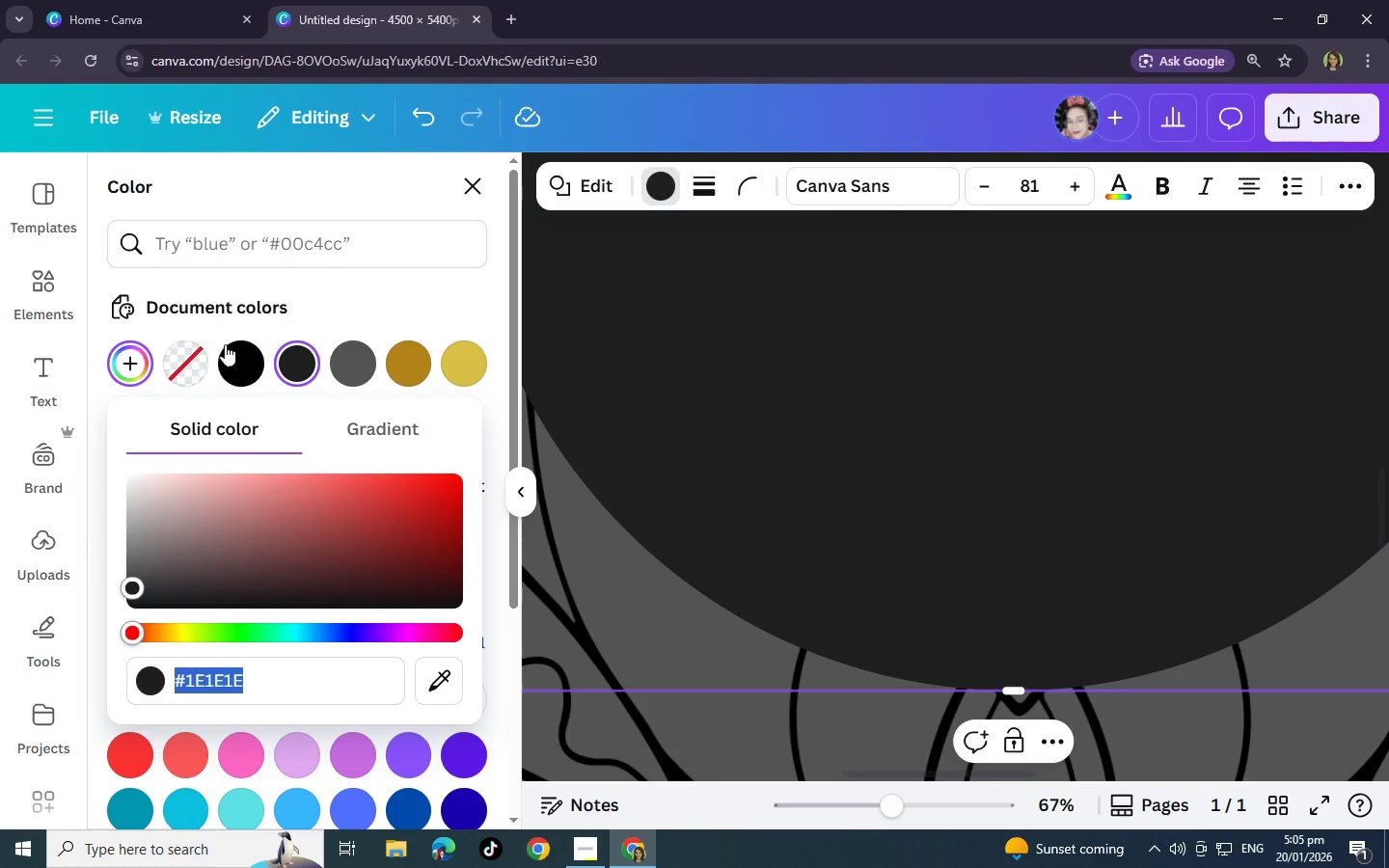 
left_click([233, 357])
 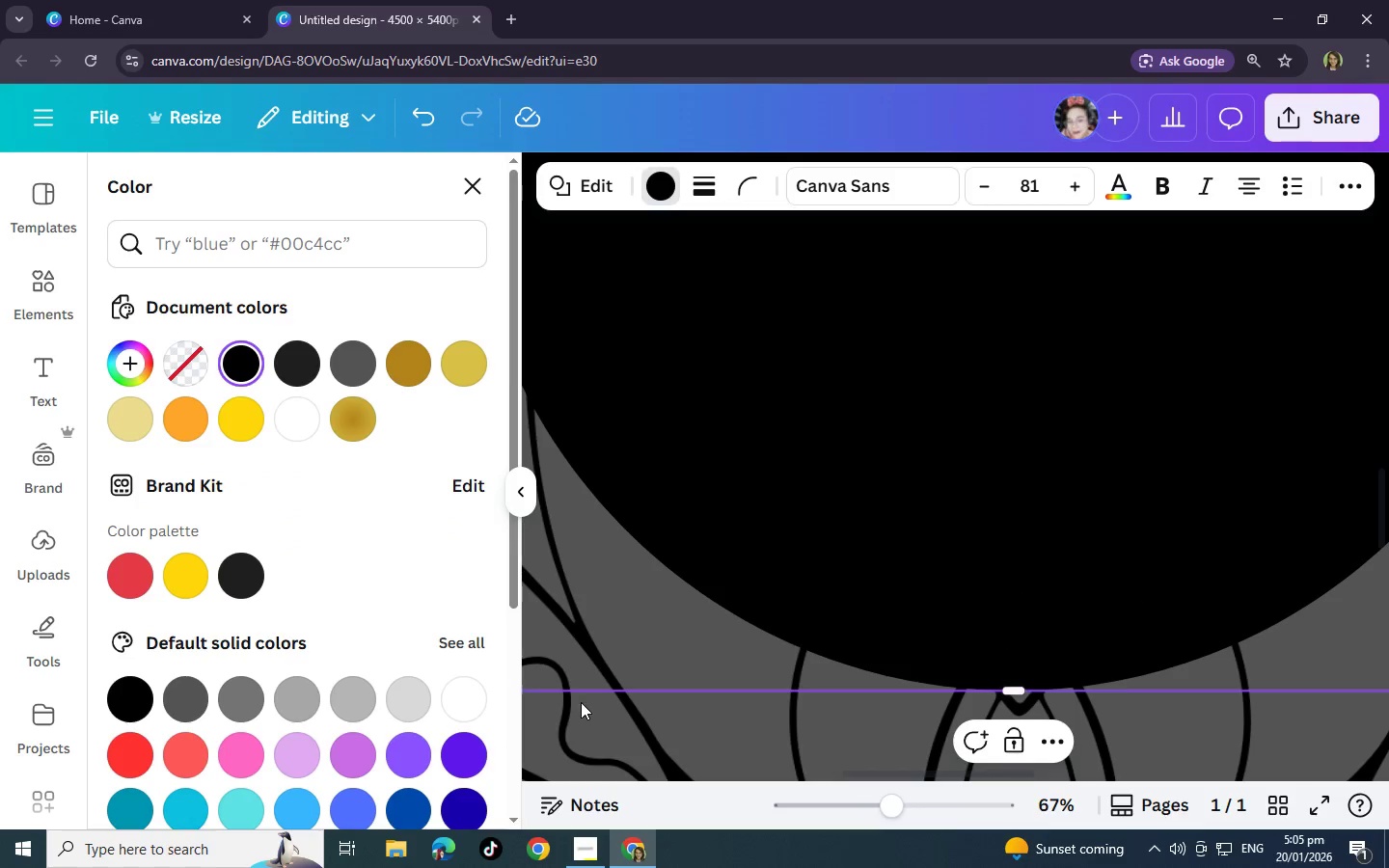 
left_click_drag(start_coordinate=[672, 581], to_coordinate=[943, 491])
 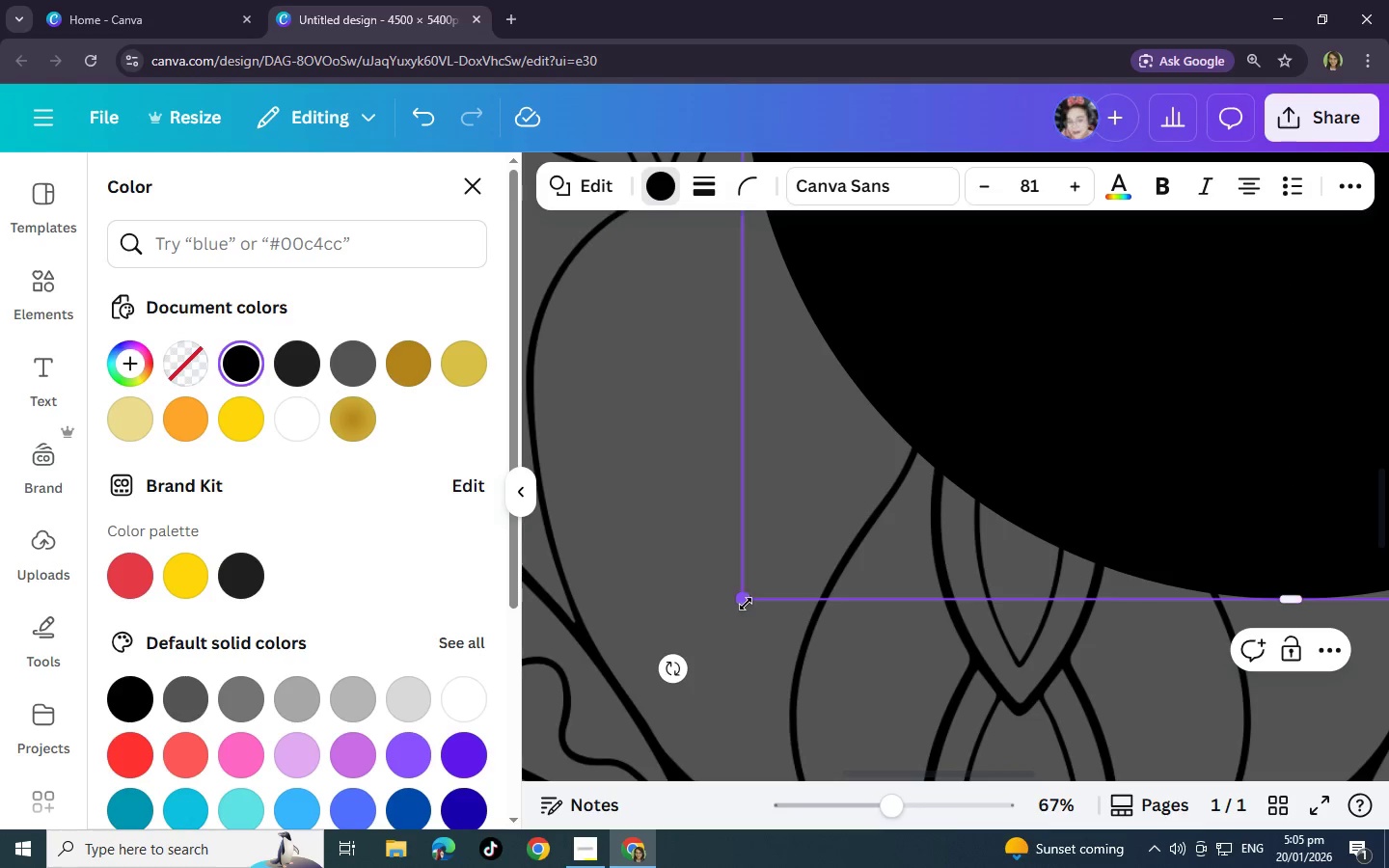 
left_click_drag(start_coordinate=[746, 604], to_coordinate=[1234, 309])
 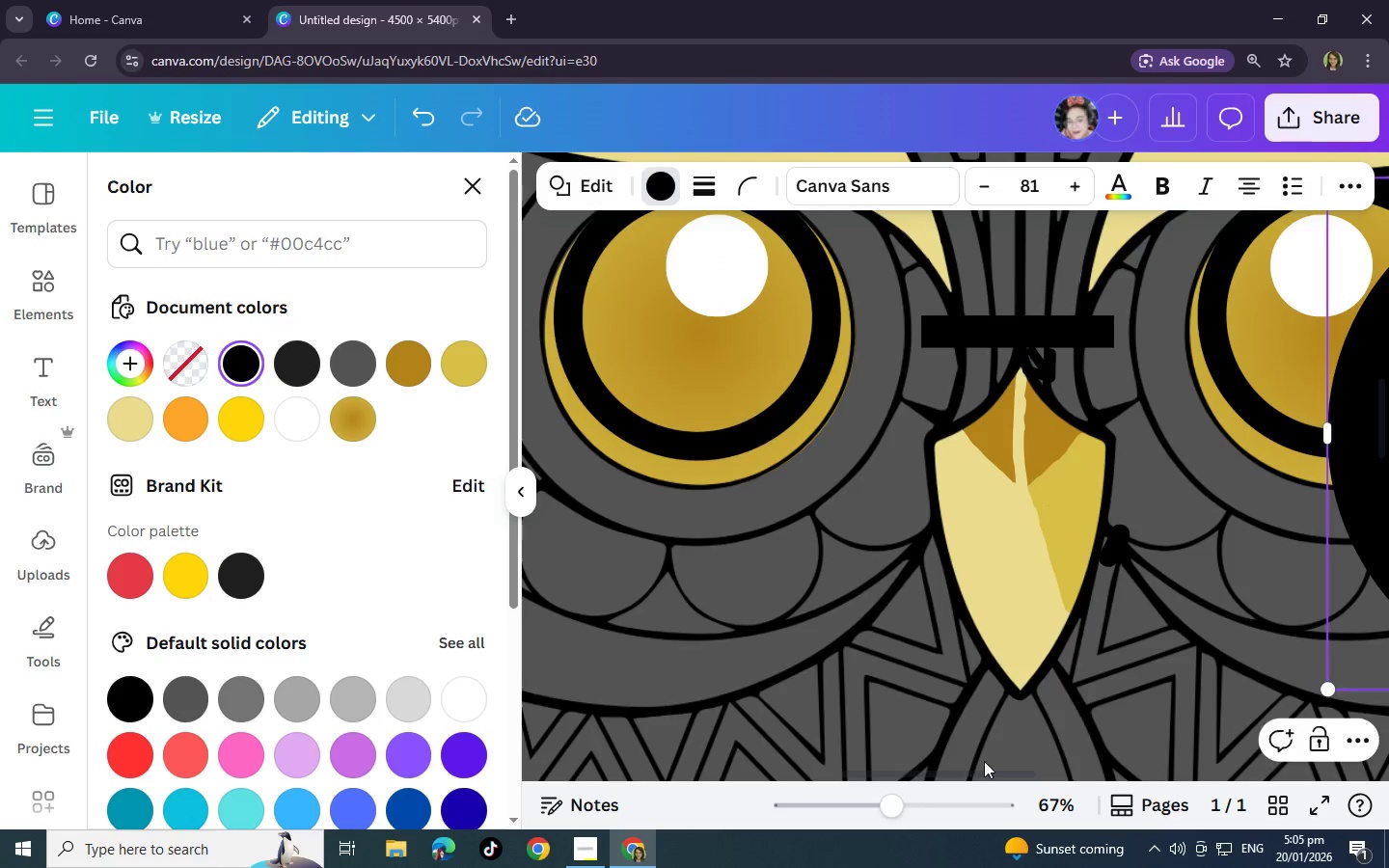 
scroll: coordinate [1129, 397], scroll_direction: up, amount: 7.0
 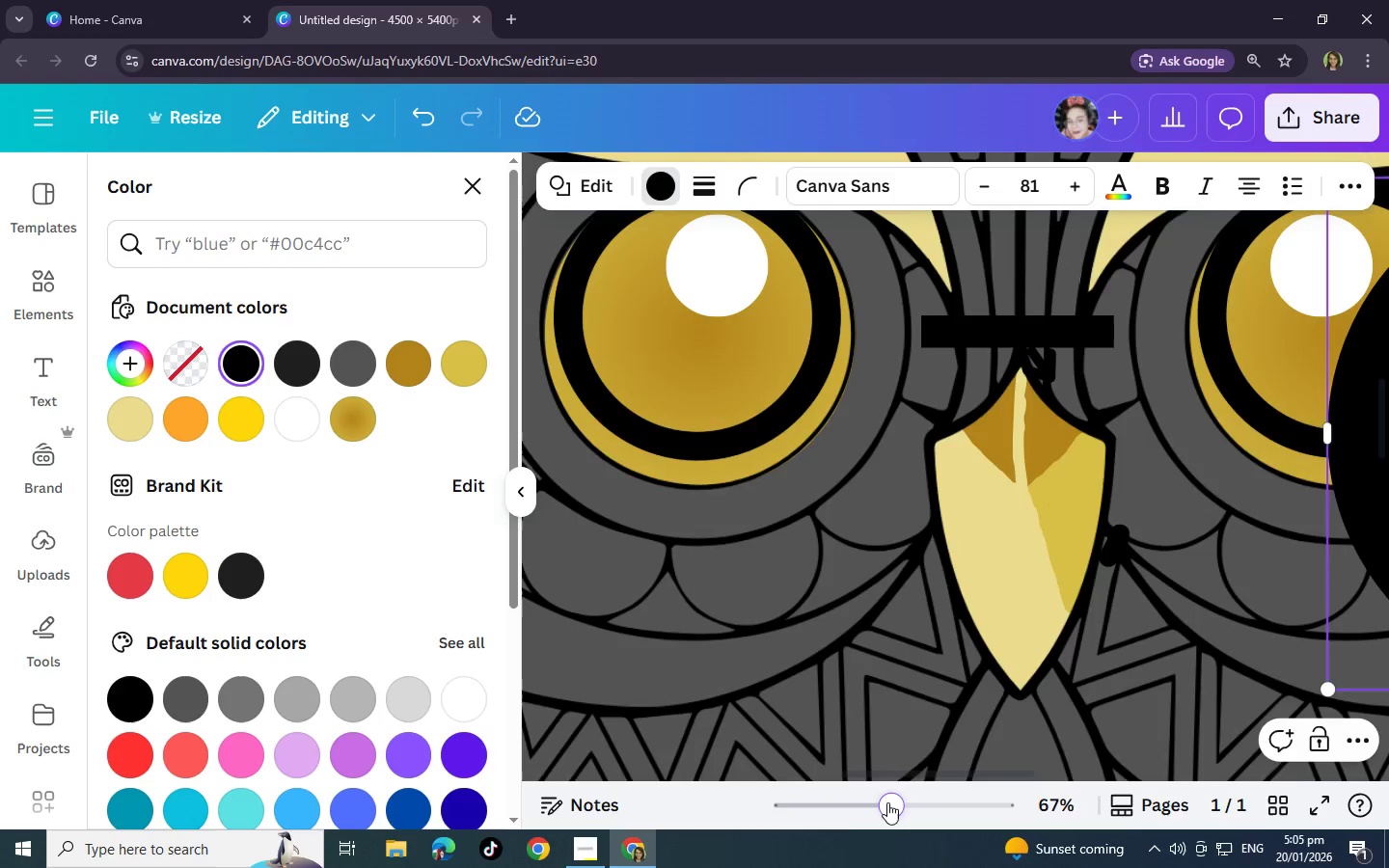 
left_click_drag(start_coordinate=[856, 801], to_coordinate=[844, 802])
 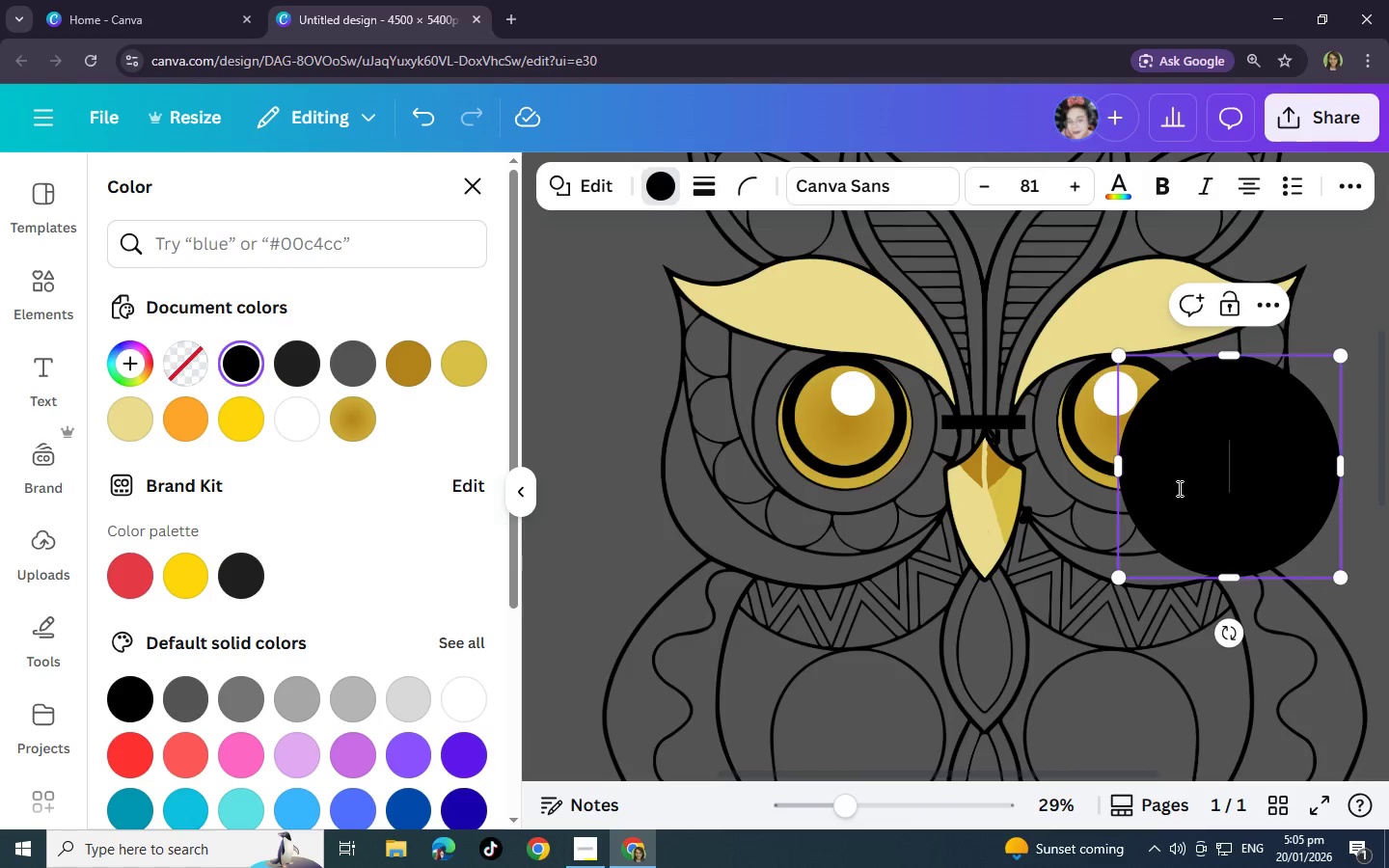 
left_click_drag(start_coordinate=[1178, 488], to_coordinate=[1042, 574])
 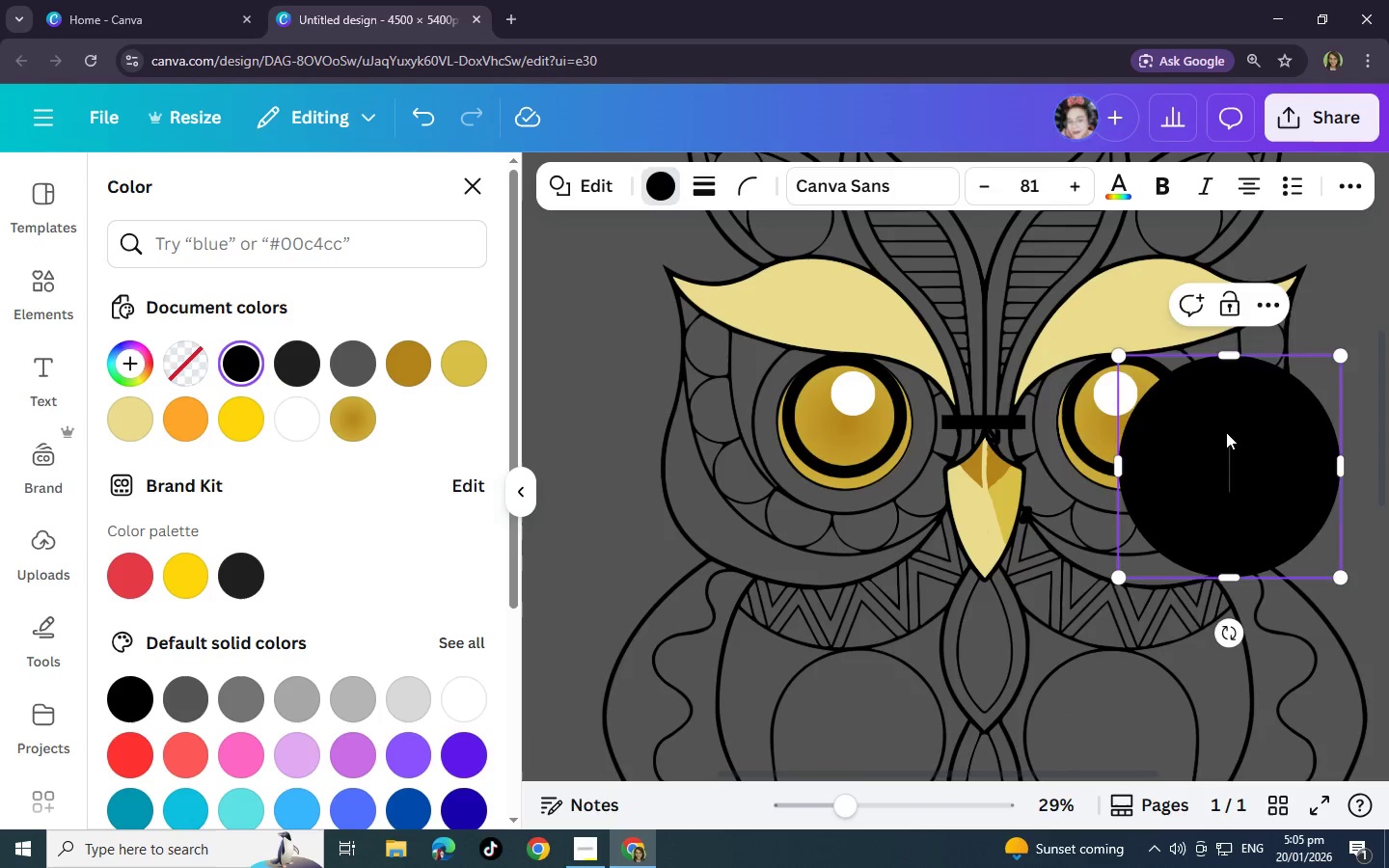 
left_click_drag(start_coordinate=[1249, 421], to_coordinate=[1136, 488])
 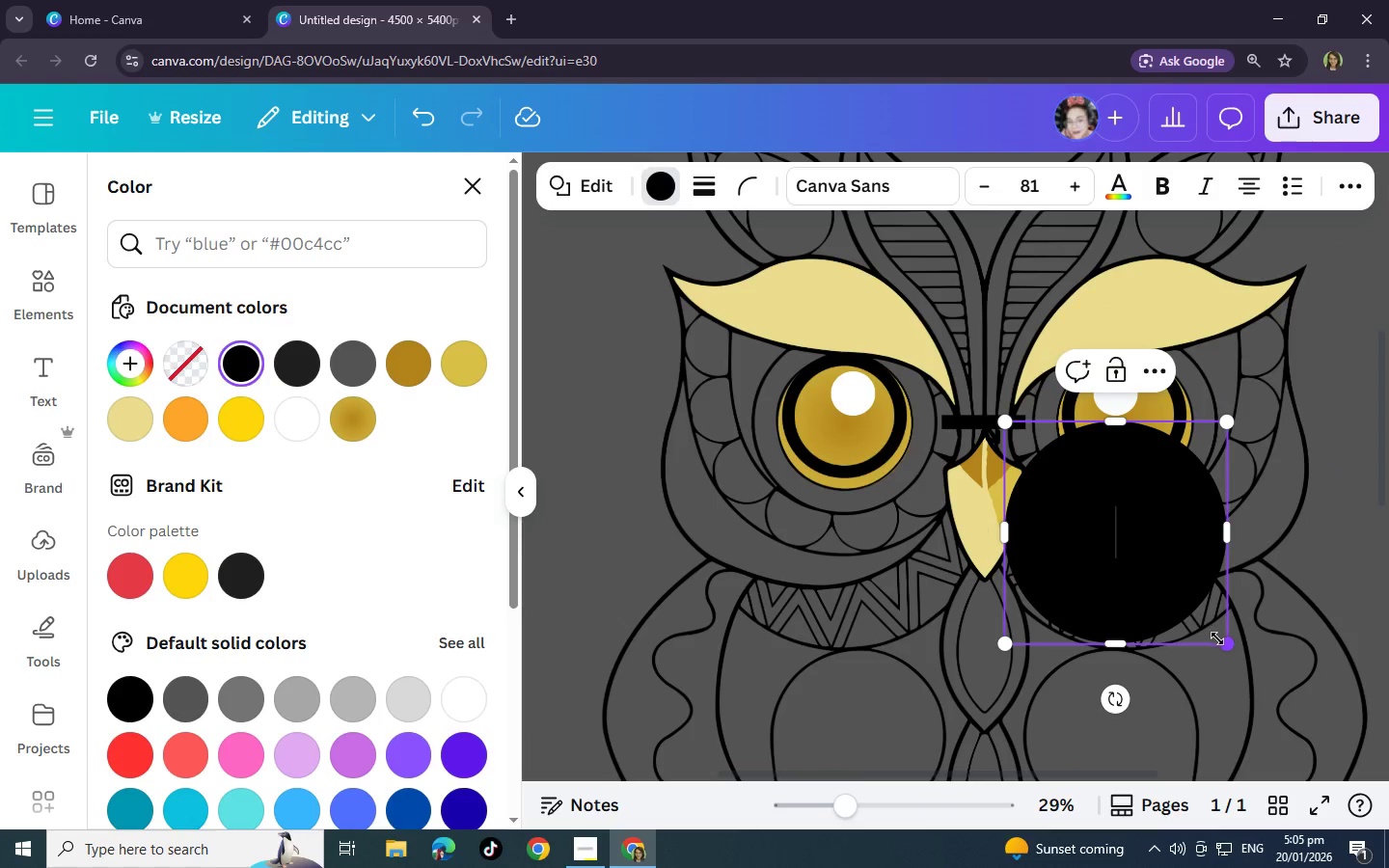 
left_click_drag(start_coordinate=[1233, 644], to_coordinate=[1091, 549])
 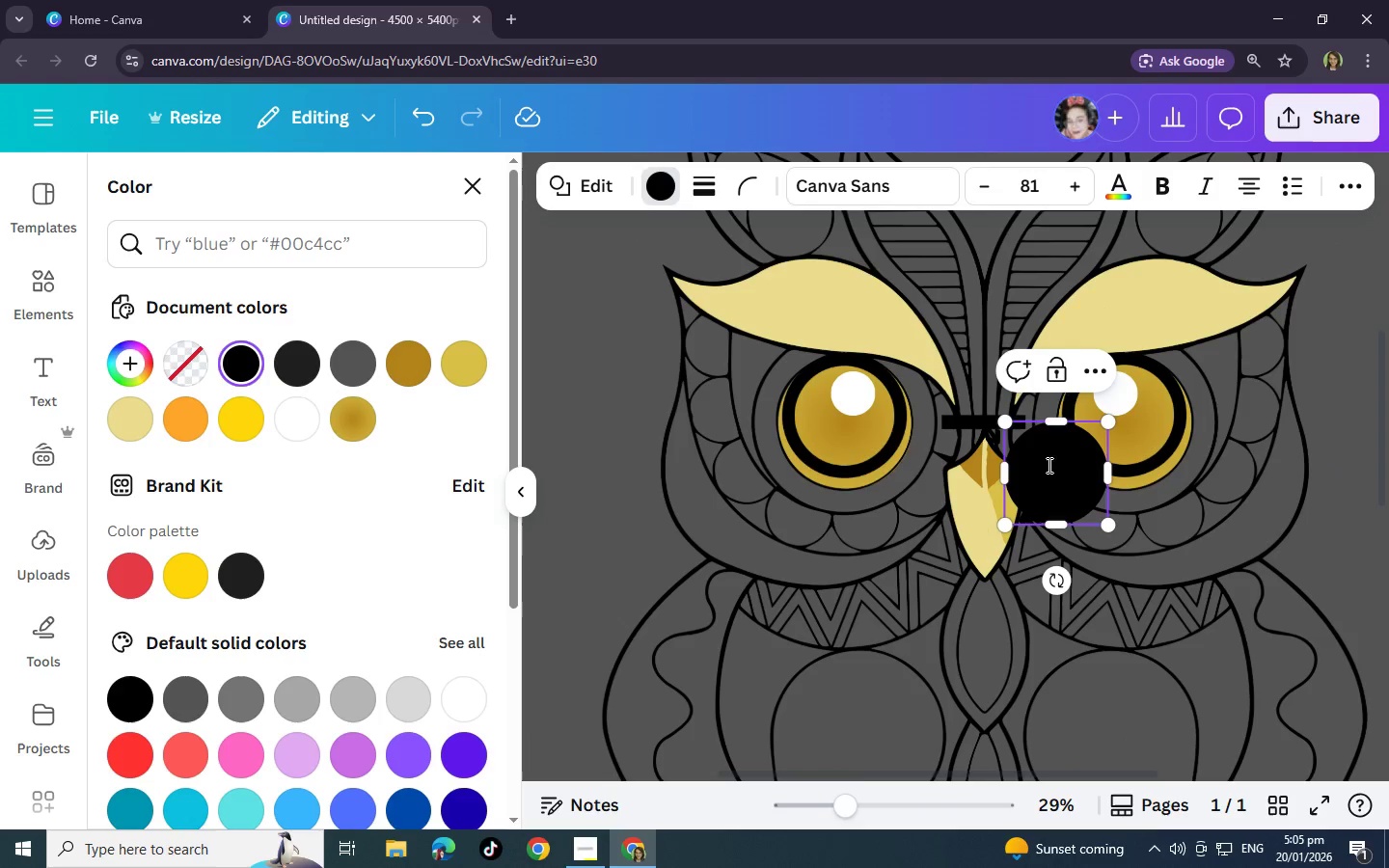 
left_click_drag(start_coordinate=[1048, 465], to_coordinate=[1093, 510])
 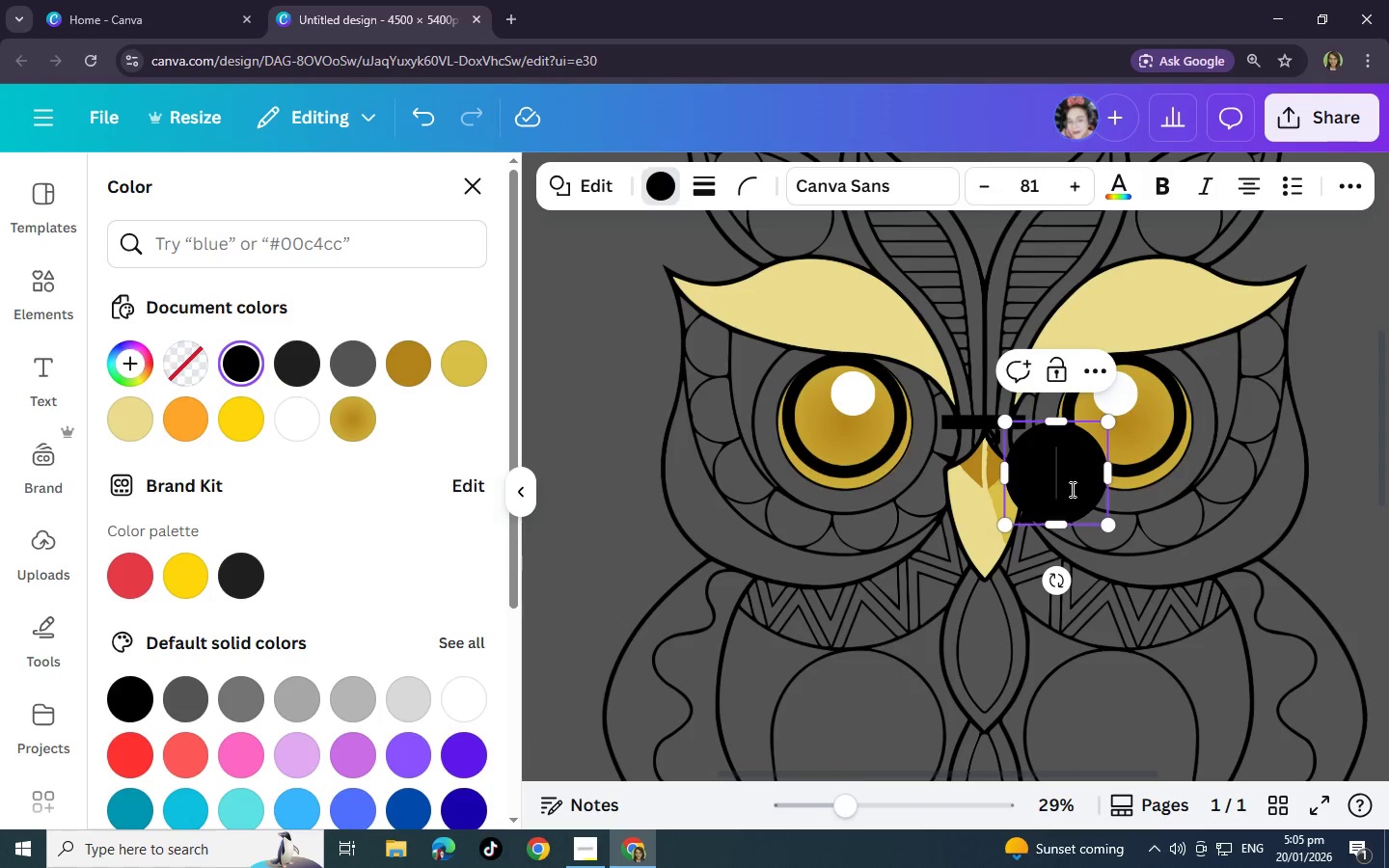 
left_click_drag(start_coordinate=[1055, 475], to_coordinate=[1087, 516])
 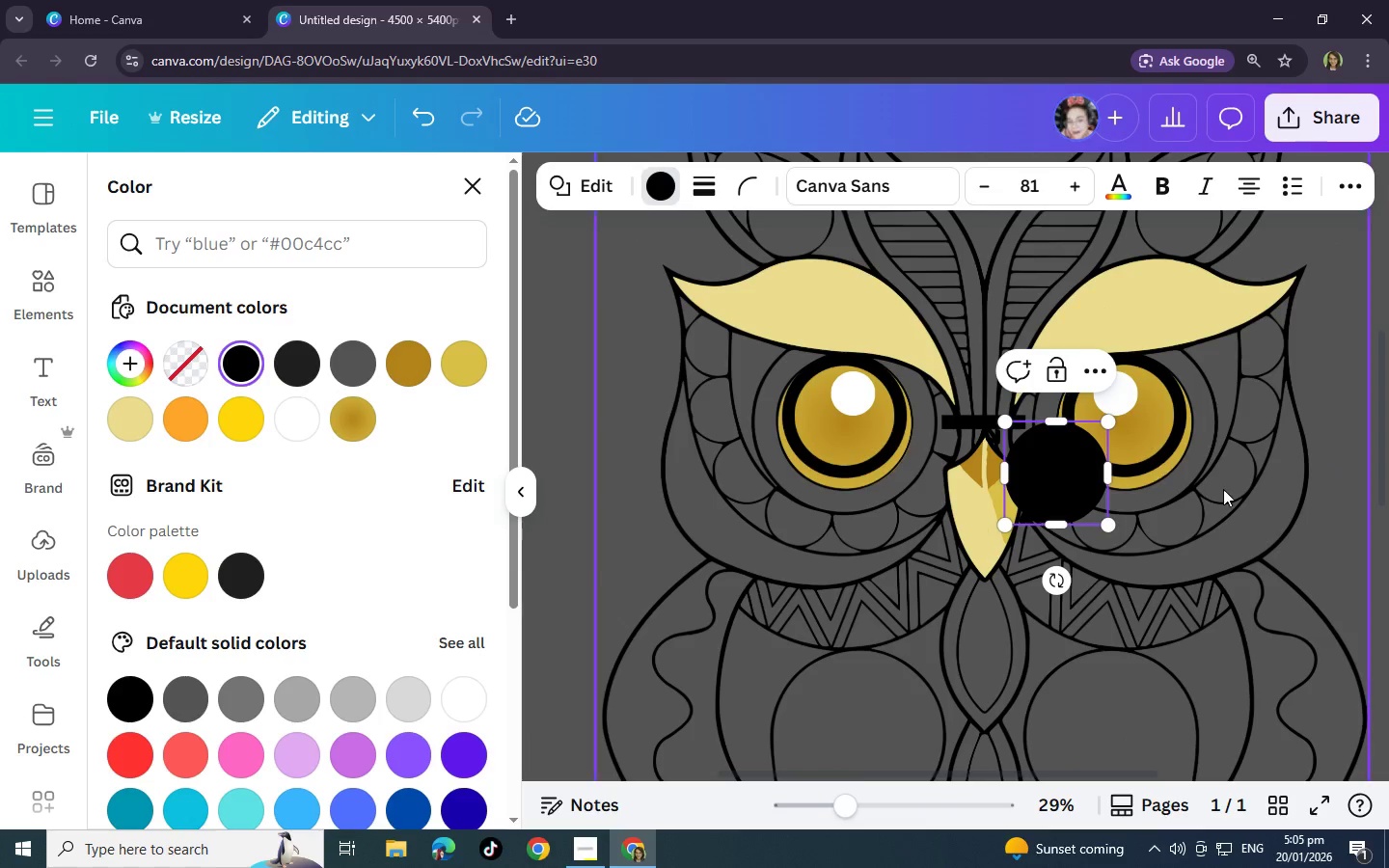 
left_click([1224, 490])
 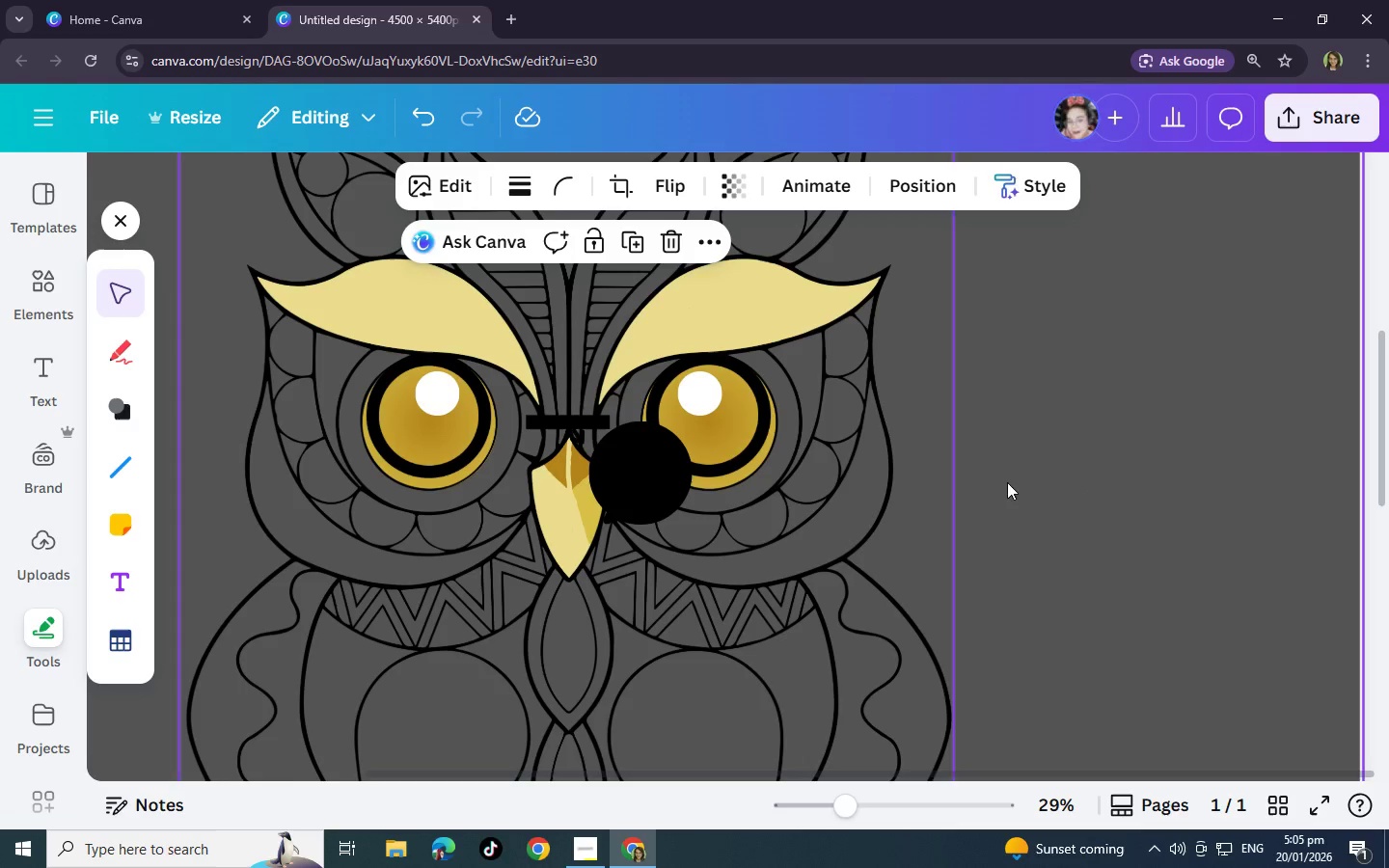 
scroll: coordinate [856, 475], scroll_direction: down, amount: 1.0
 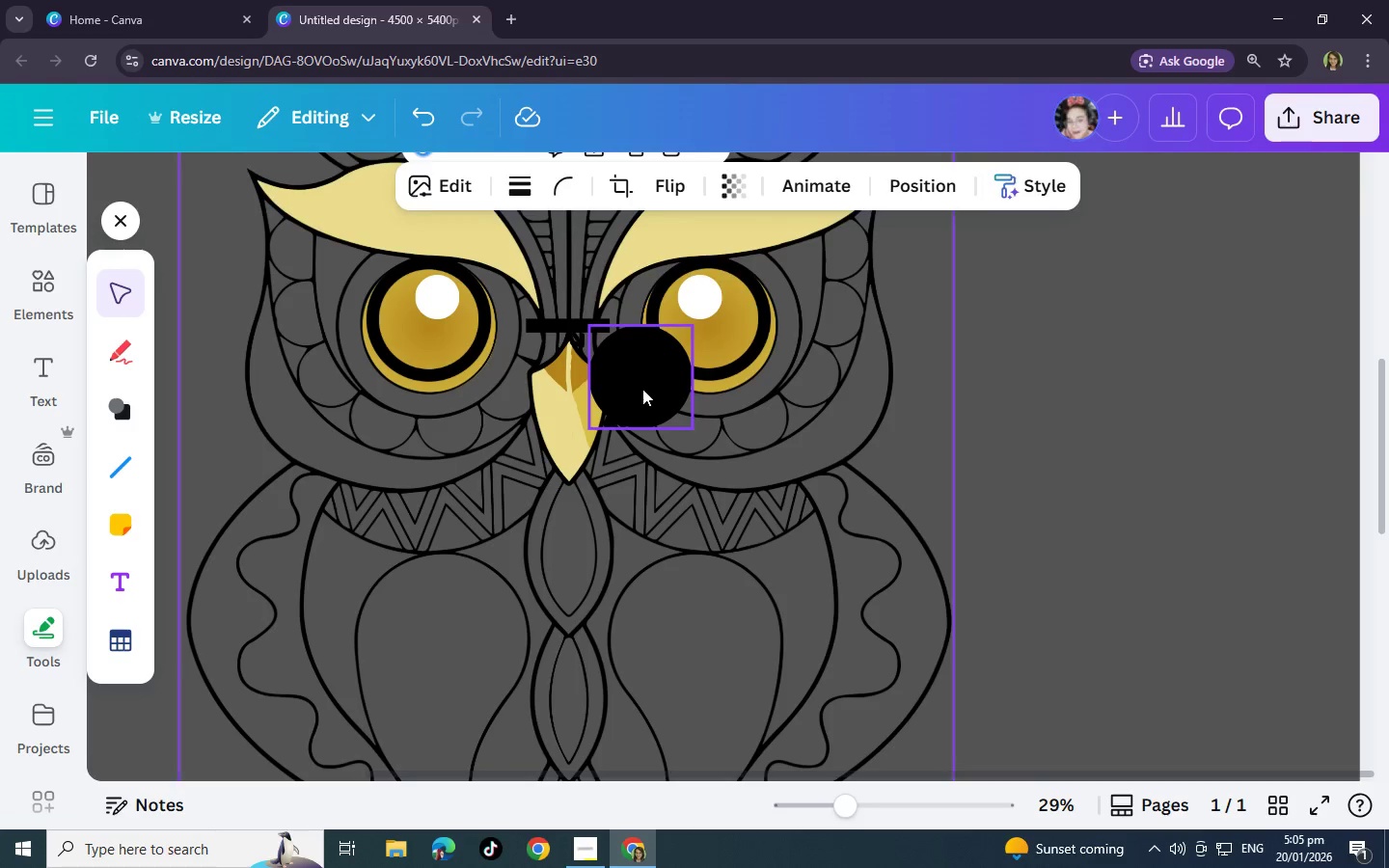 
left_click_drag(start_coordinate=[642, 389], to_coordinate=[660, 418])
 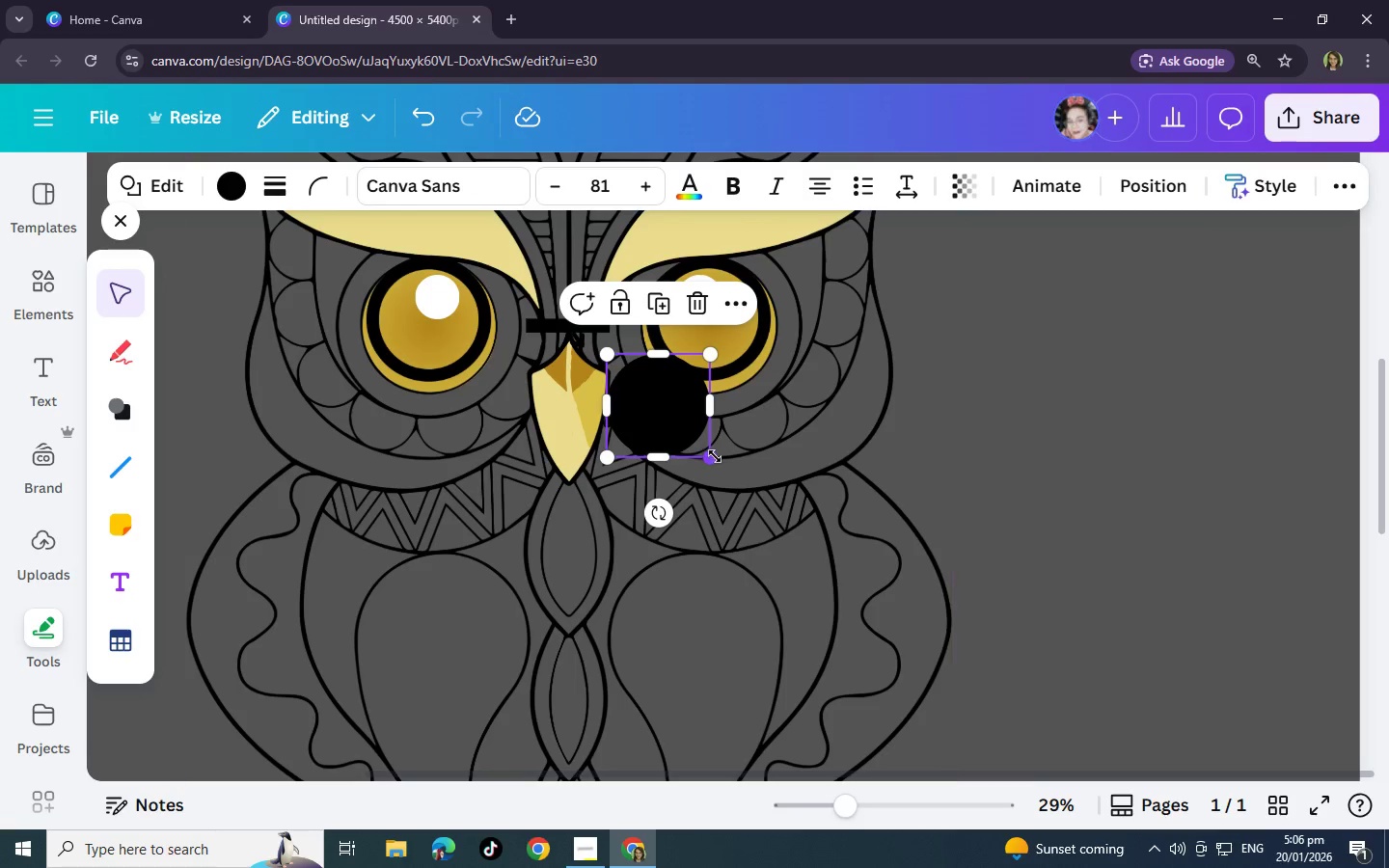 
left_click_drag(start_coordinate=[715, 456], to_coordinate=[655, 431])
 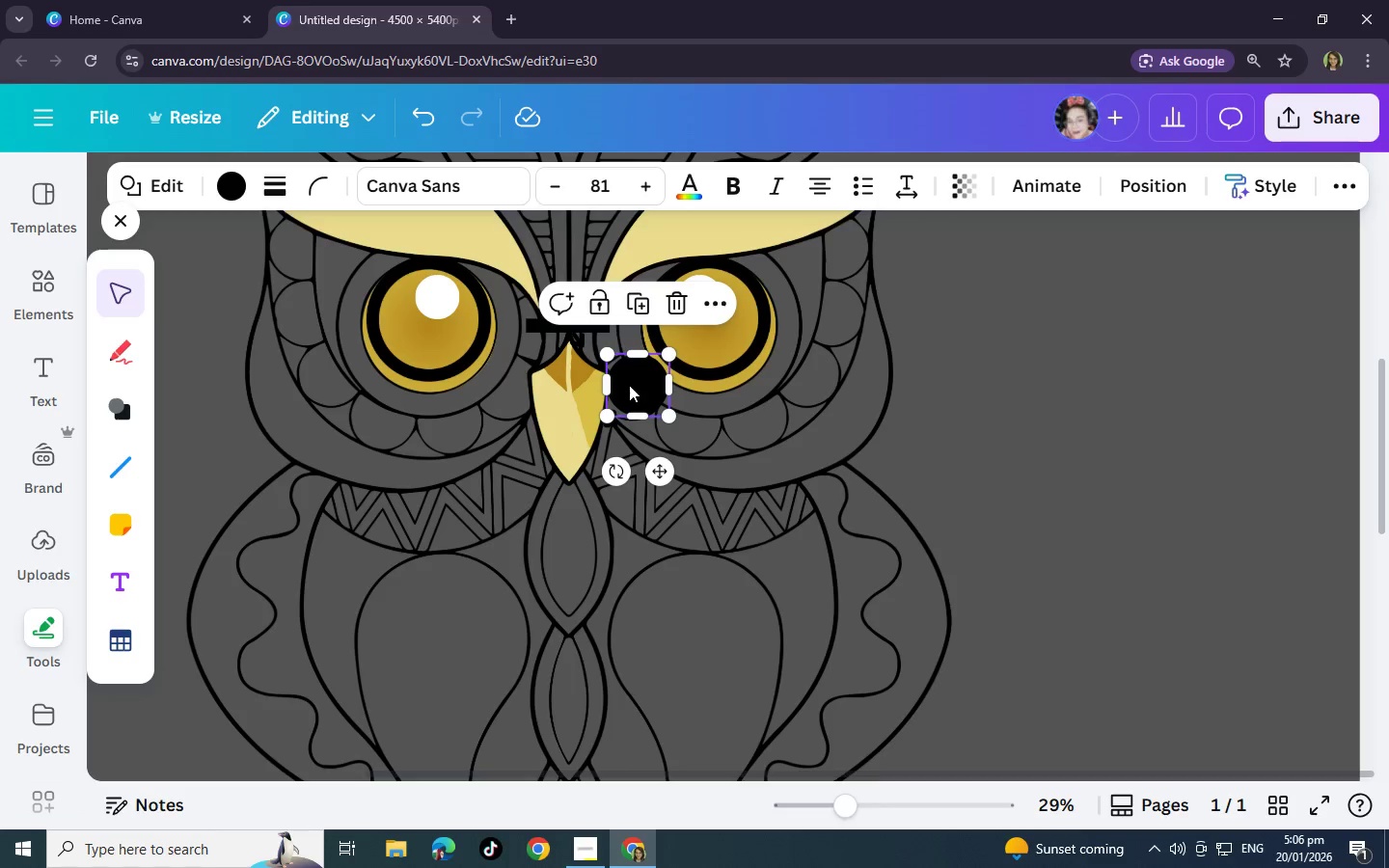 
left_click_drag(start_coordinate=[629, 384], to_coordinate=[620, 397])
 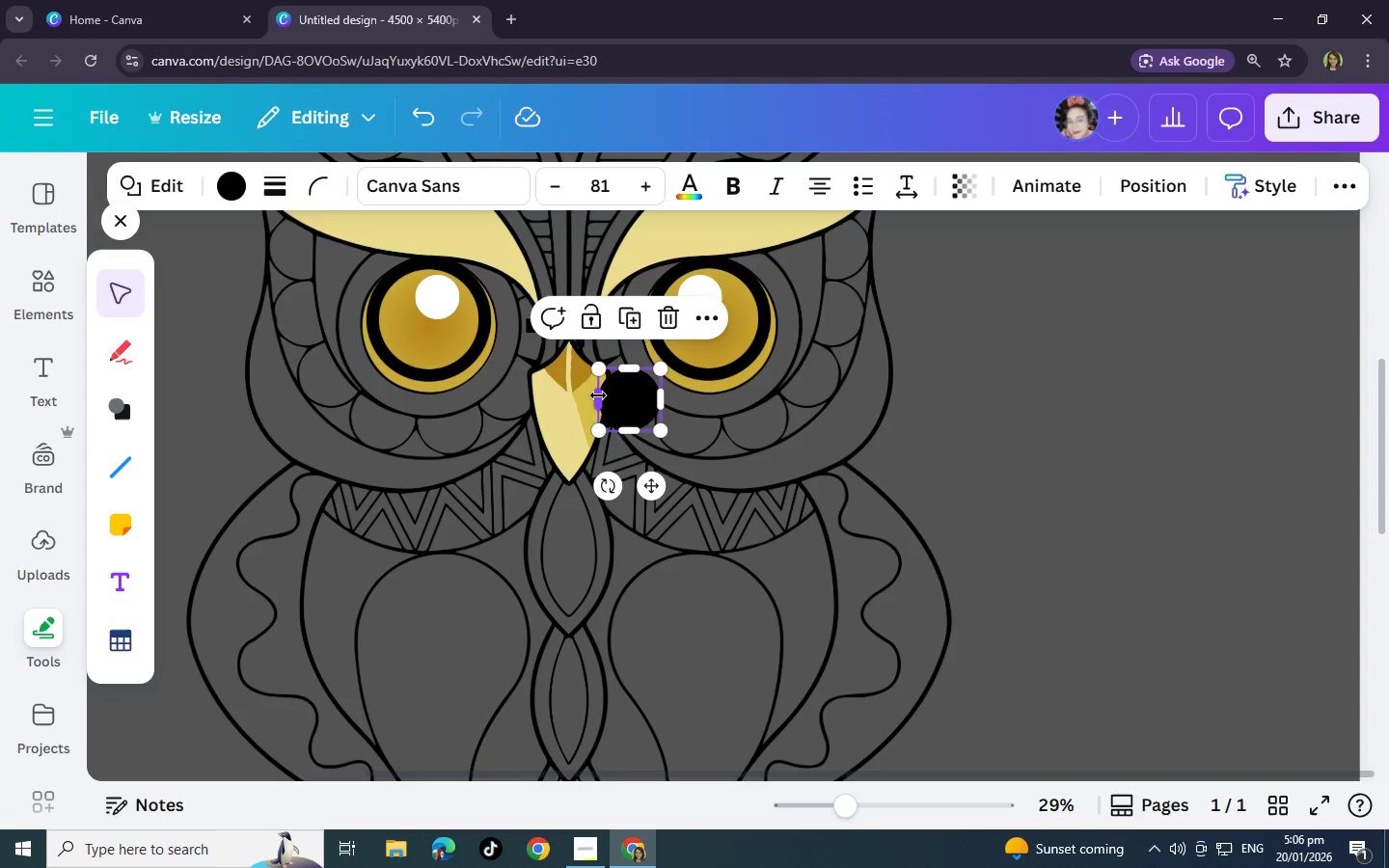 
left_click_drag(start_coordinate=[598, 395], to_coordinate=[608, 395])
 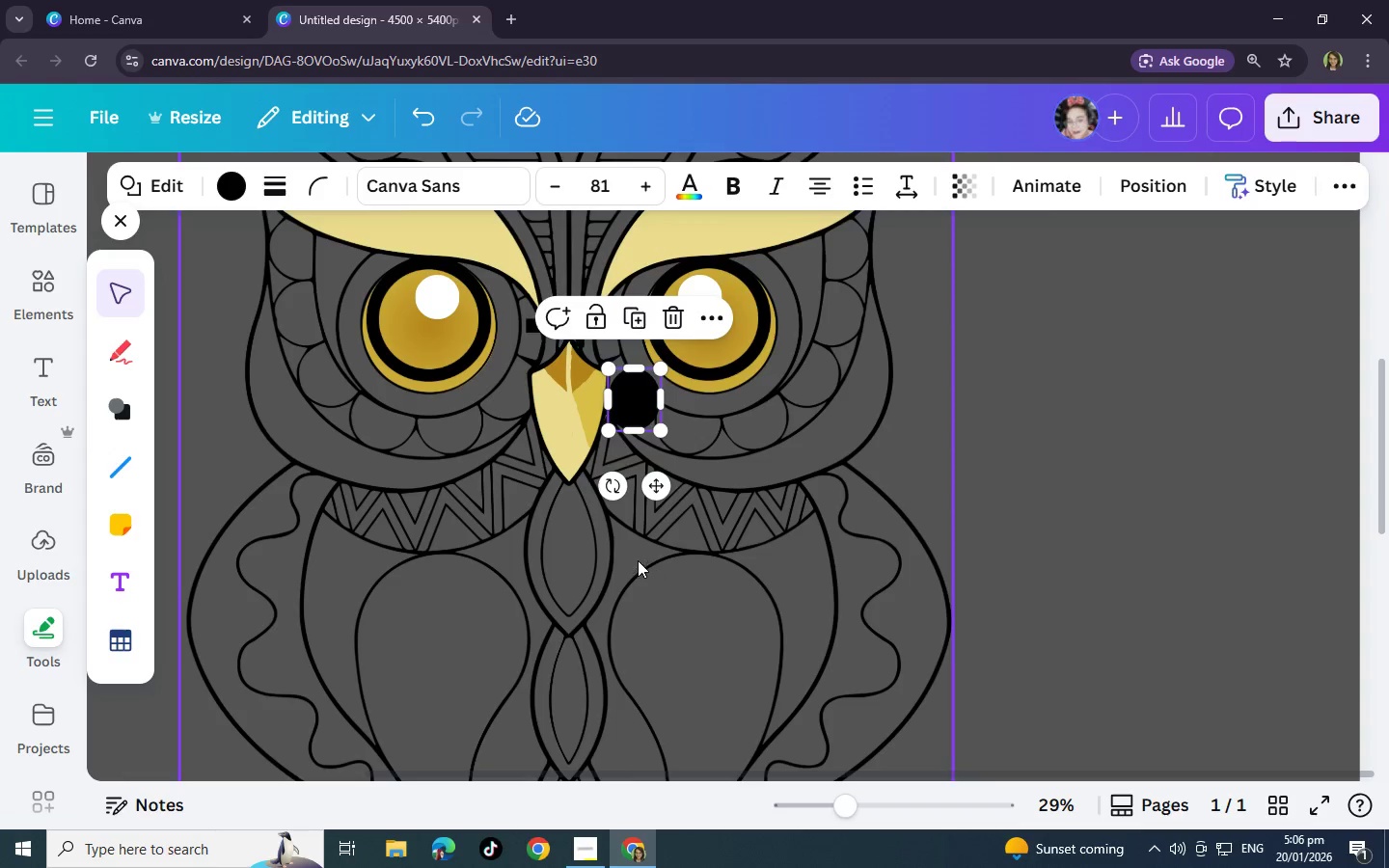 
left_click([638, 560])
 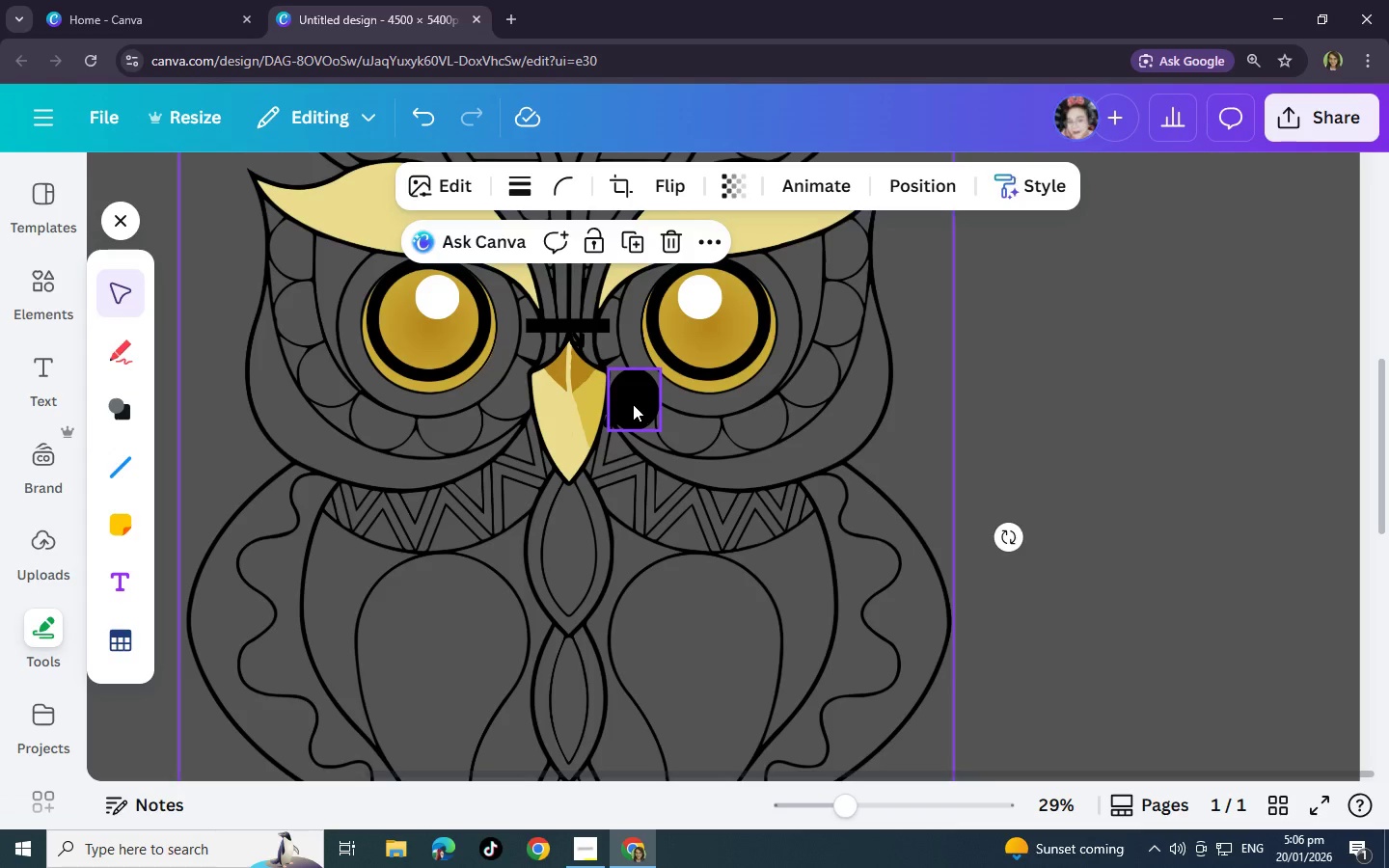 
left_click([630, 404])
 